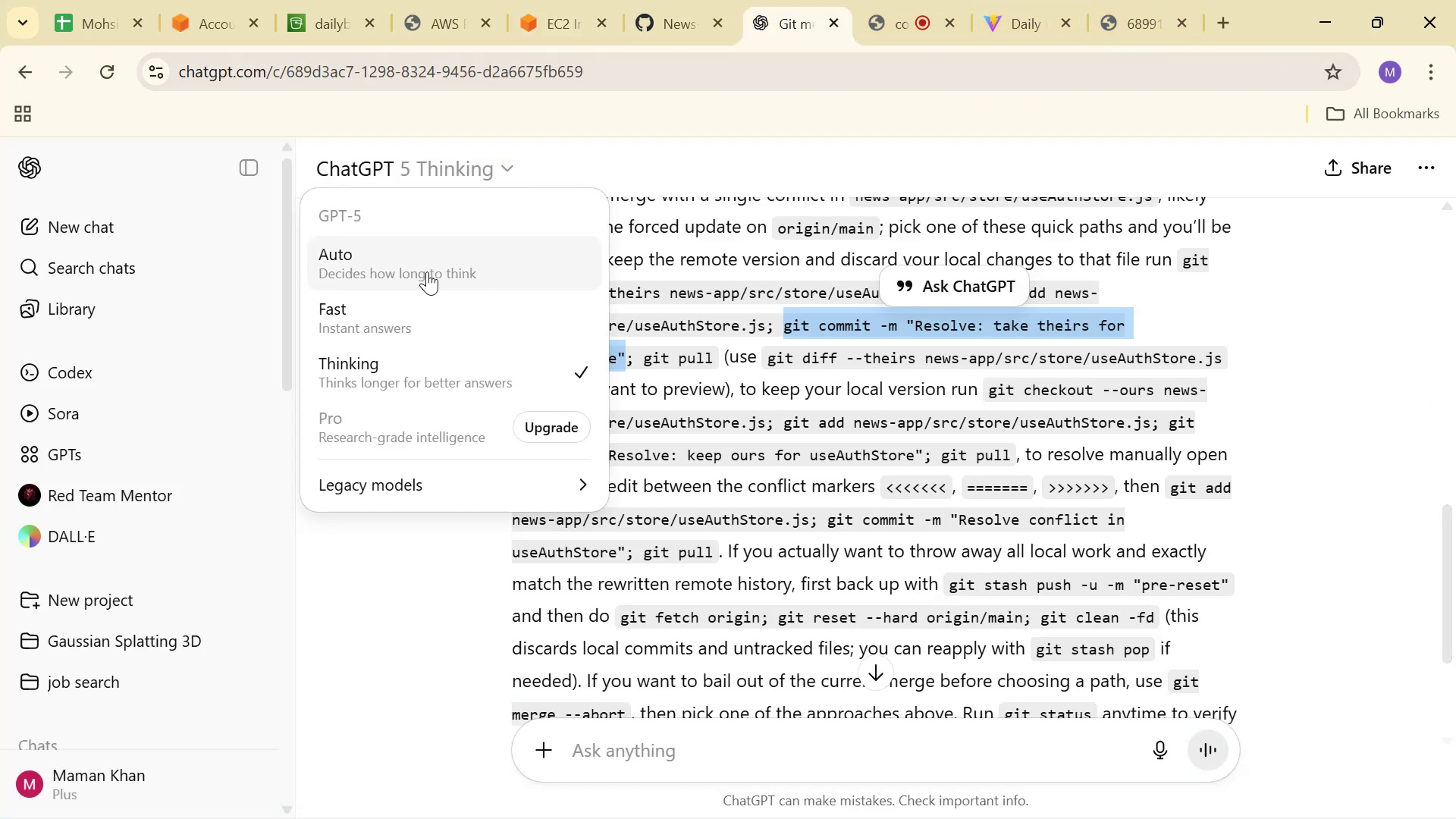 
double_click([431, 318])
 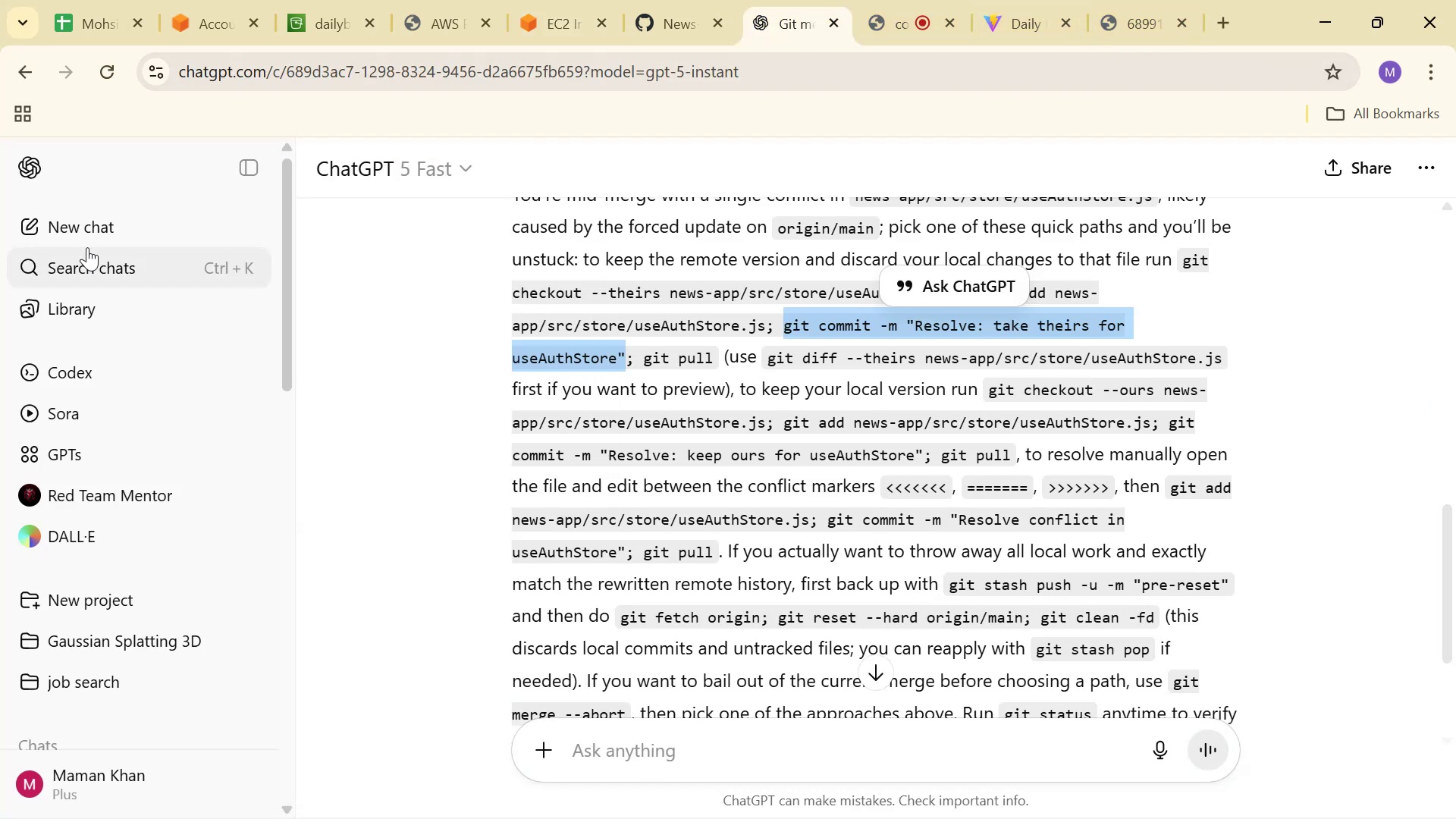 
left_click([93, 243])
 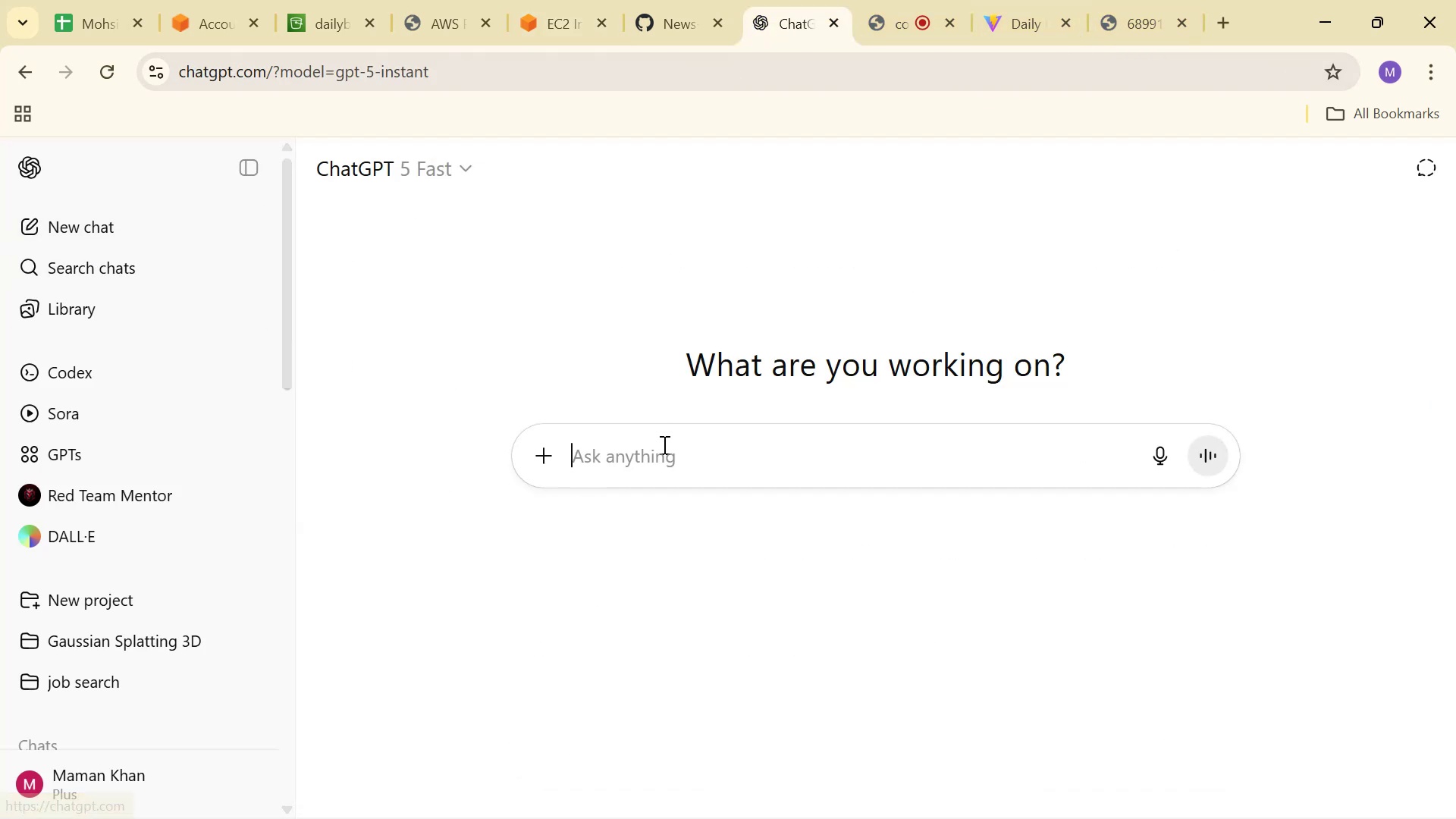 
type(How to remove my commit )
key(Backspace)
type( before push)
 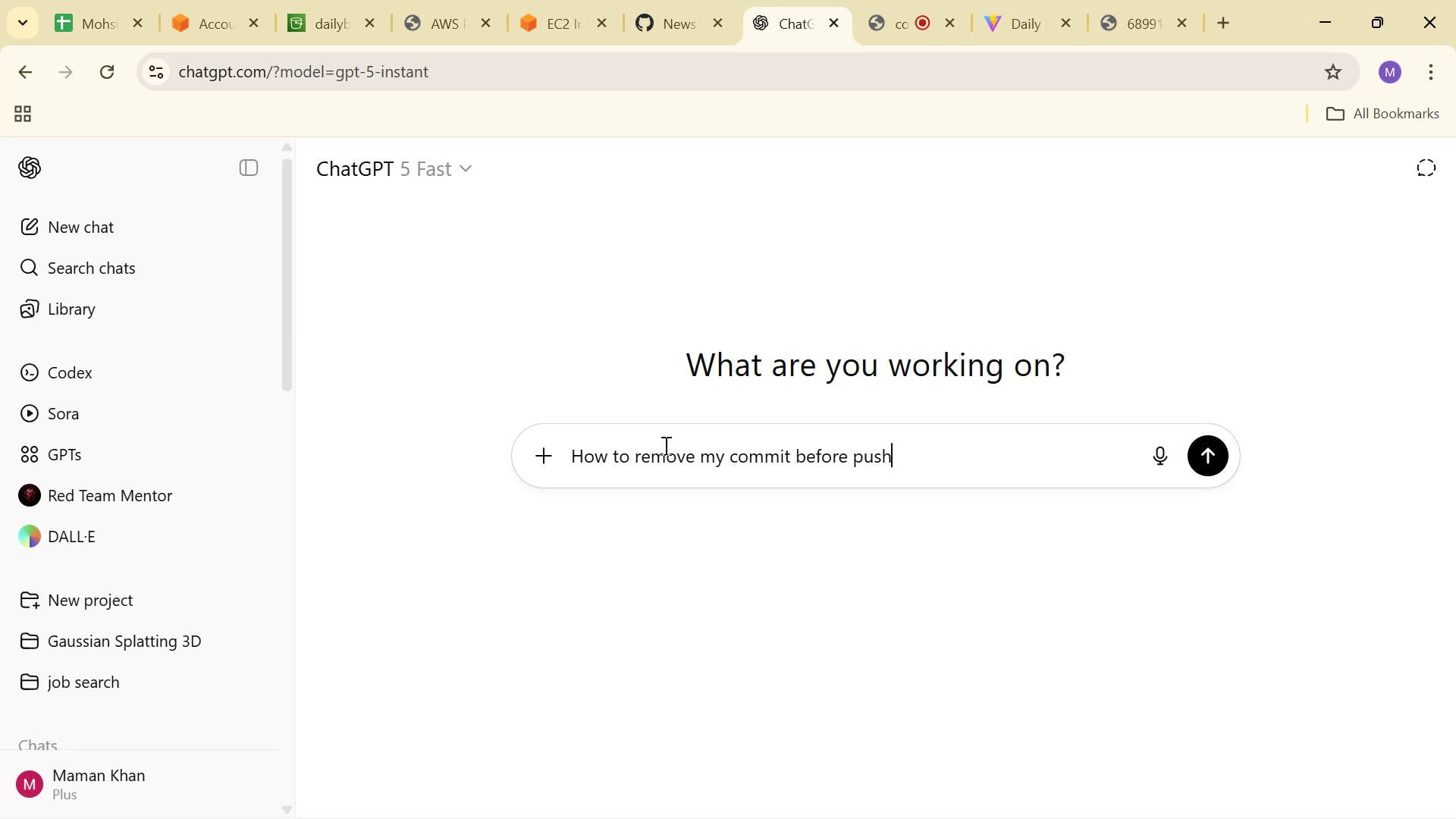 
key(Enter)
 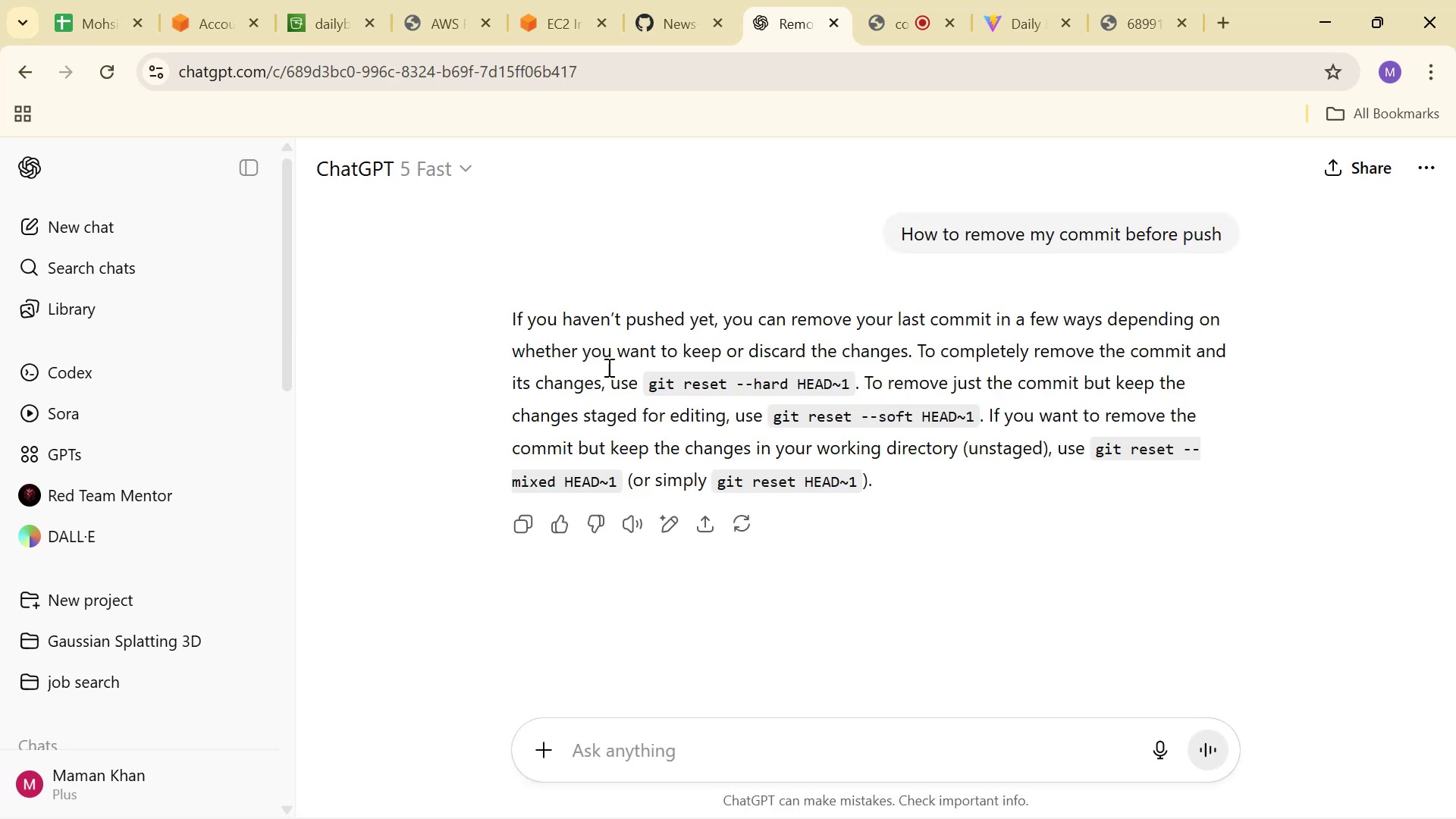 
wait(7.2)
 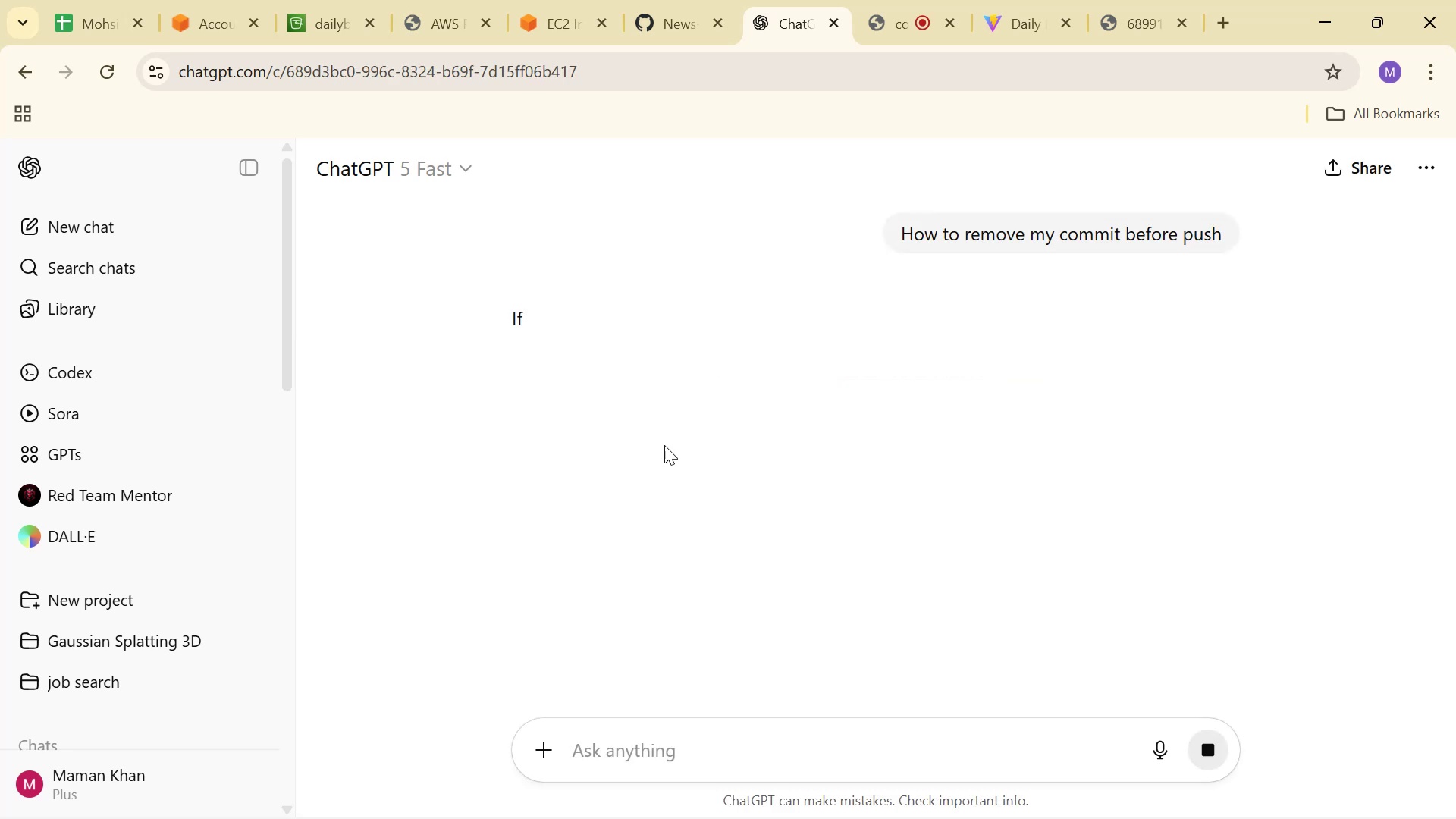 
double_click([843, 391])
 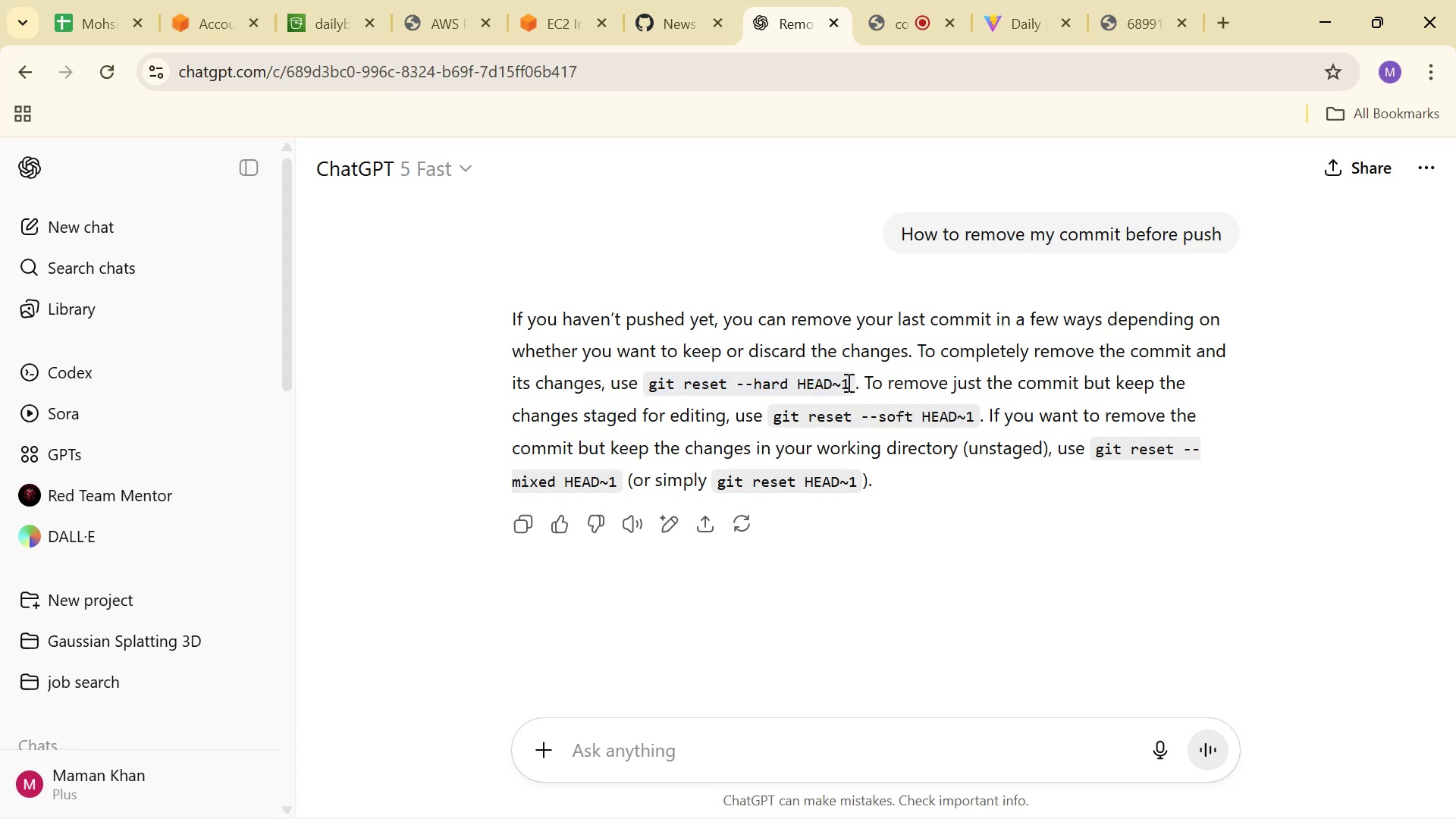 
middle_click([799, 385])
 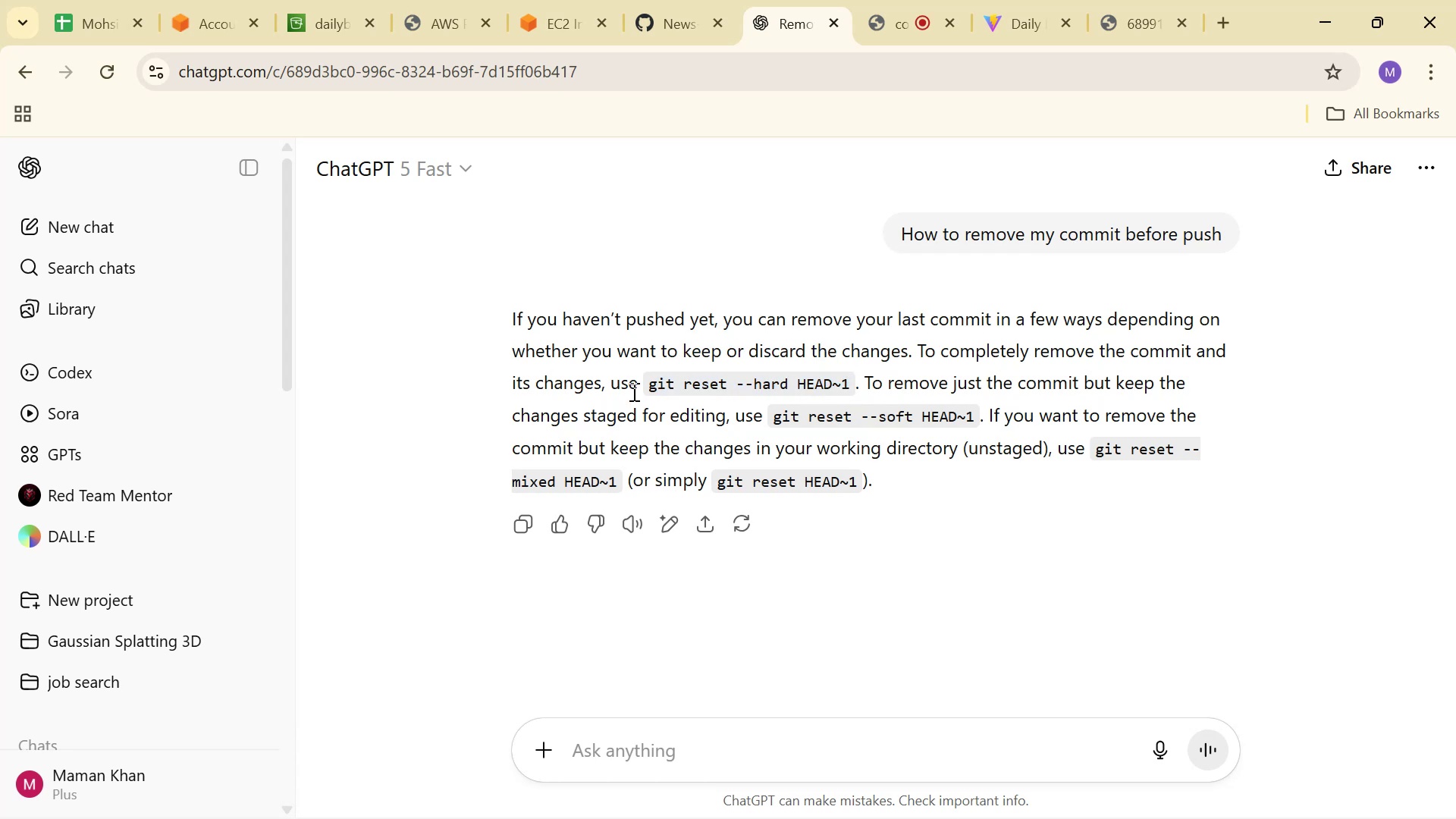 
triple_click([630, 390])
 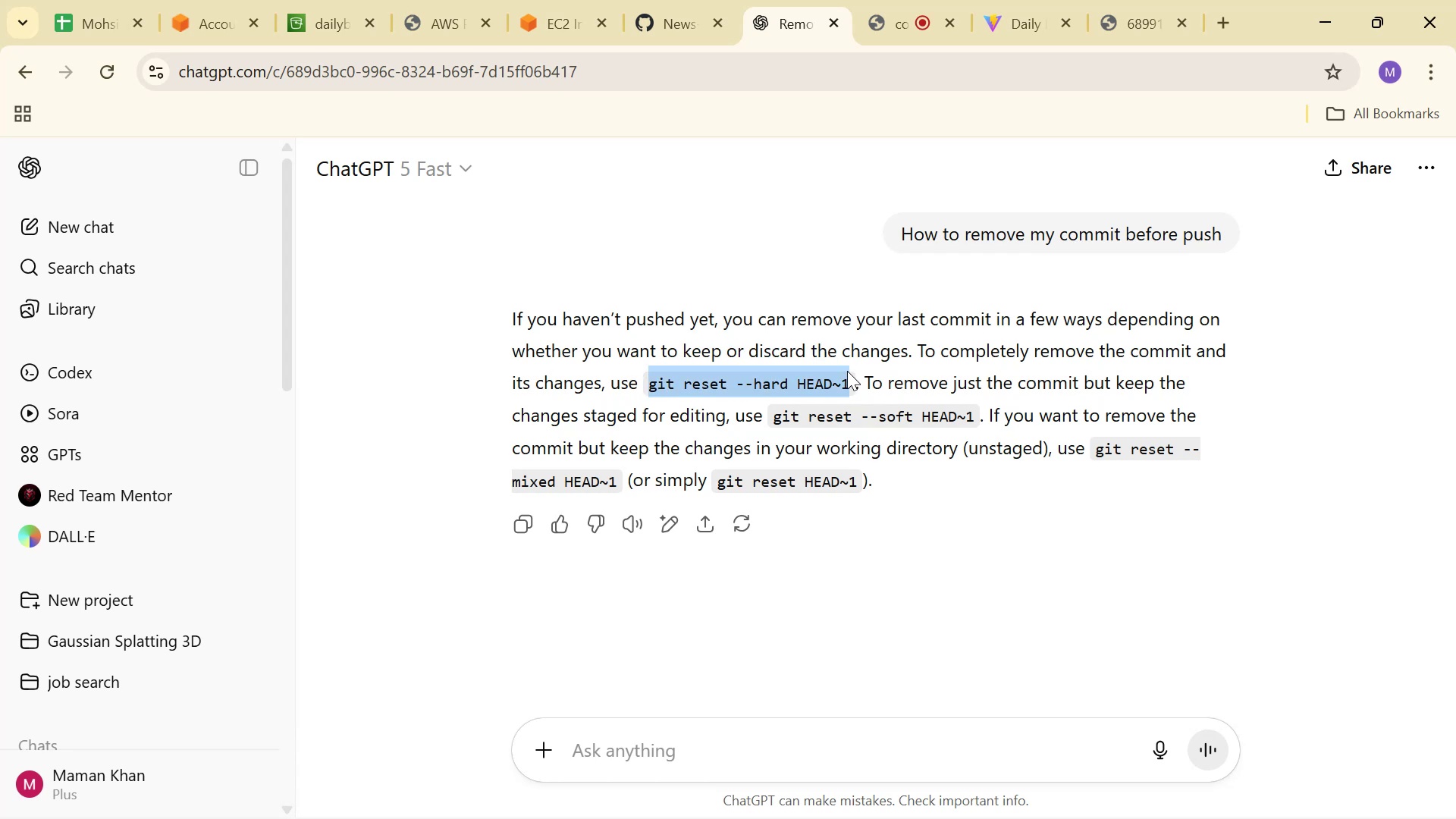 
key(Control+C)
 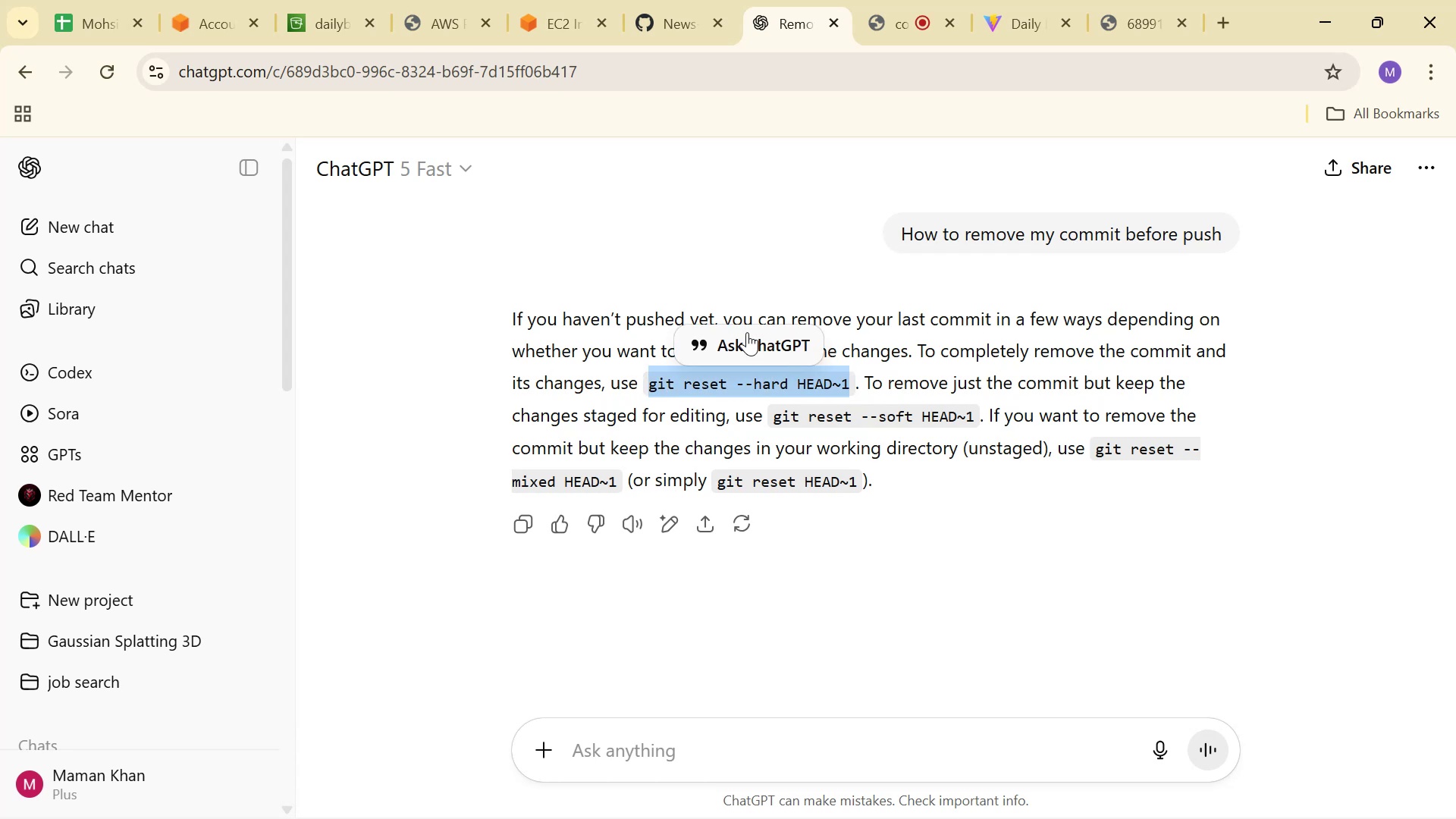 
key(Control+C)
 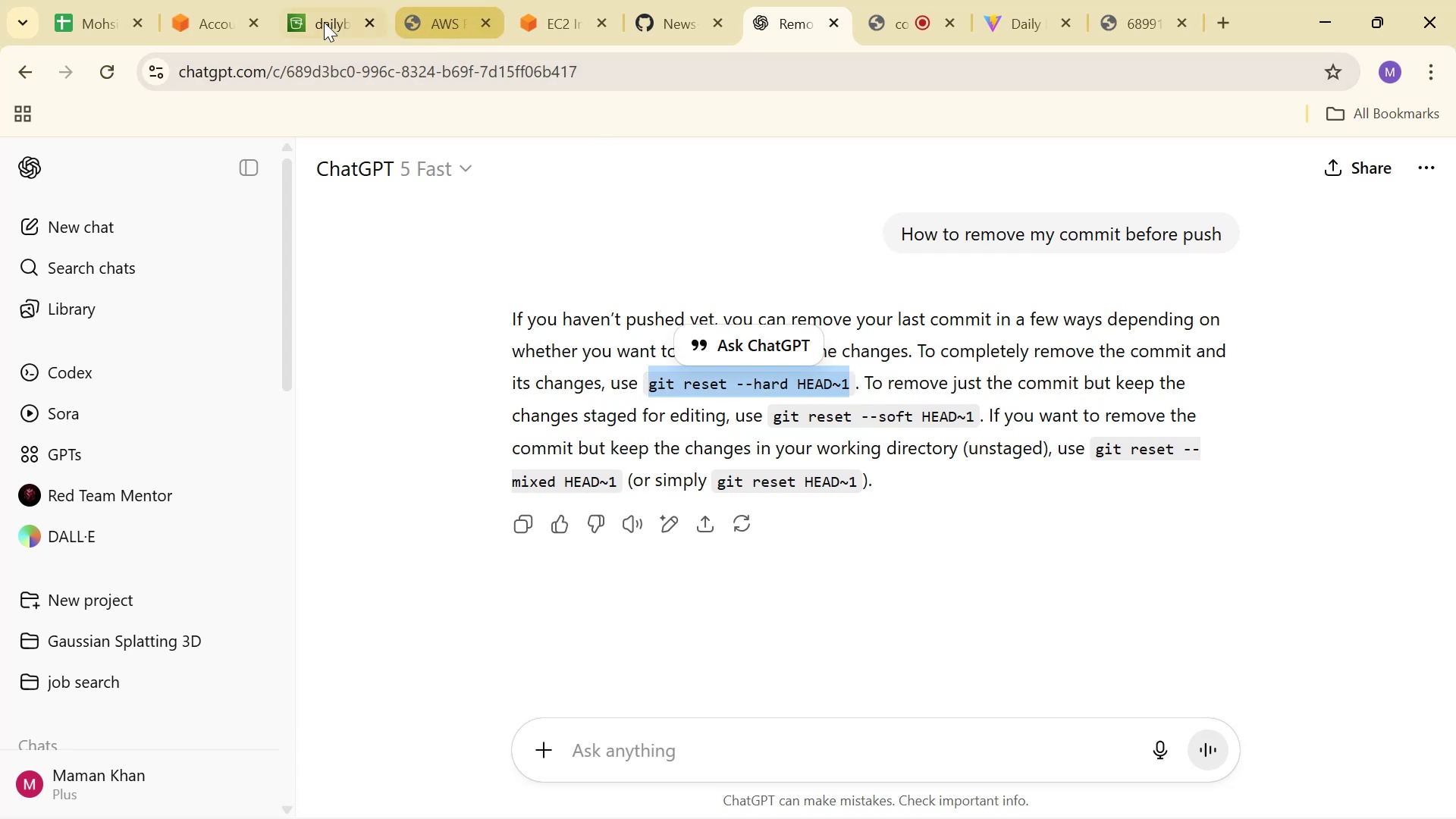 
left_click([290, 13])
 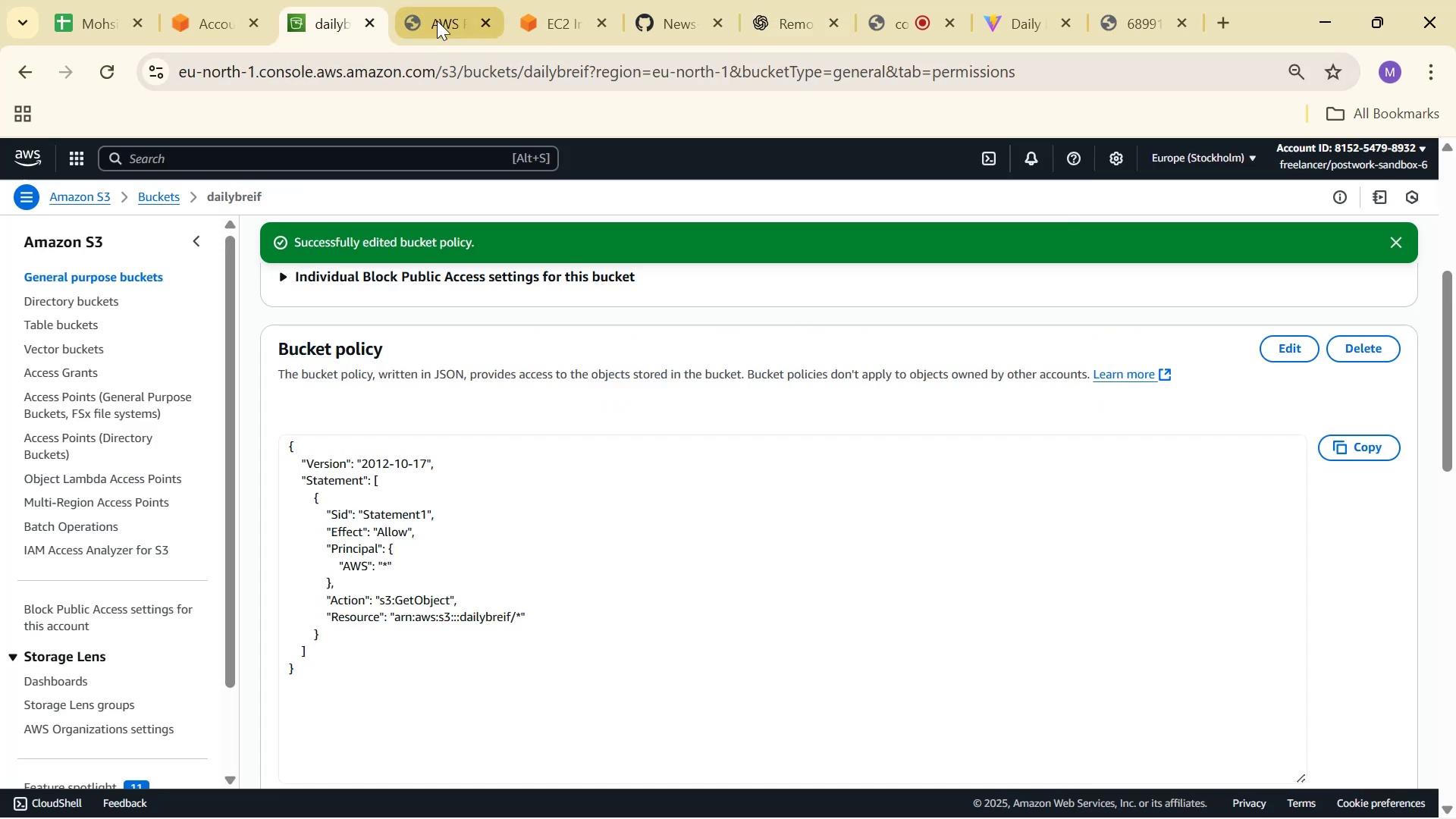 
left_click([518, 20])
 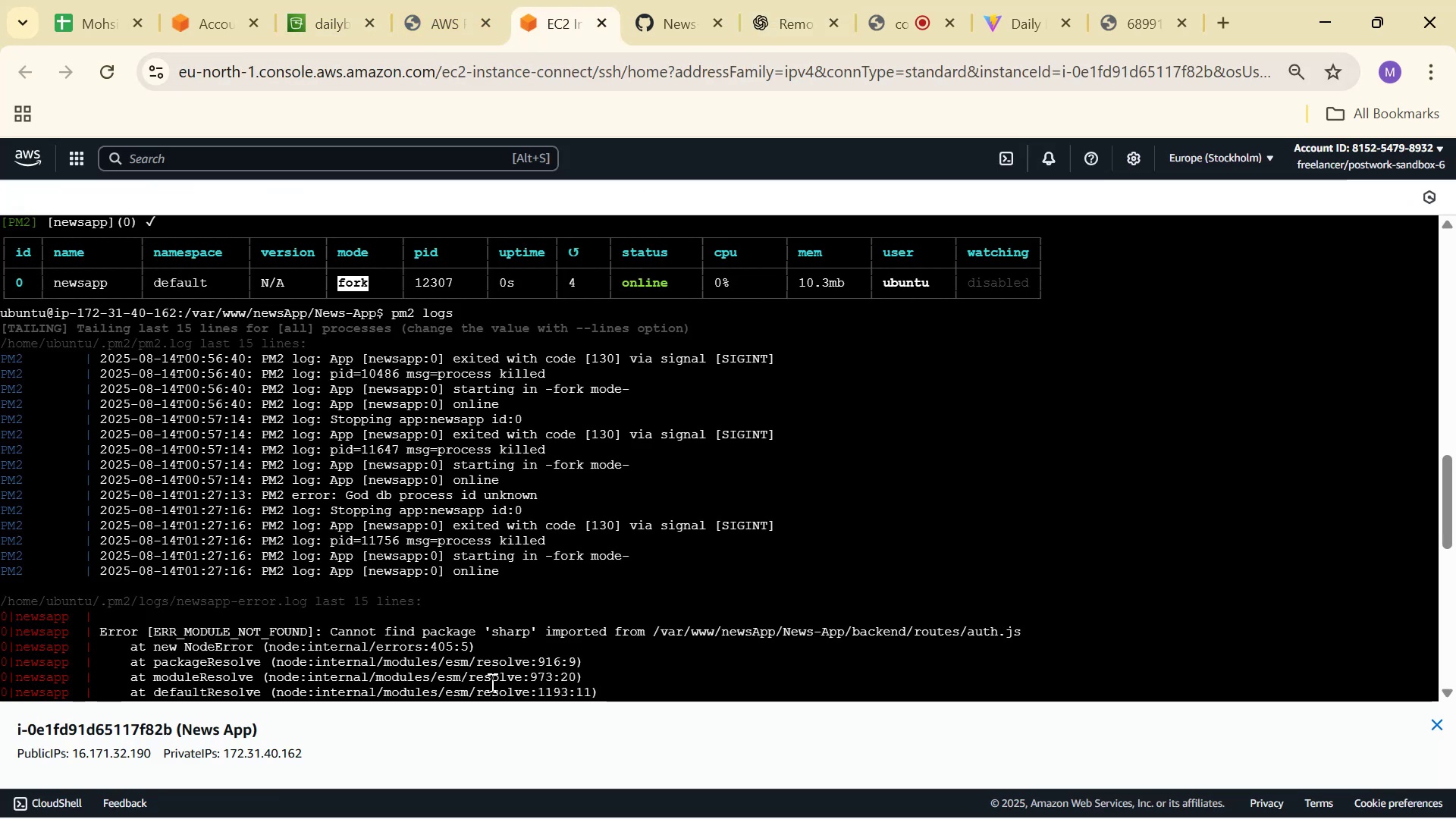 
scroll: coordinate [604, 532], scroll_direction: down, amount: 11.0
 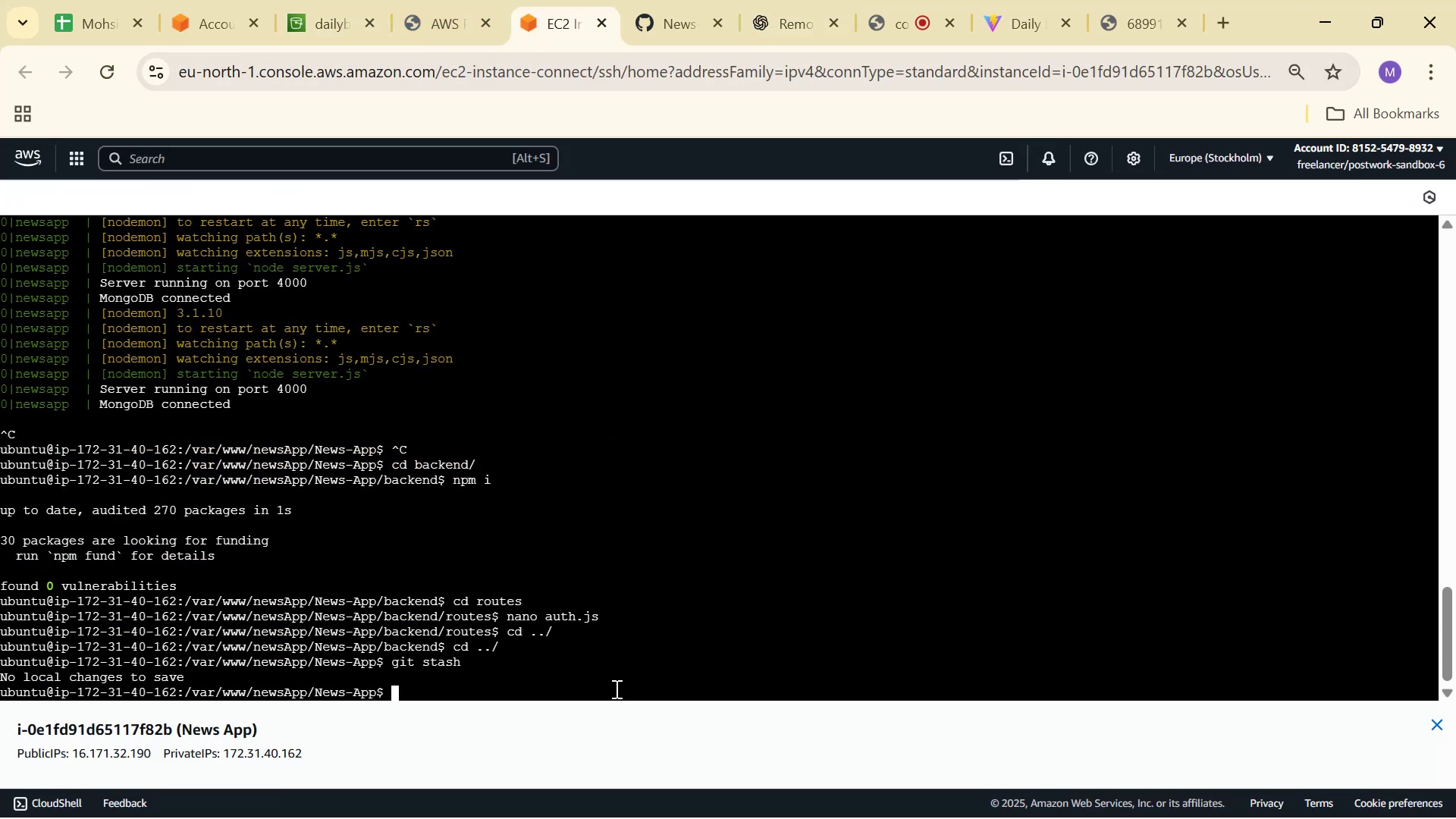 
right_click([613, 684])
 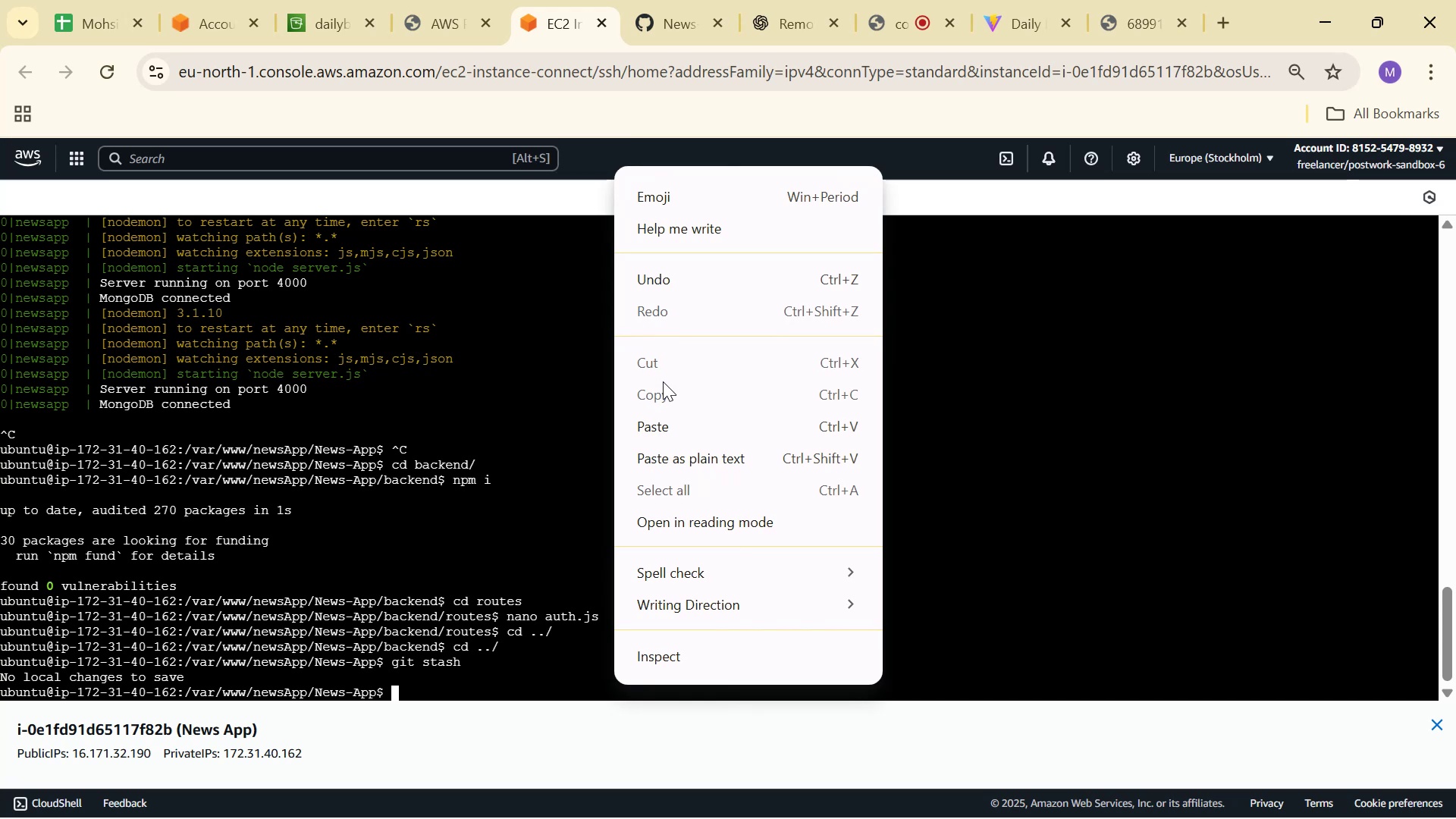 
double_click([660, 427])
 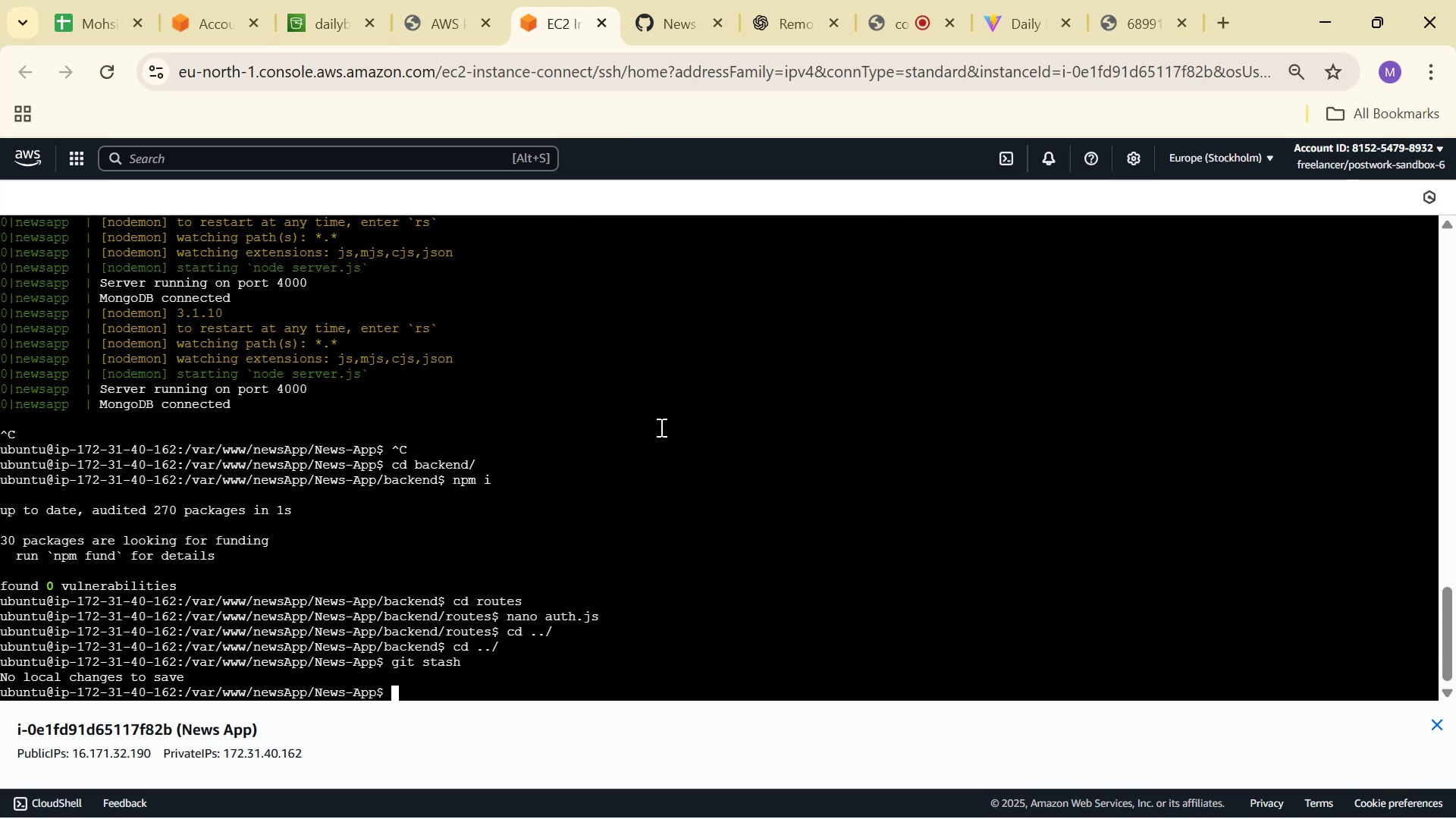 
triple_click([660, 427])
 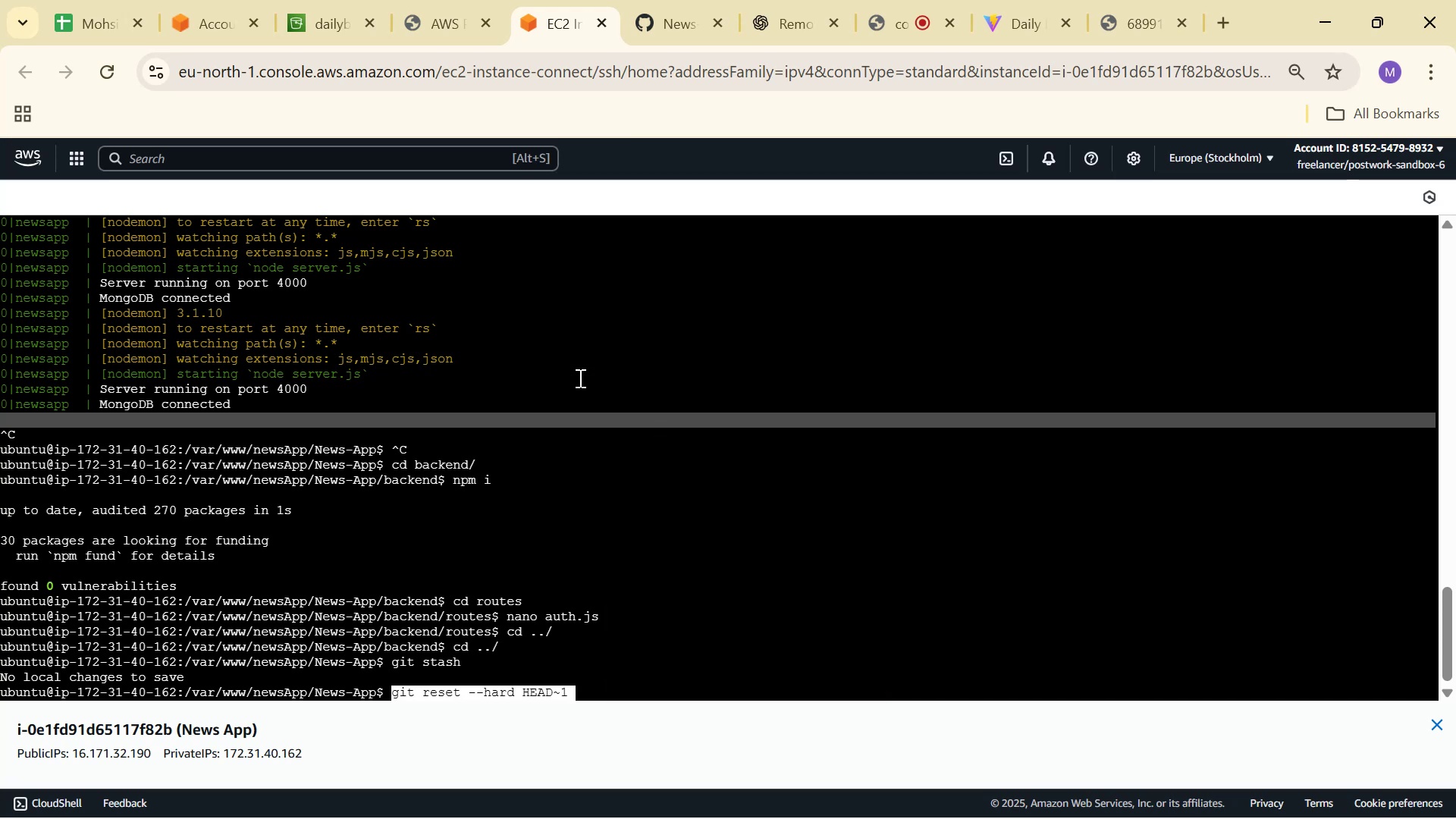 
key(Enter)
 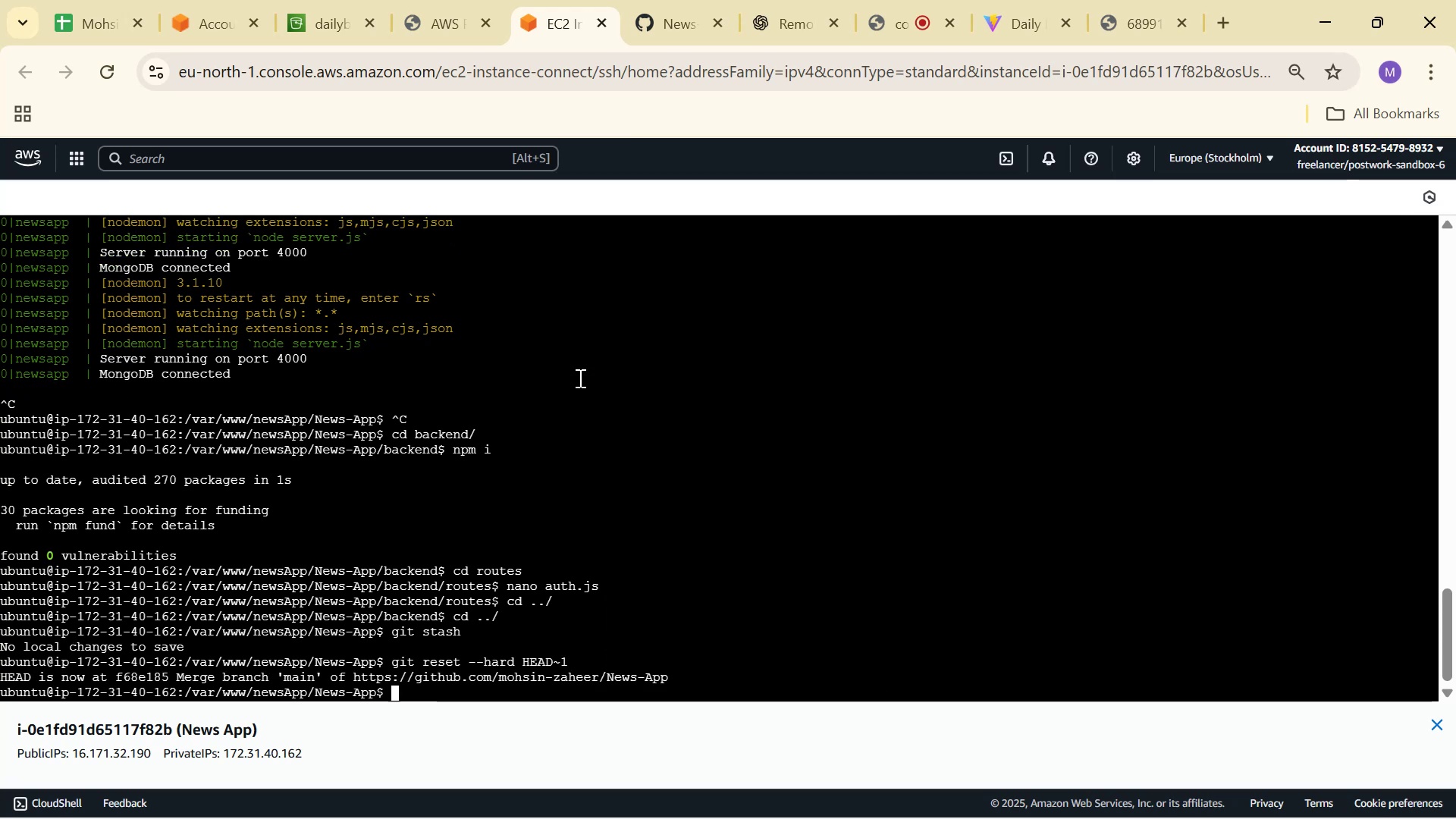 
wait(7.47)
 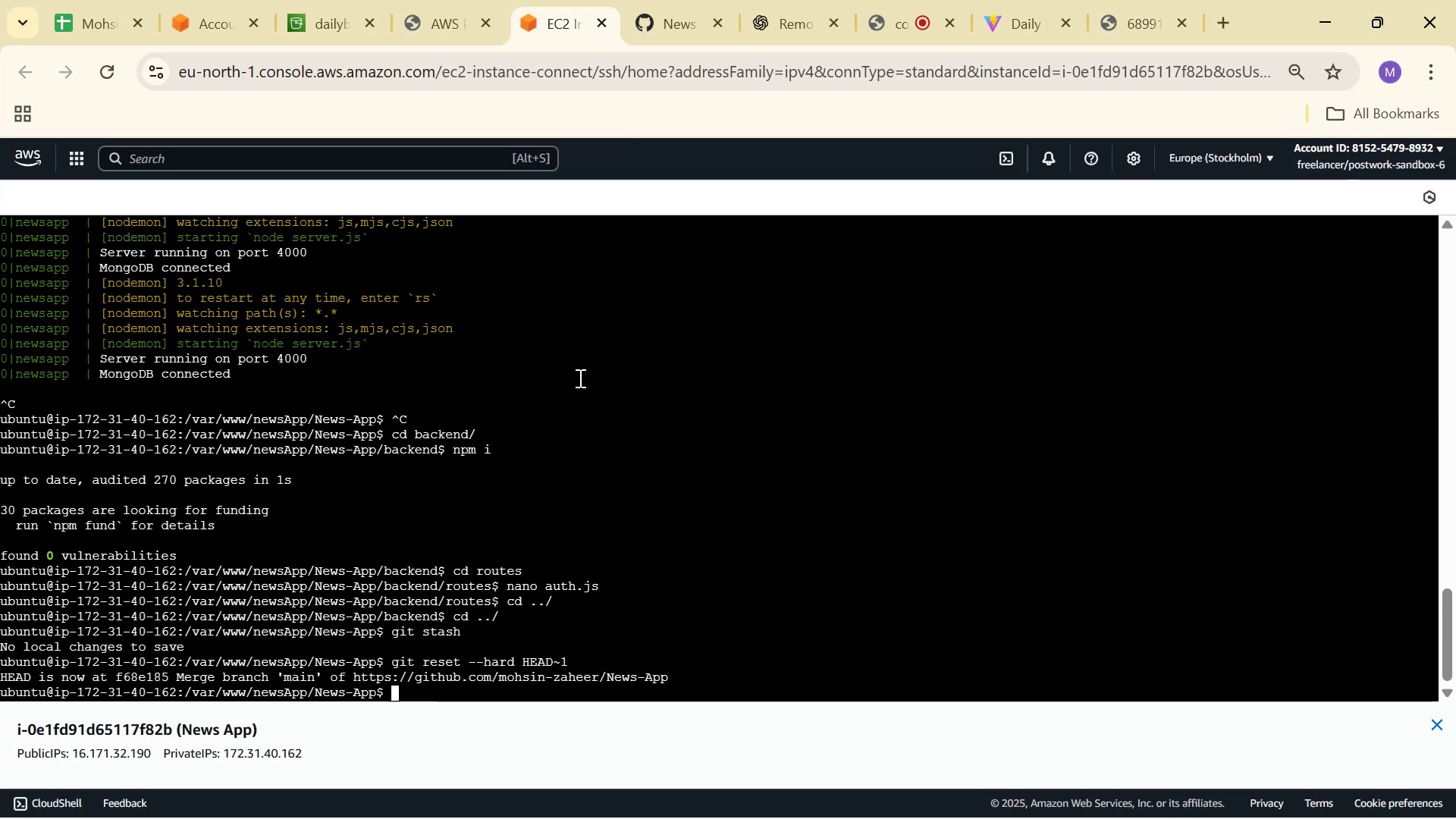 
double_click([693, 11])
 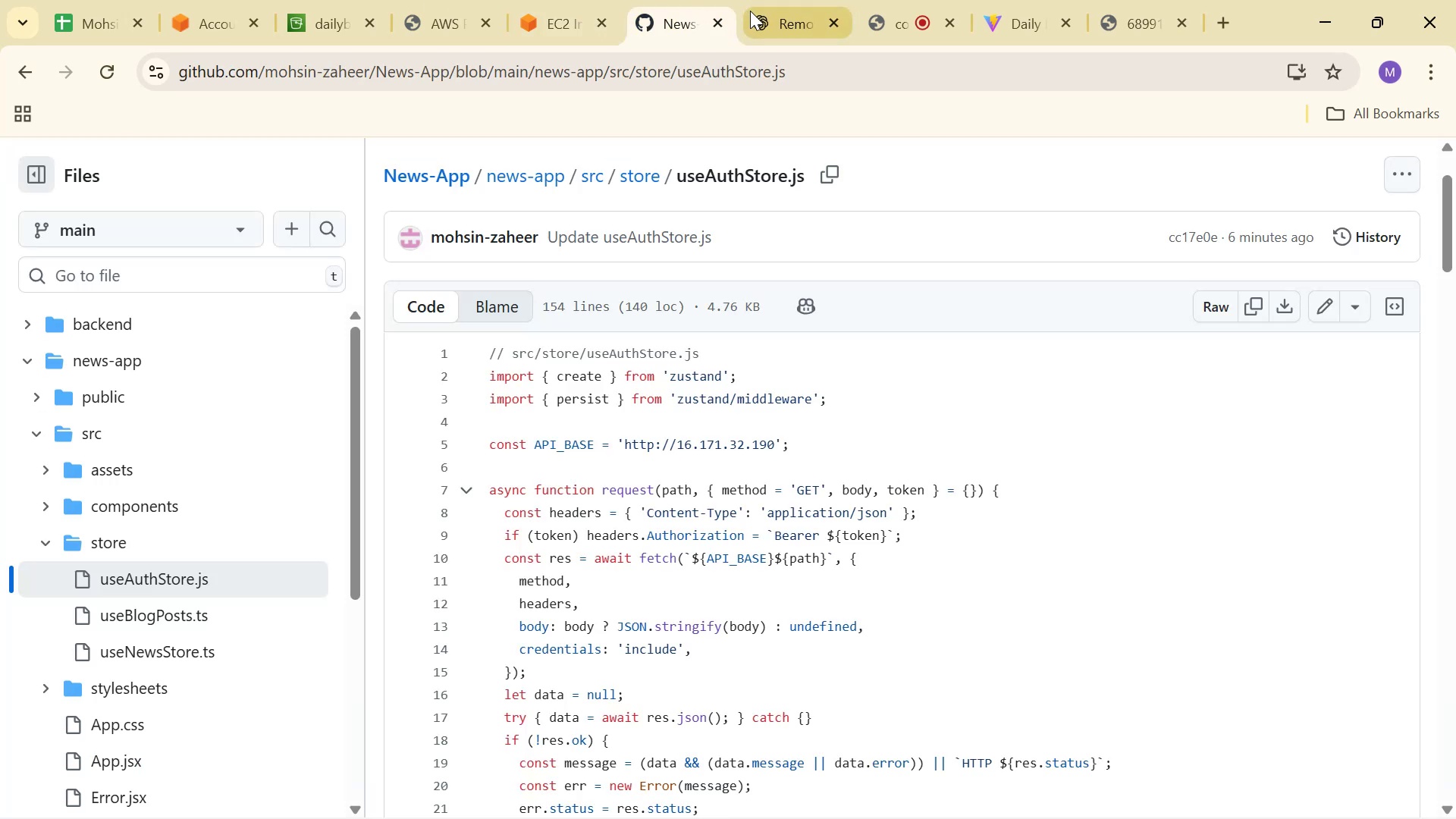 
triple_click([758, 9])
 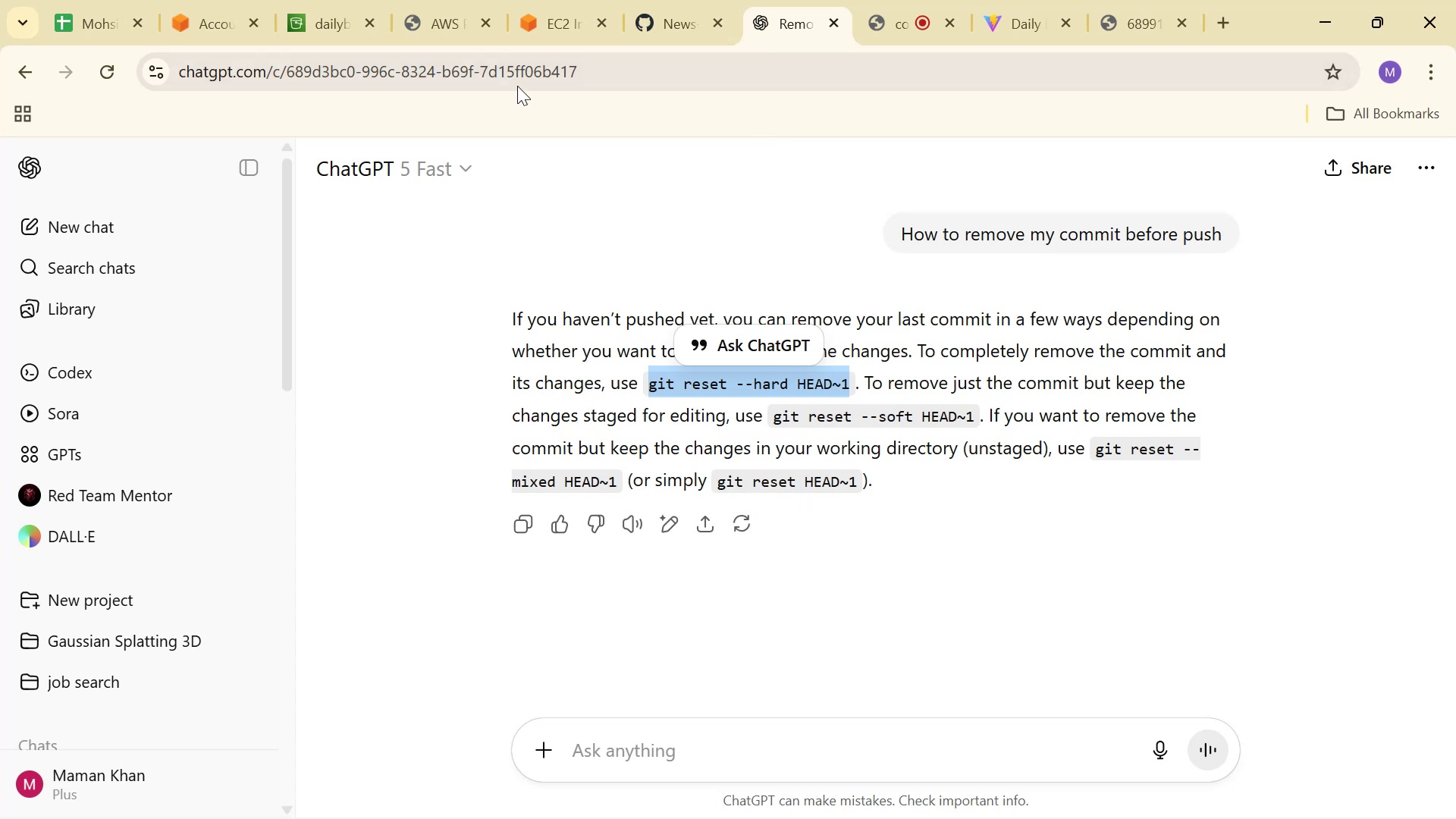 
wait(6.69)
 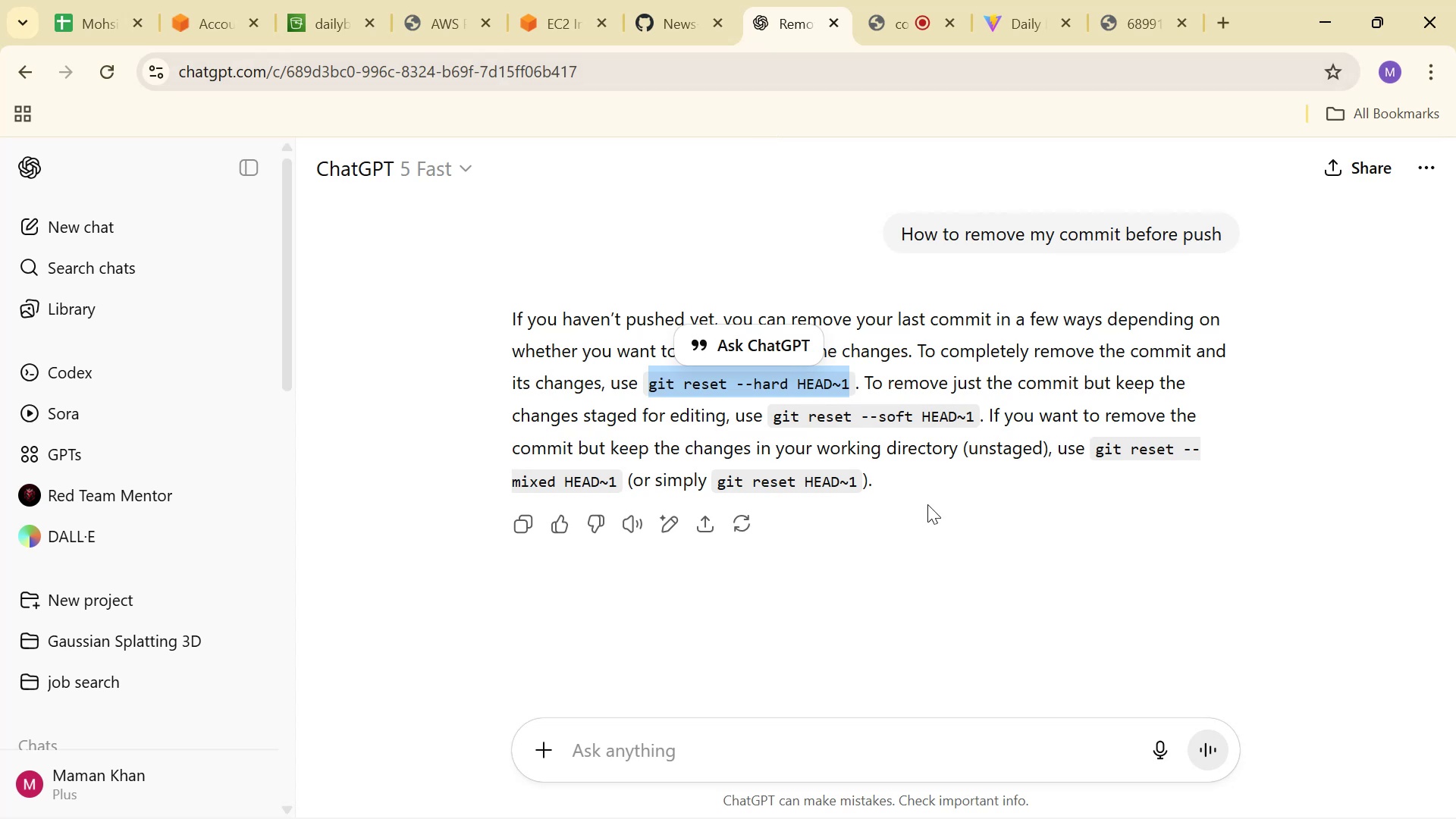 
double_click([512, 0])
 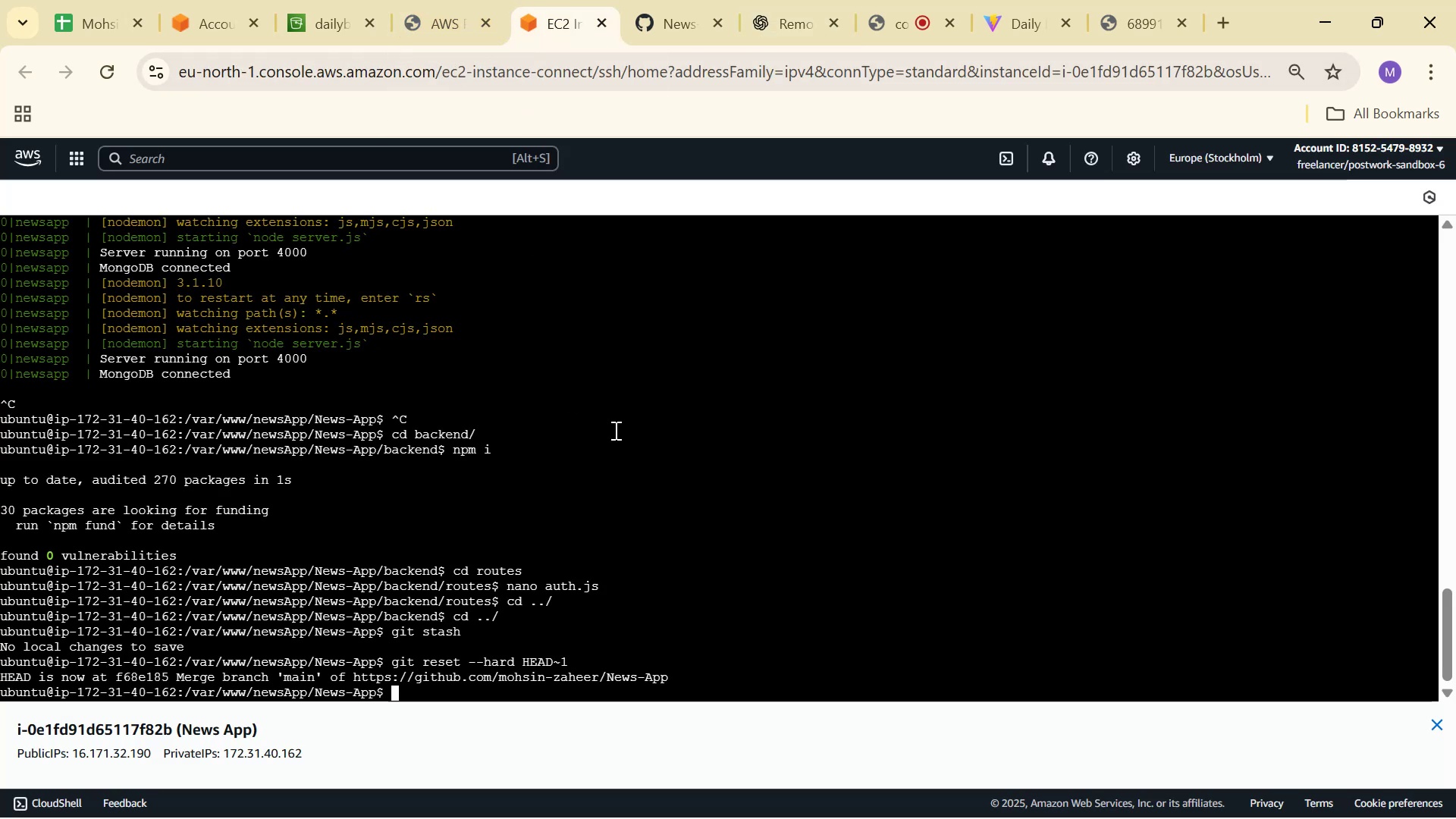 
type(git pull)
 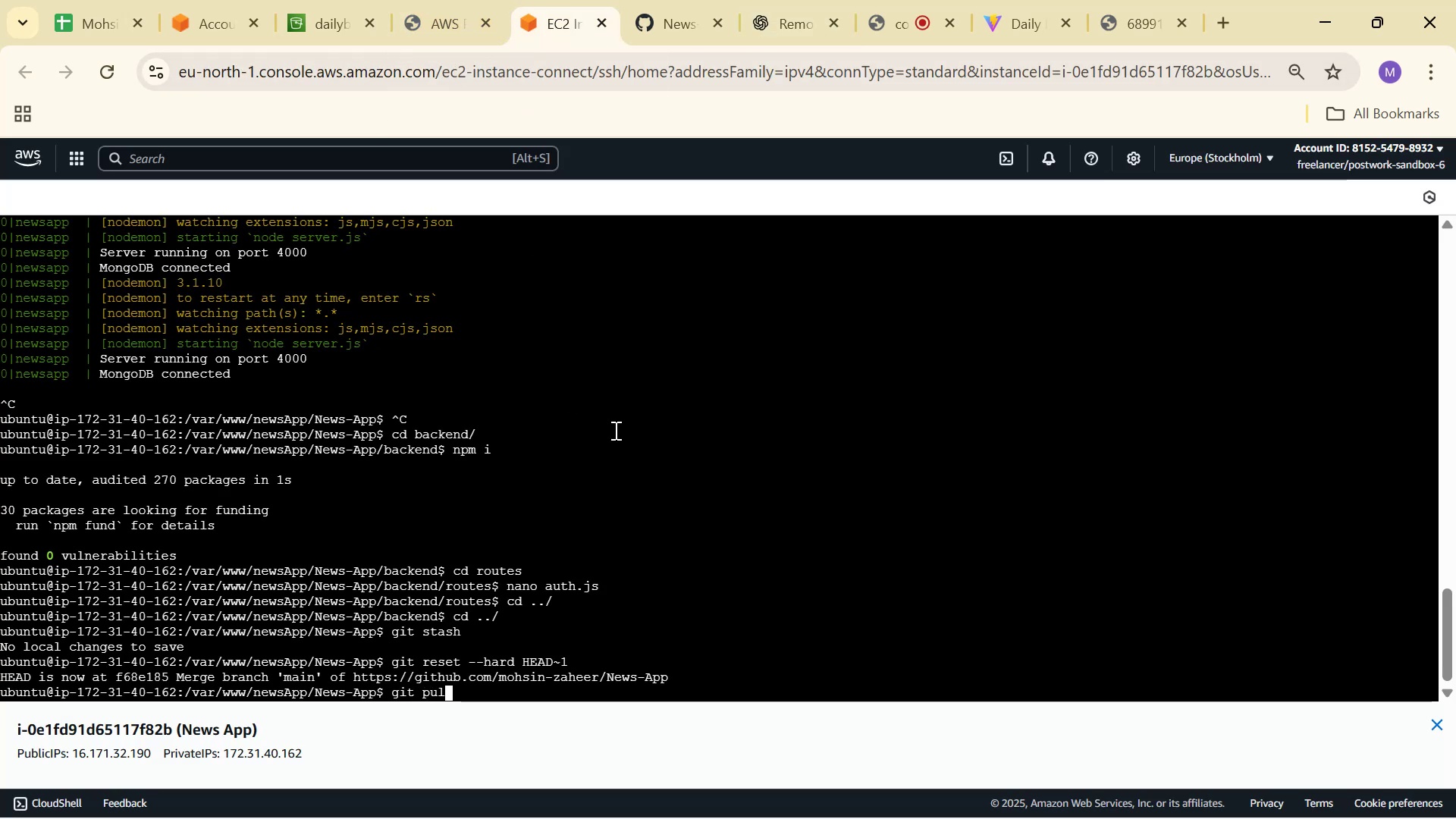 
key(Enter)
 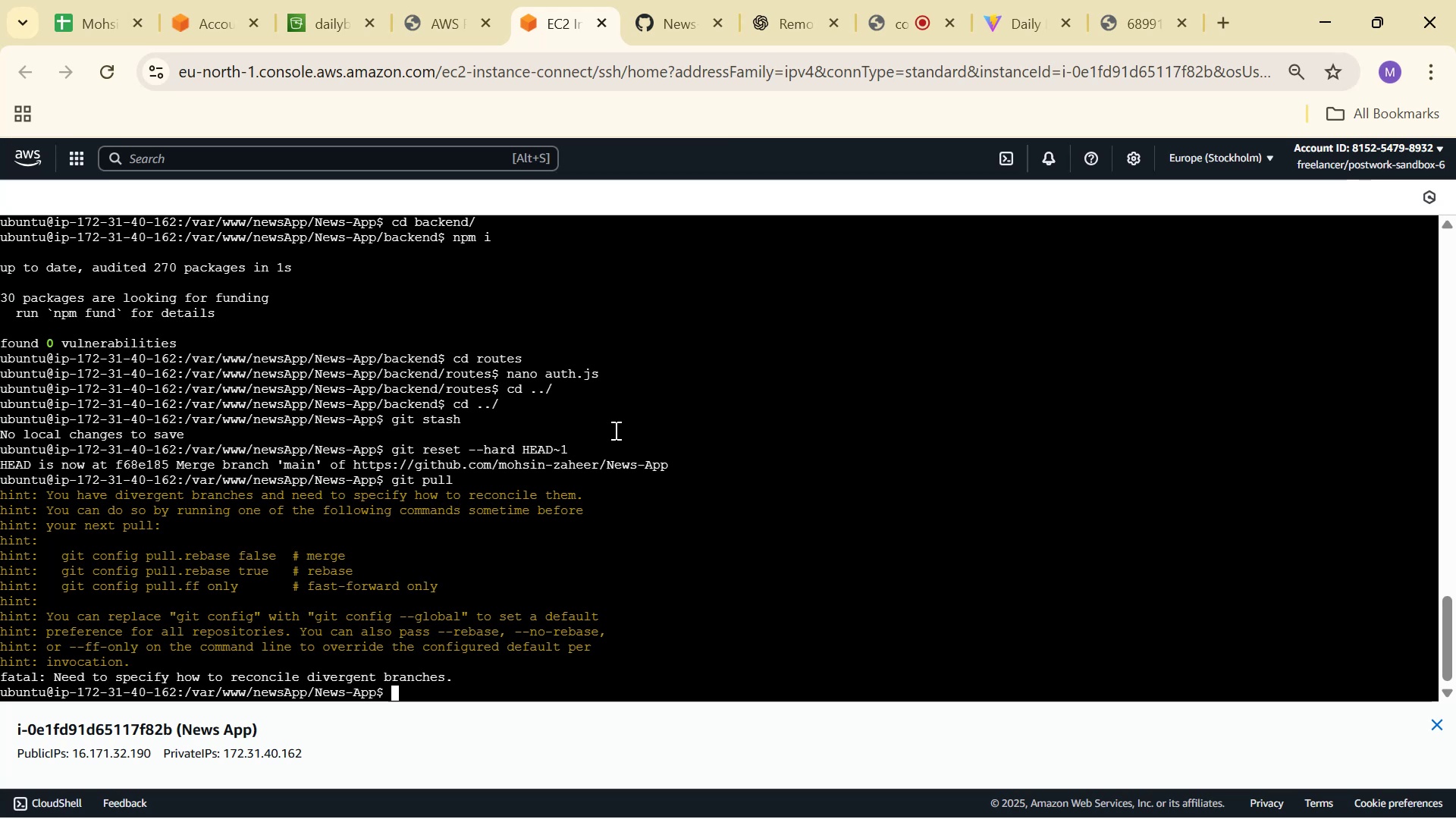 
key(ArrowUp)
 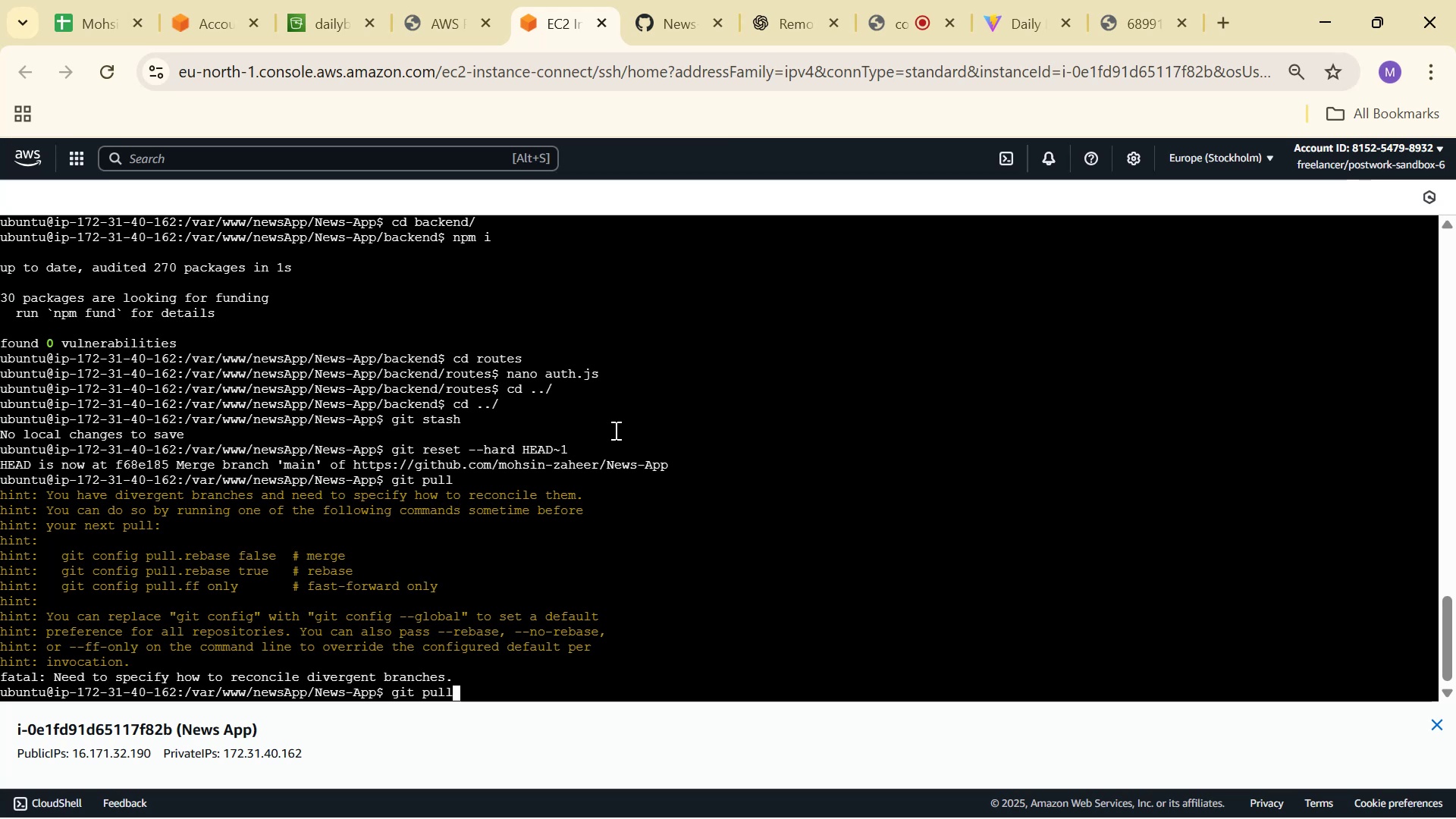 
type( --no-rebase)
 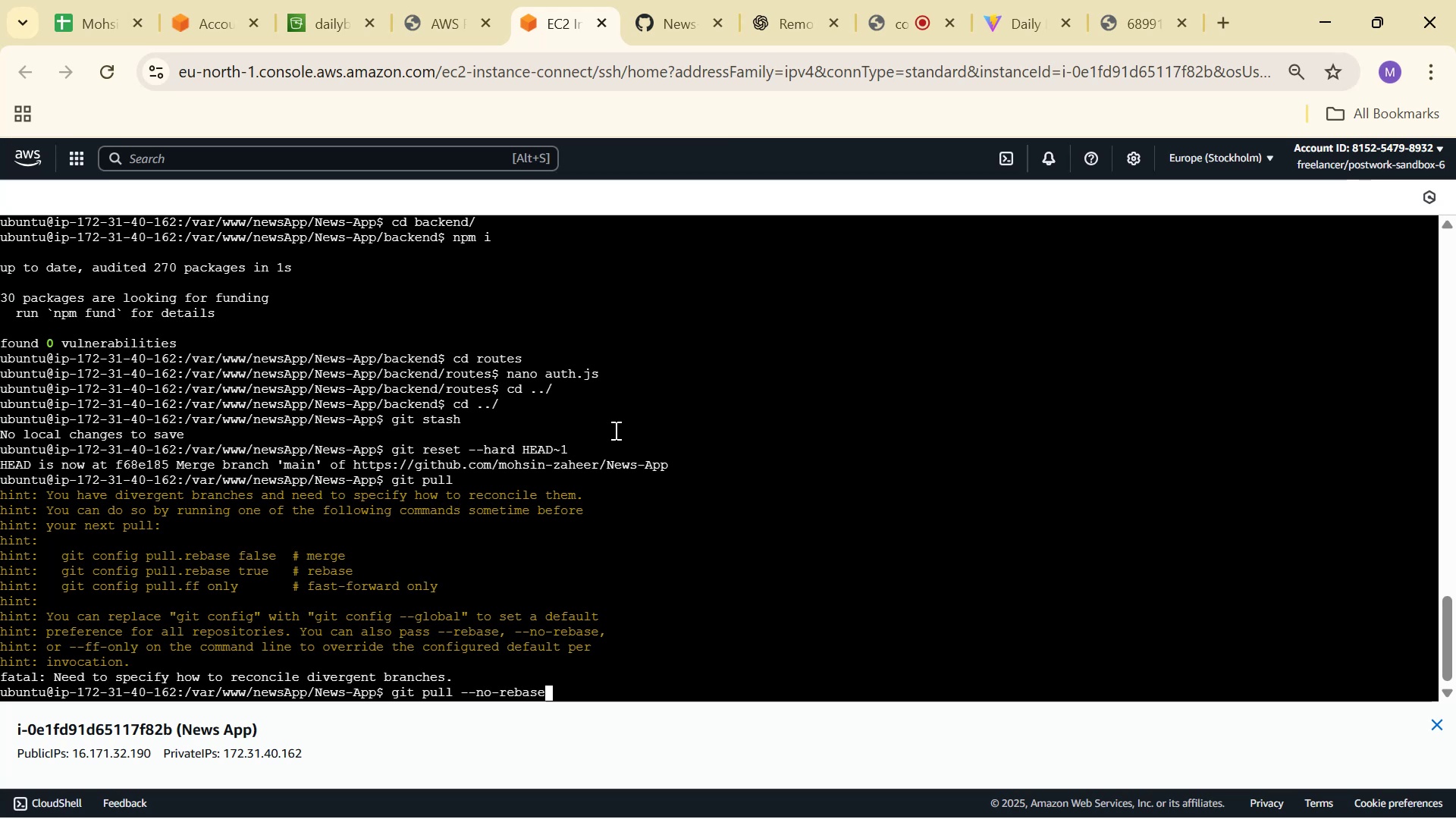 
key(Enter)
 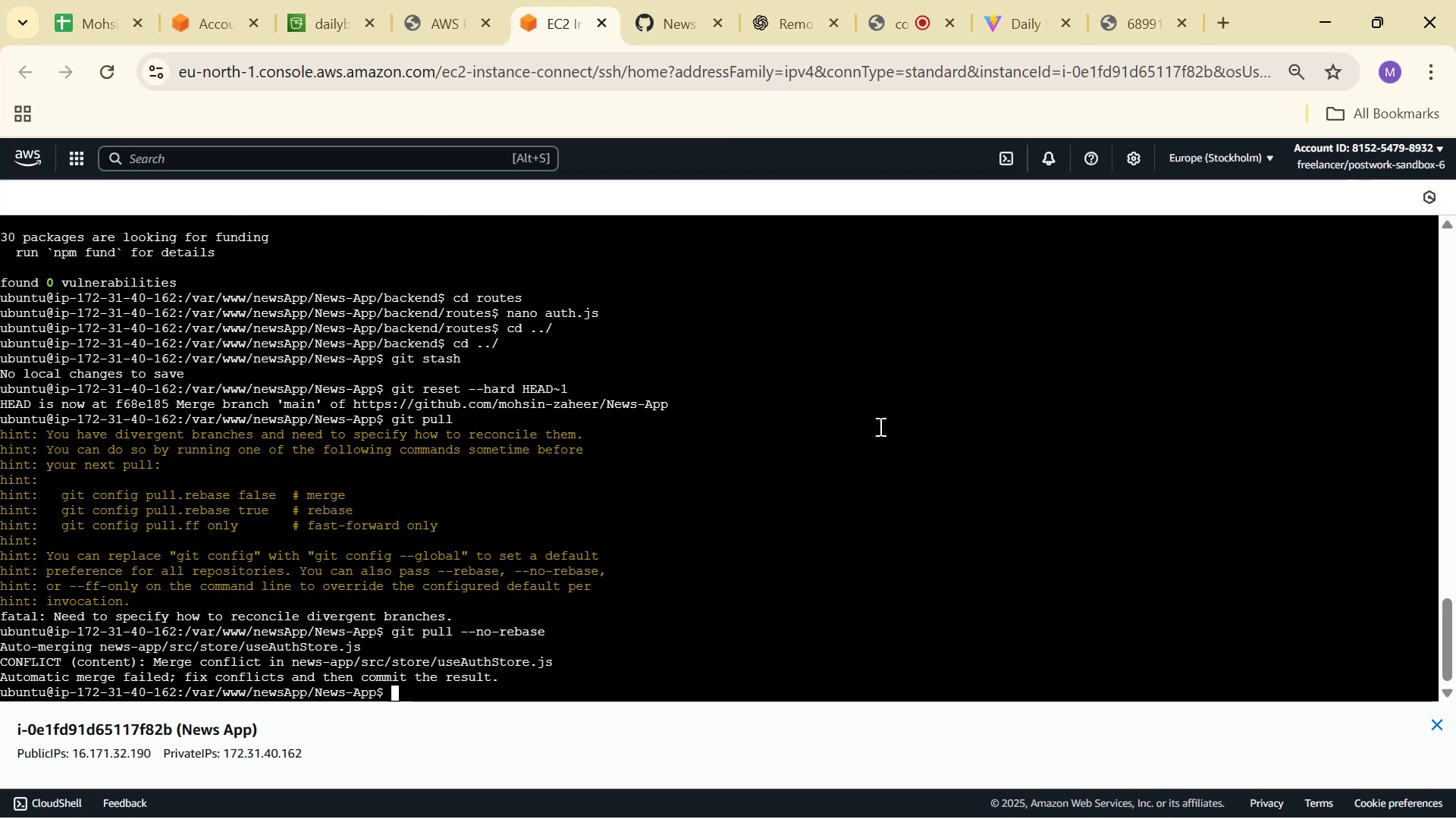 
left_click_drag(start_coordinate=[394, 692], to_coordinate=[0, 413])
 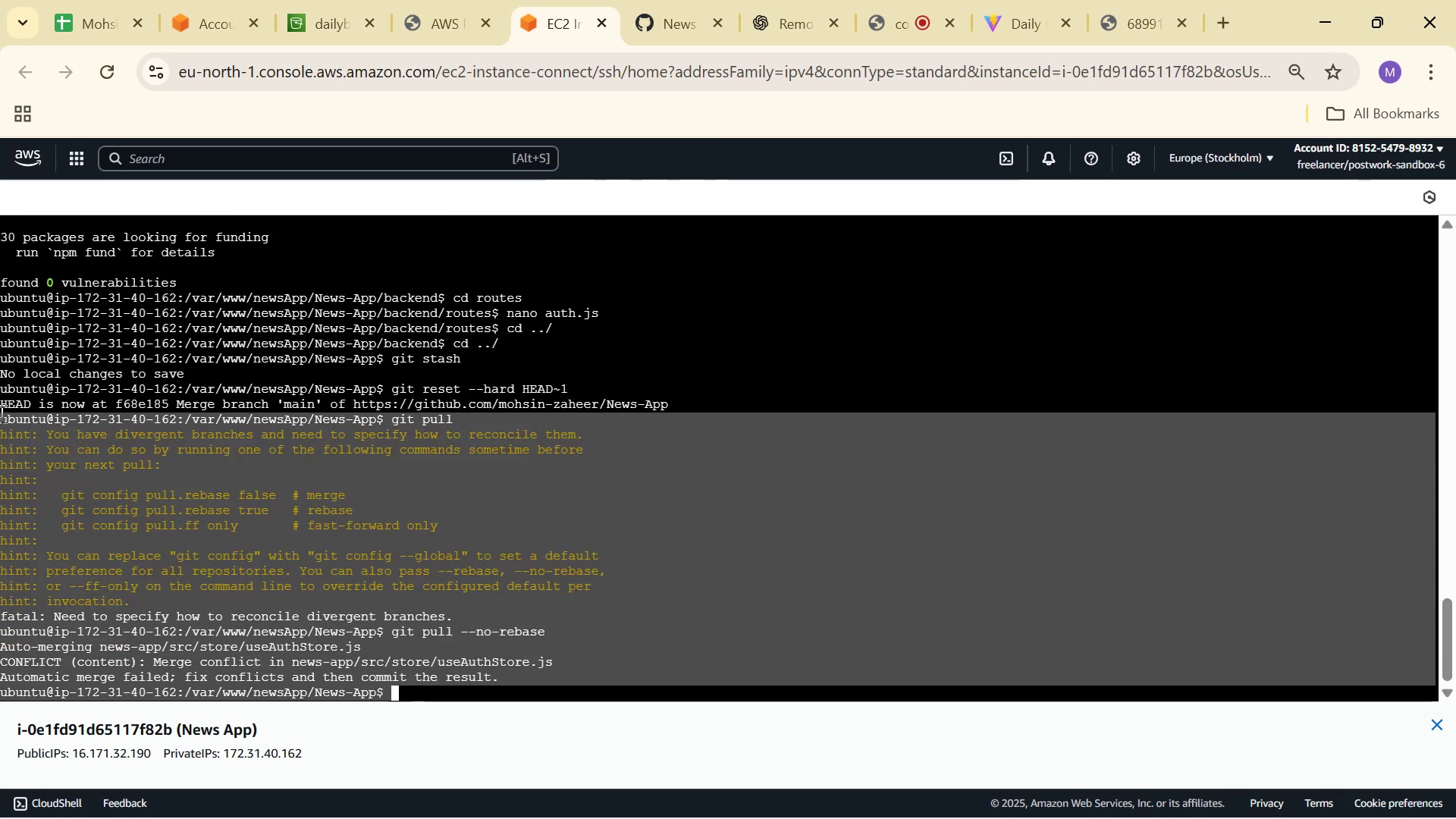 
left_click([0, 413])
 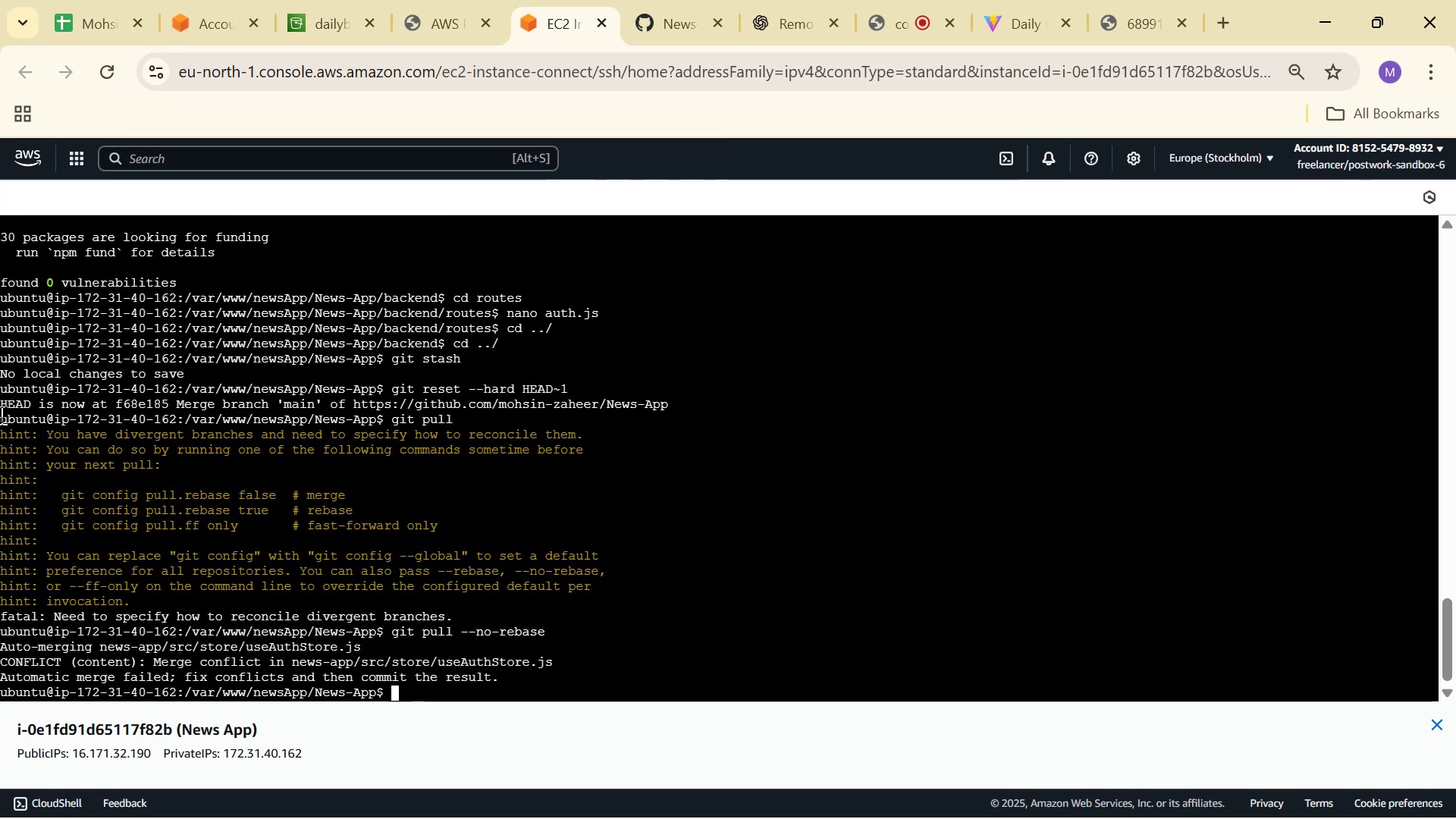 
left_click_drag(start_coordinate=[0, 415], to_coordinate=[453, 694])
 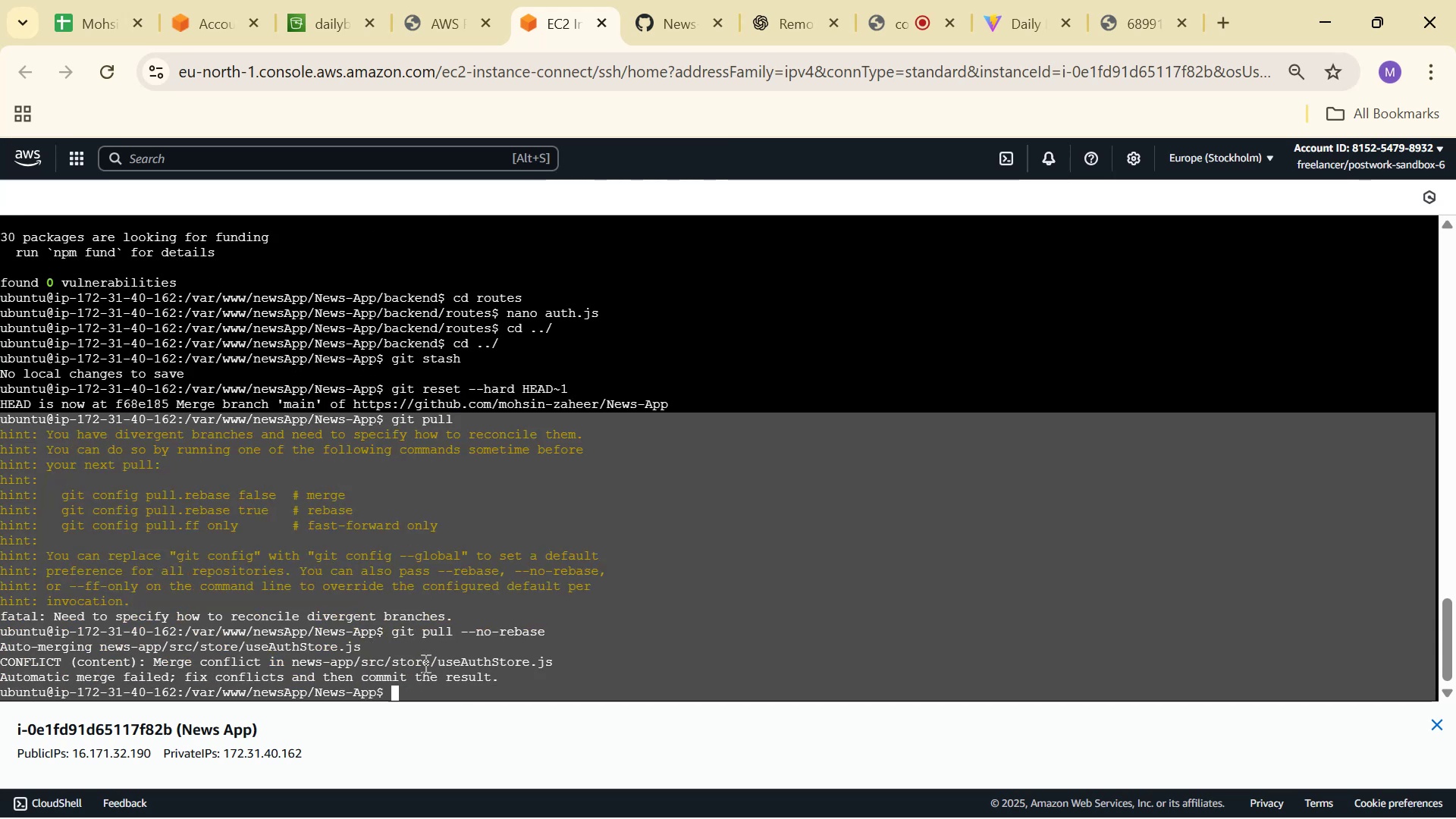 
right_click([408, 634])
 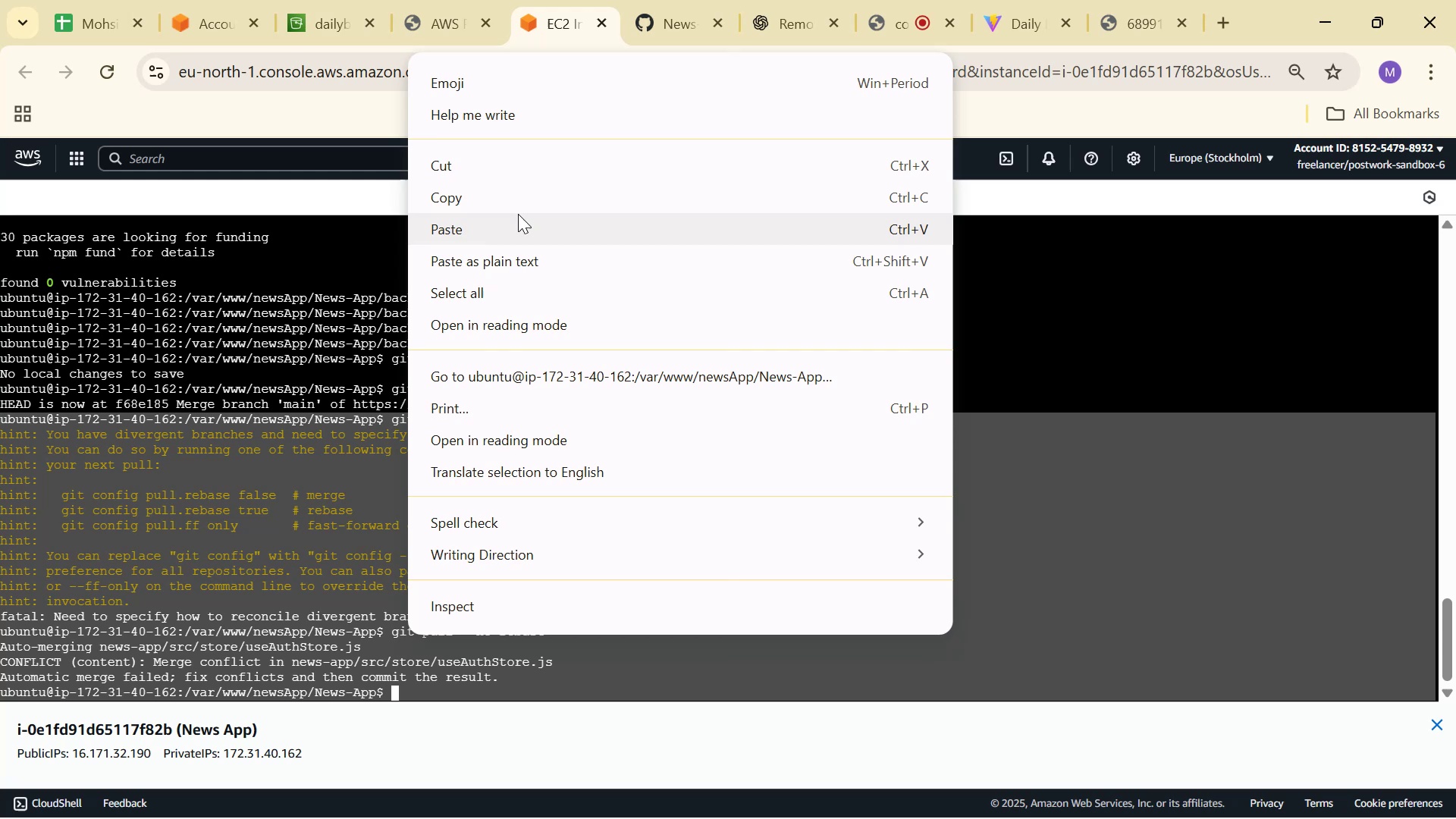 
left_click([504, 199])
 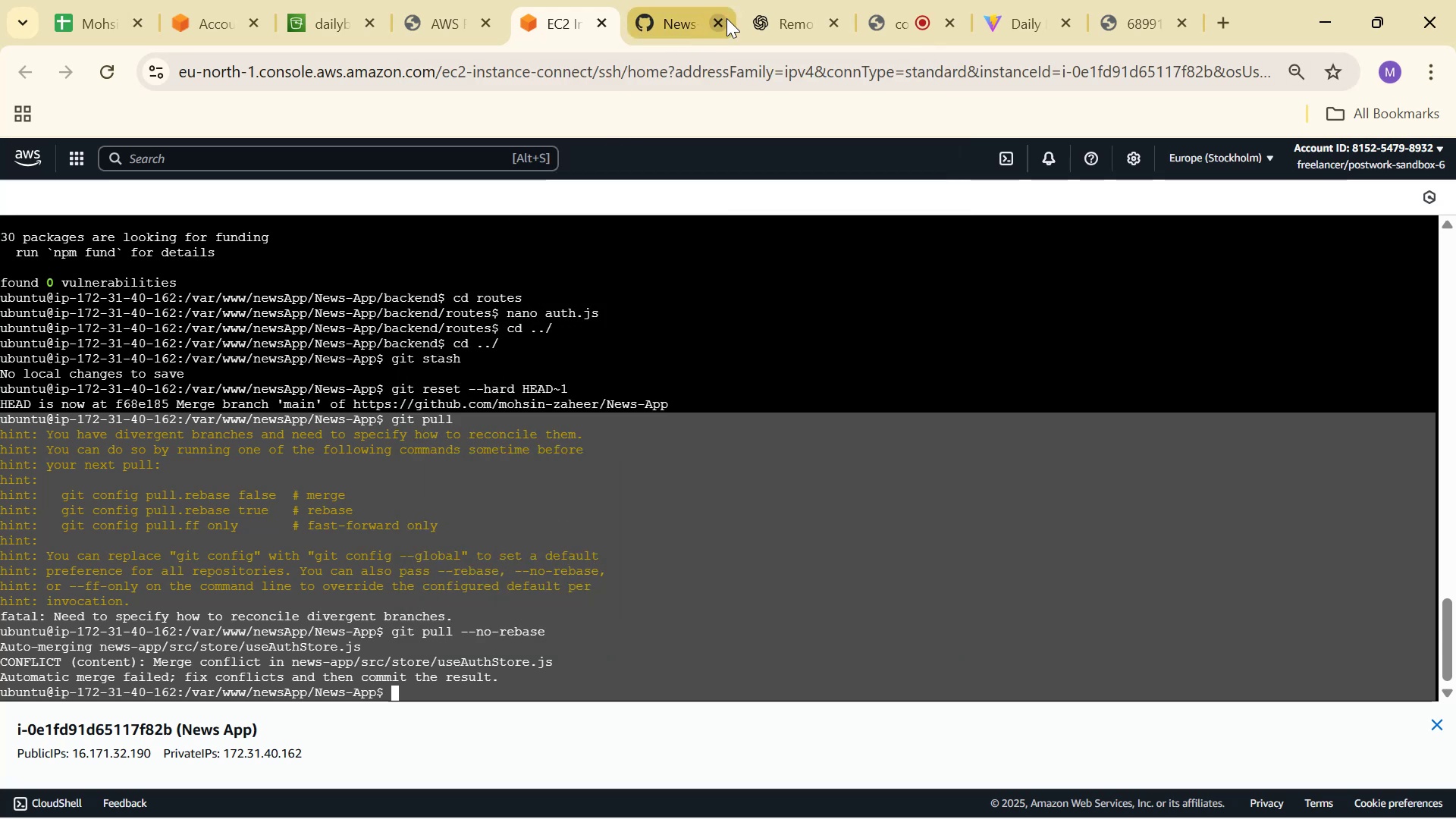 
left_click([780, 8])
 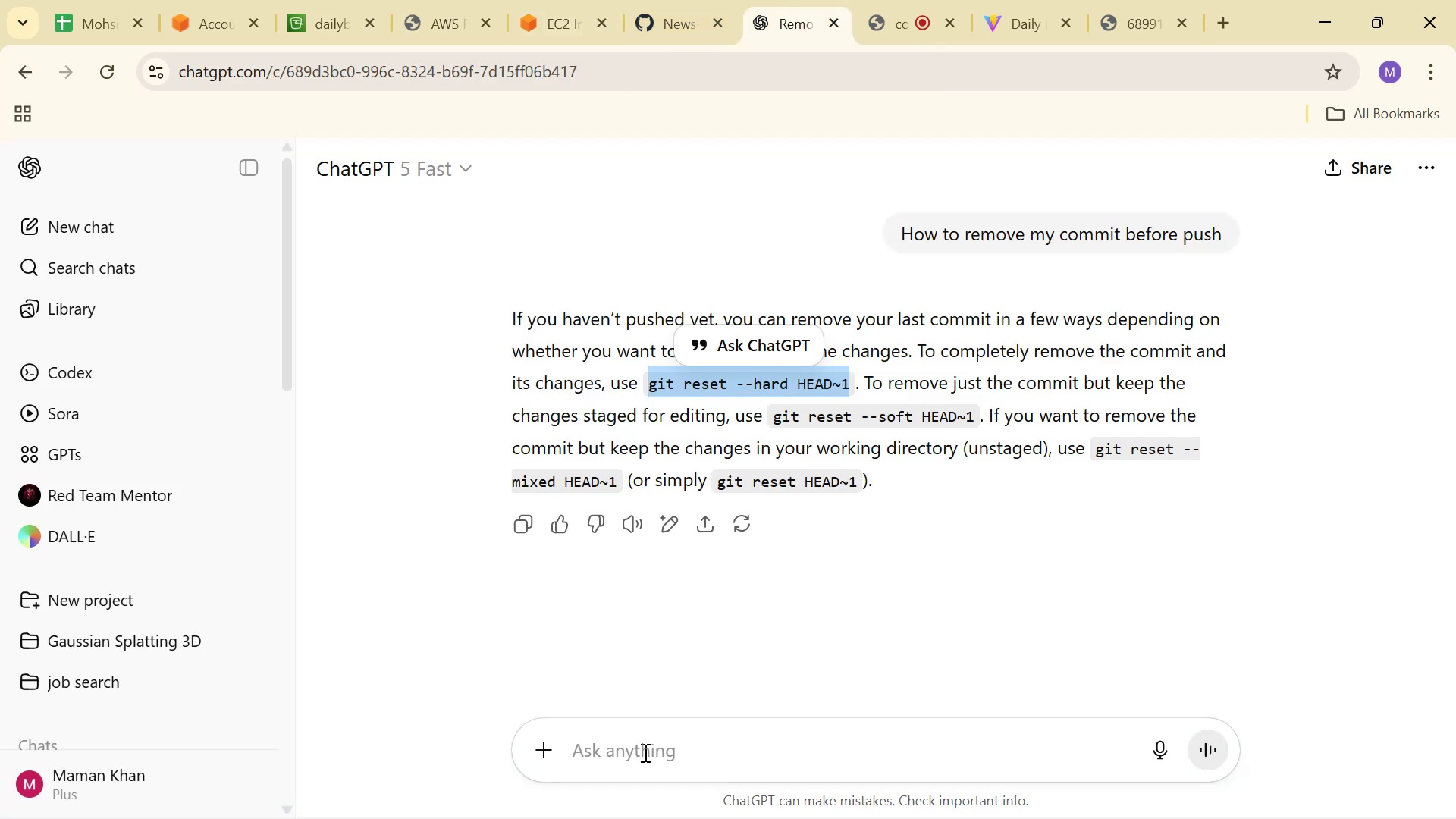 
double_click([647, 755])
 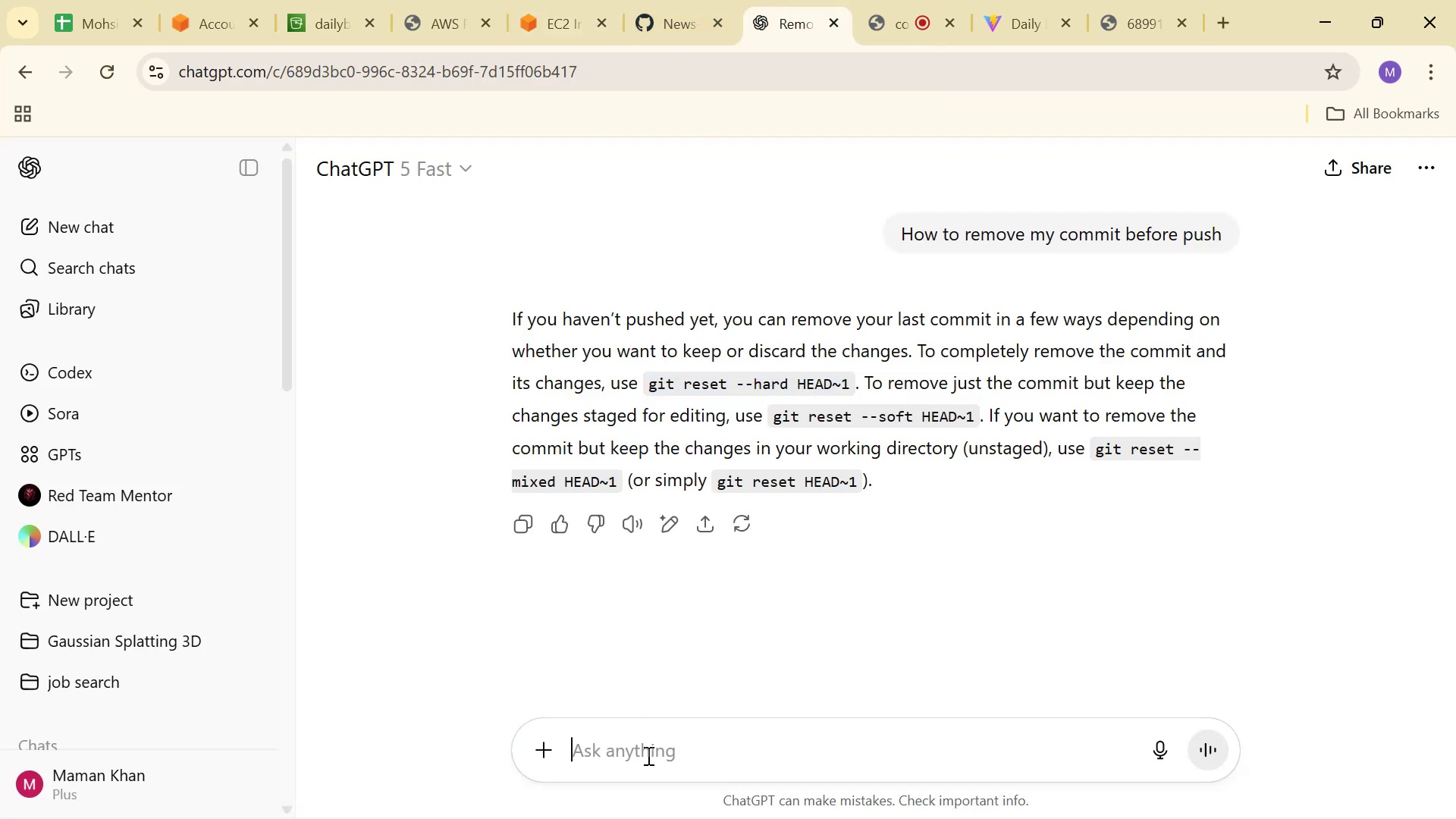 
key(Control+ControlLeft)
 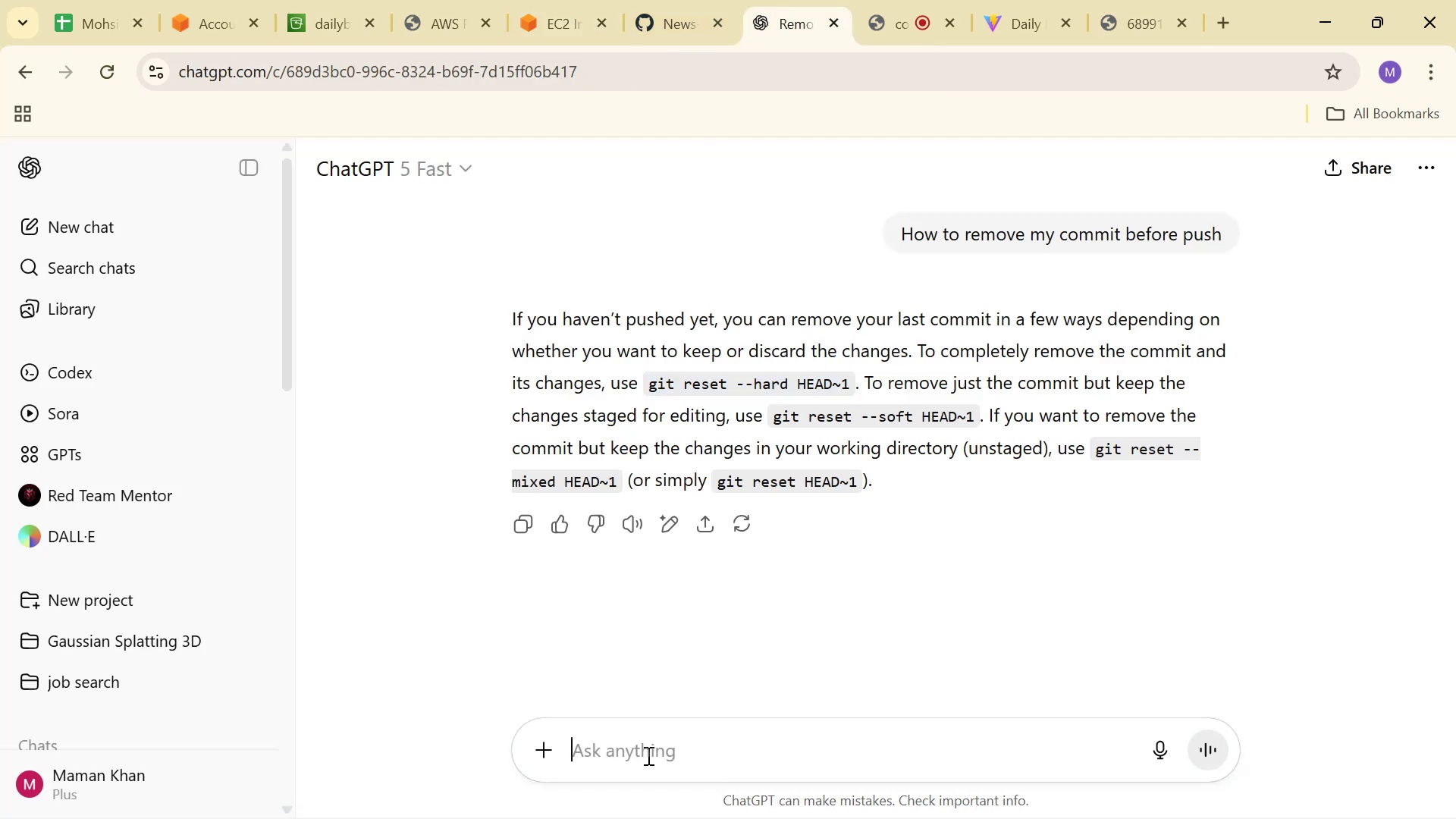 
key(Control+V)
 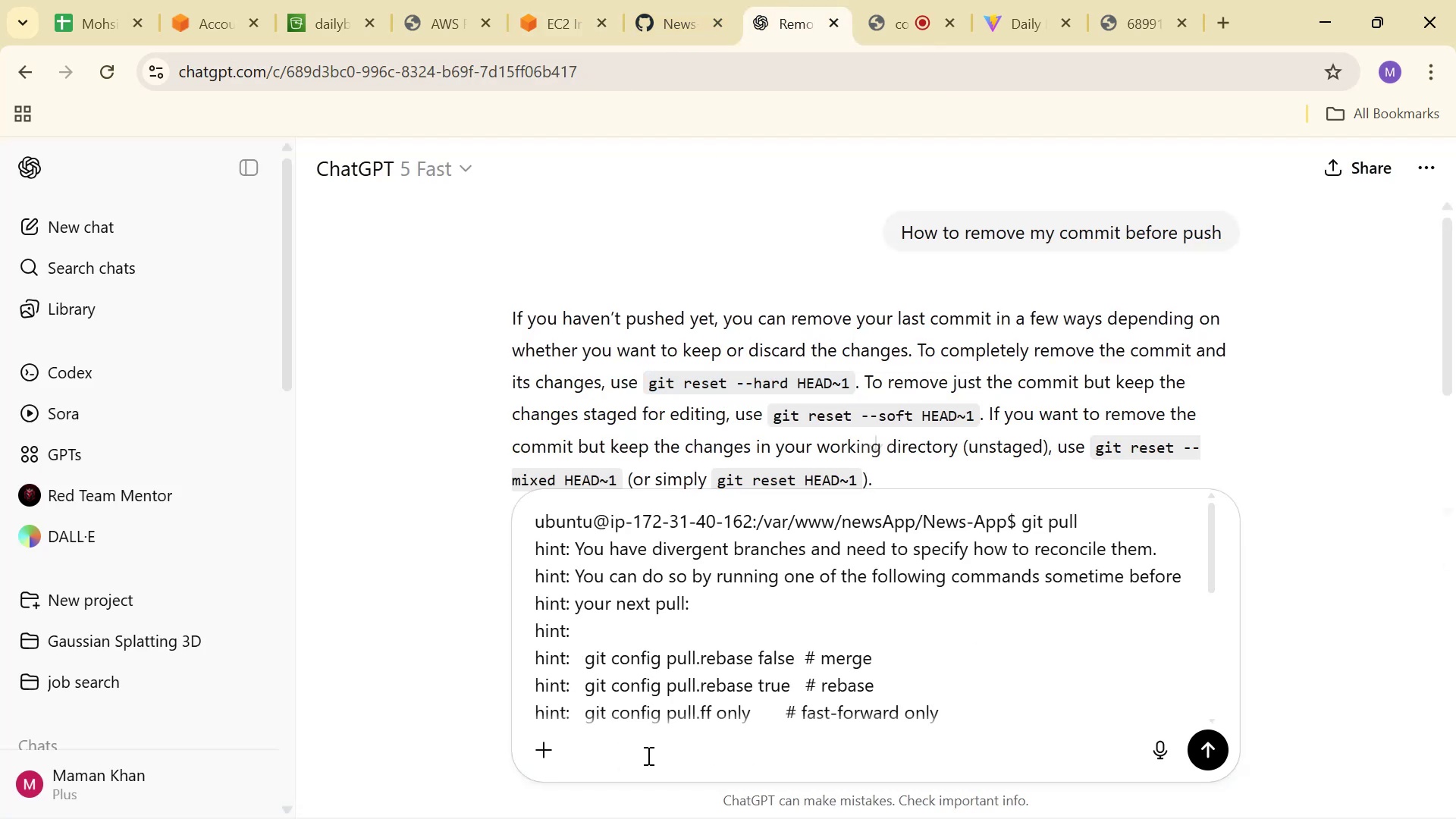 
key(Enter)
 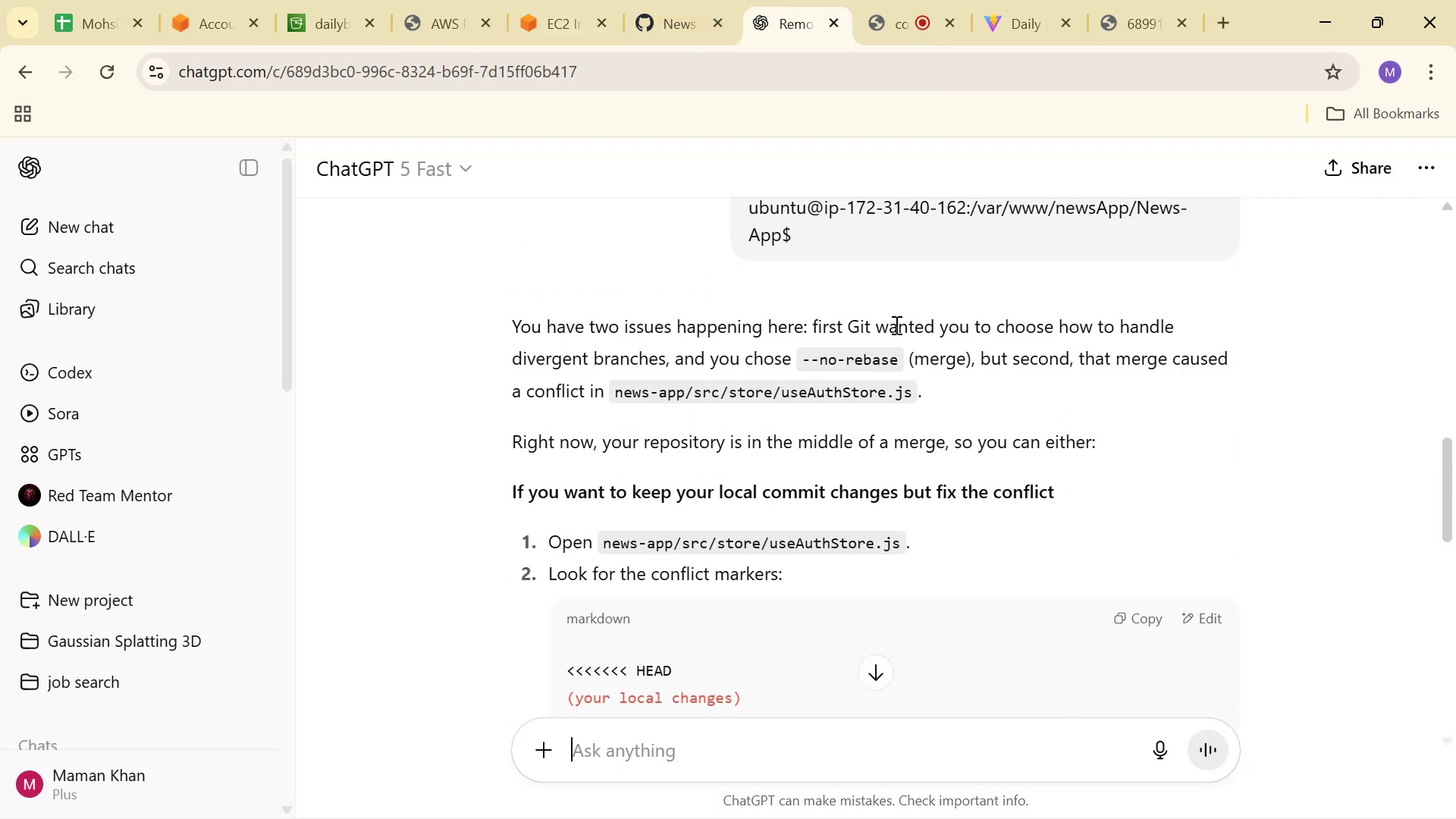 
wait(6.09)
 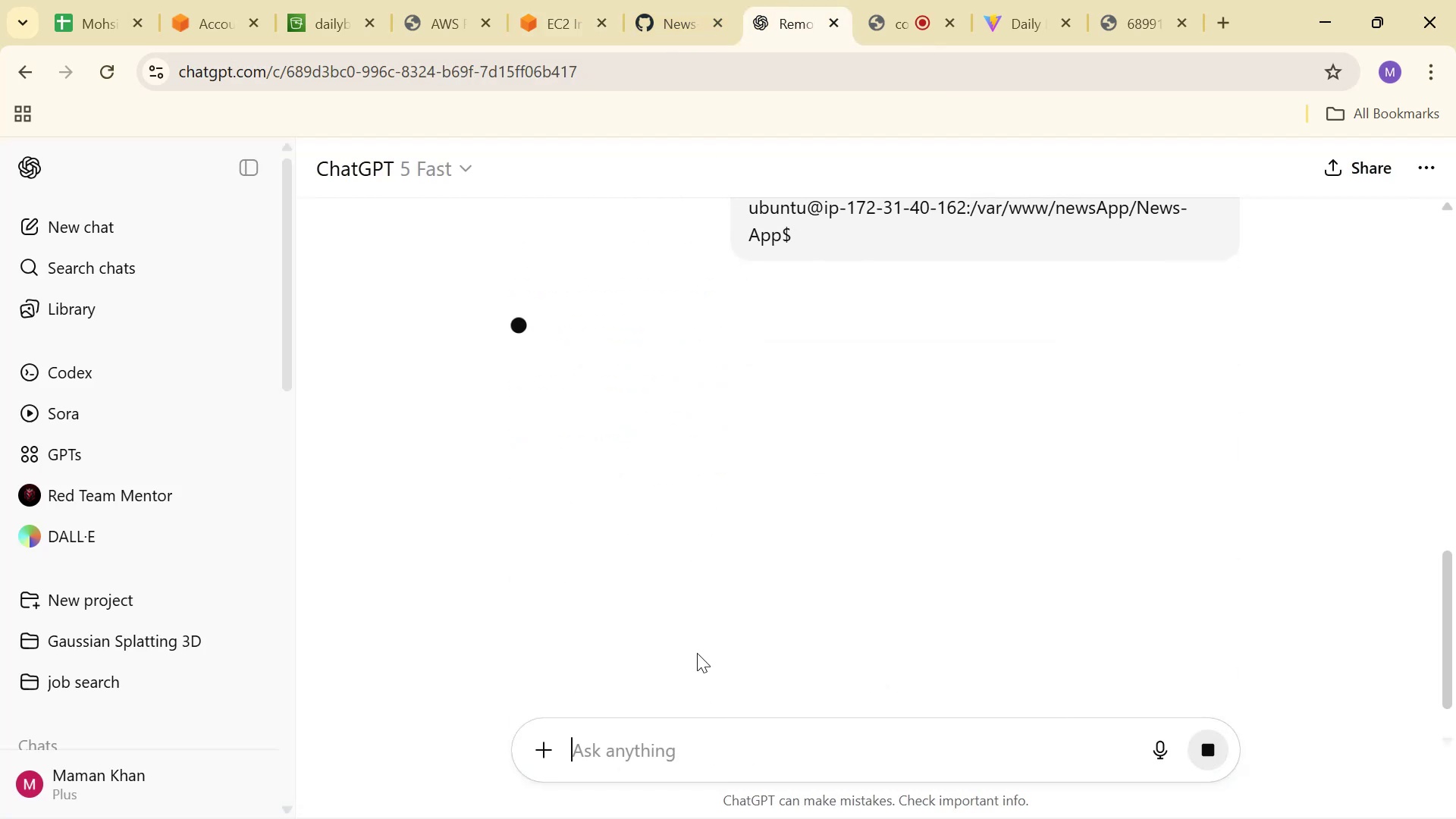 
scroll: coordinate [895, 325], scroll_direction: down, amount: 2.0
 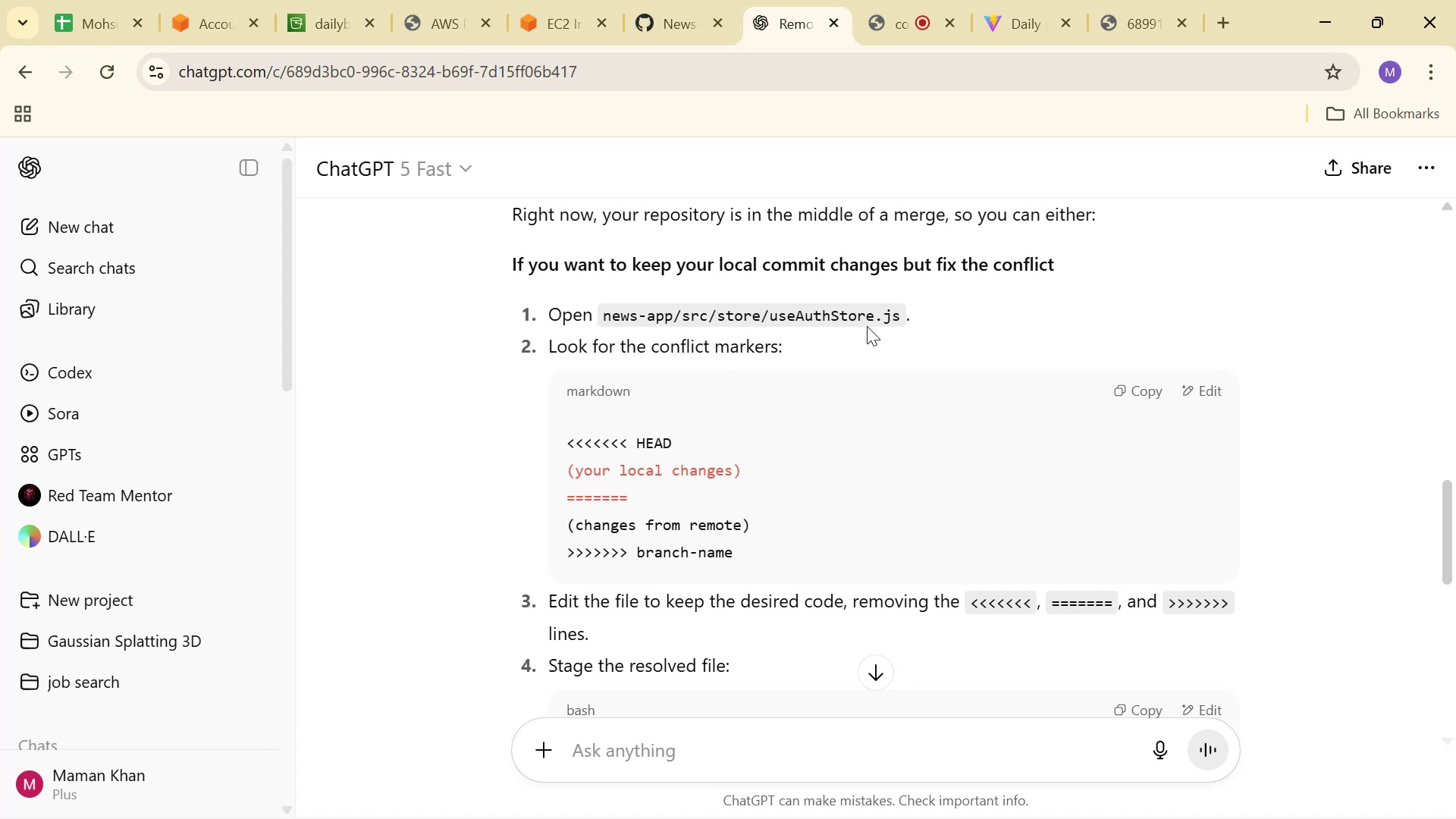 
wait(5.19)
 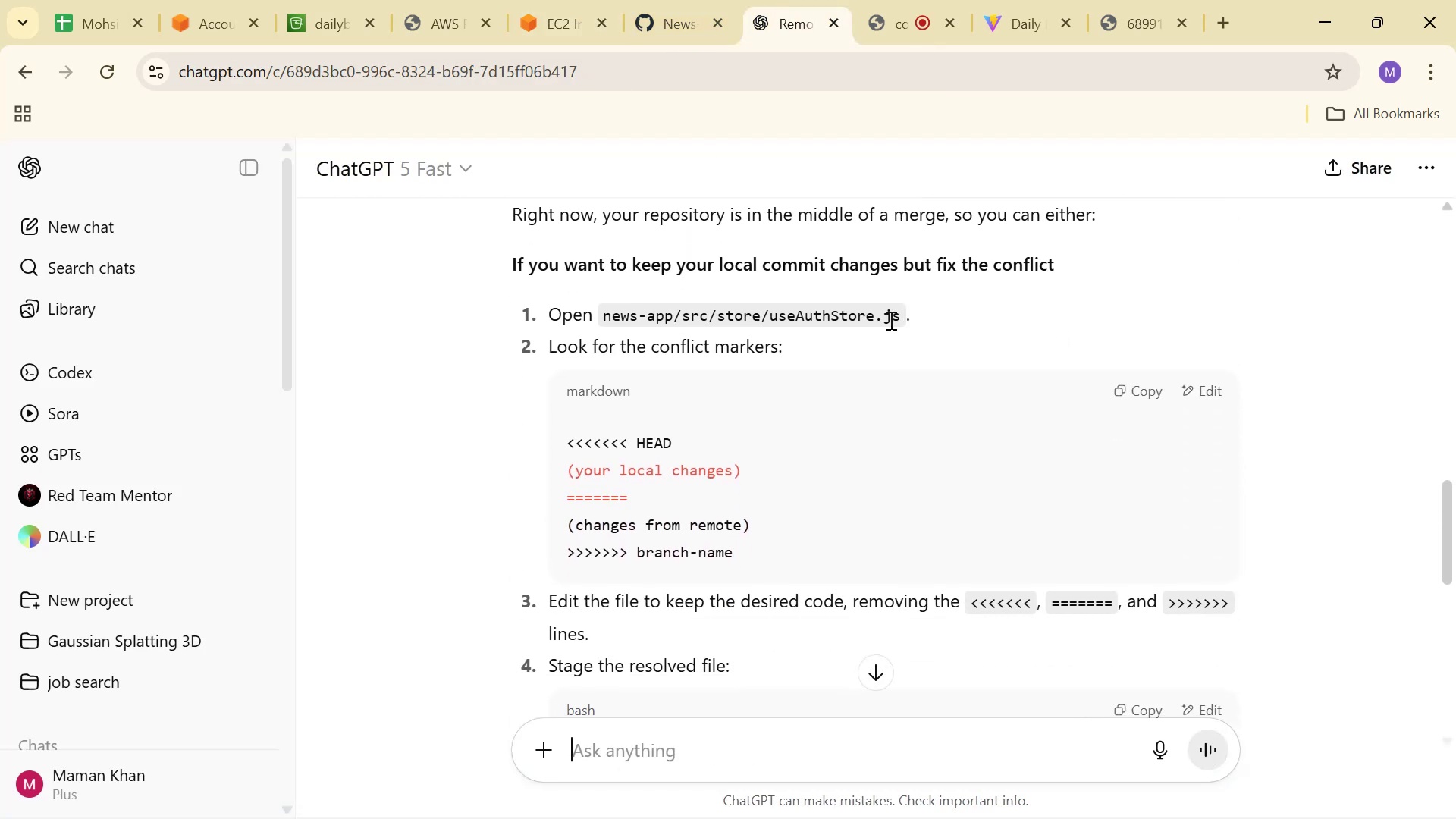 
scroll: coordinate [735, 340], scroll_direction: down, amount: 5.0
 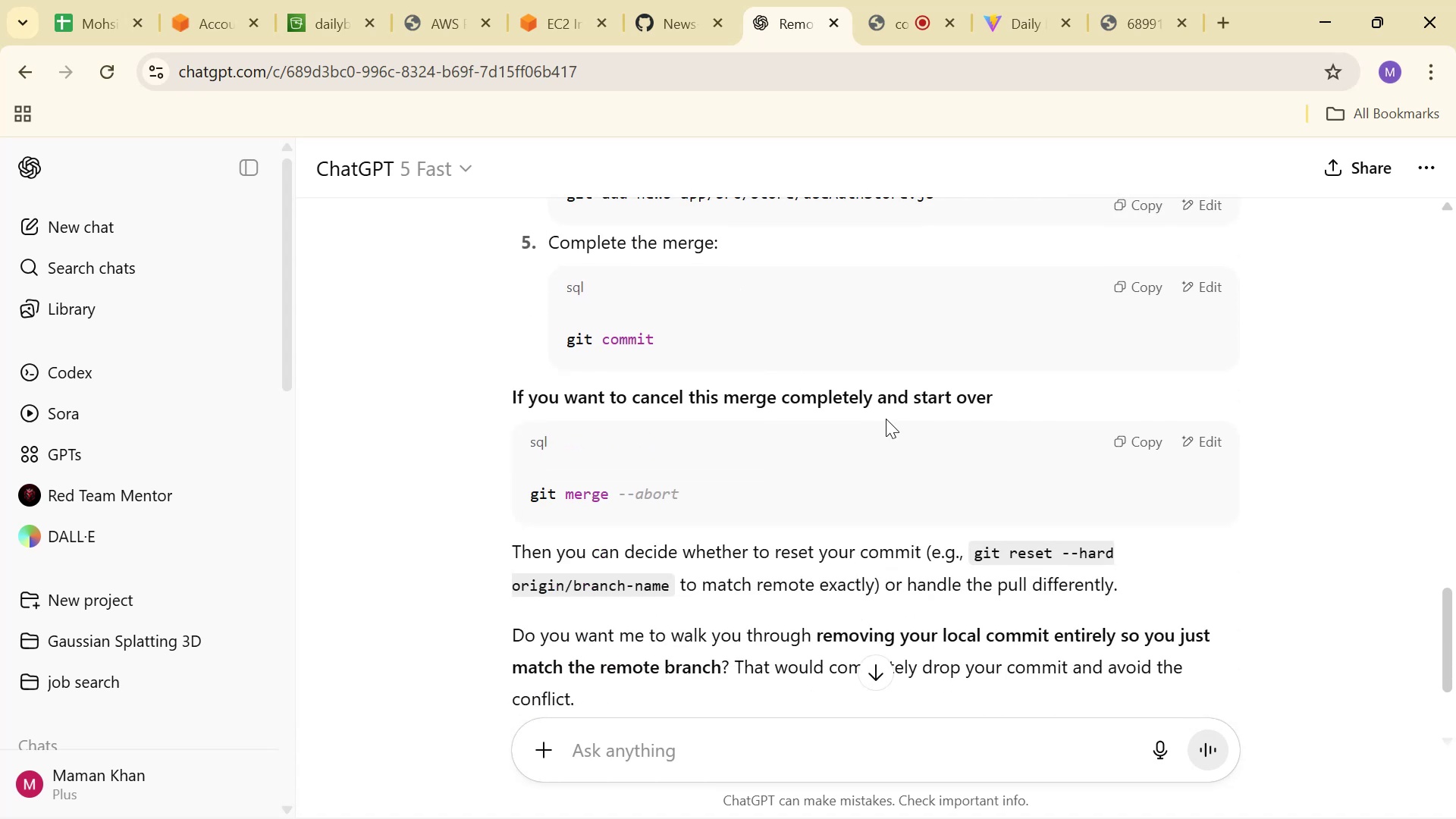 
left_click([1117, 448])
 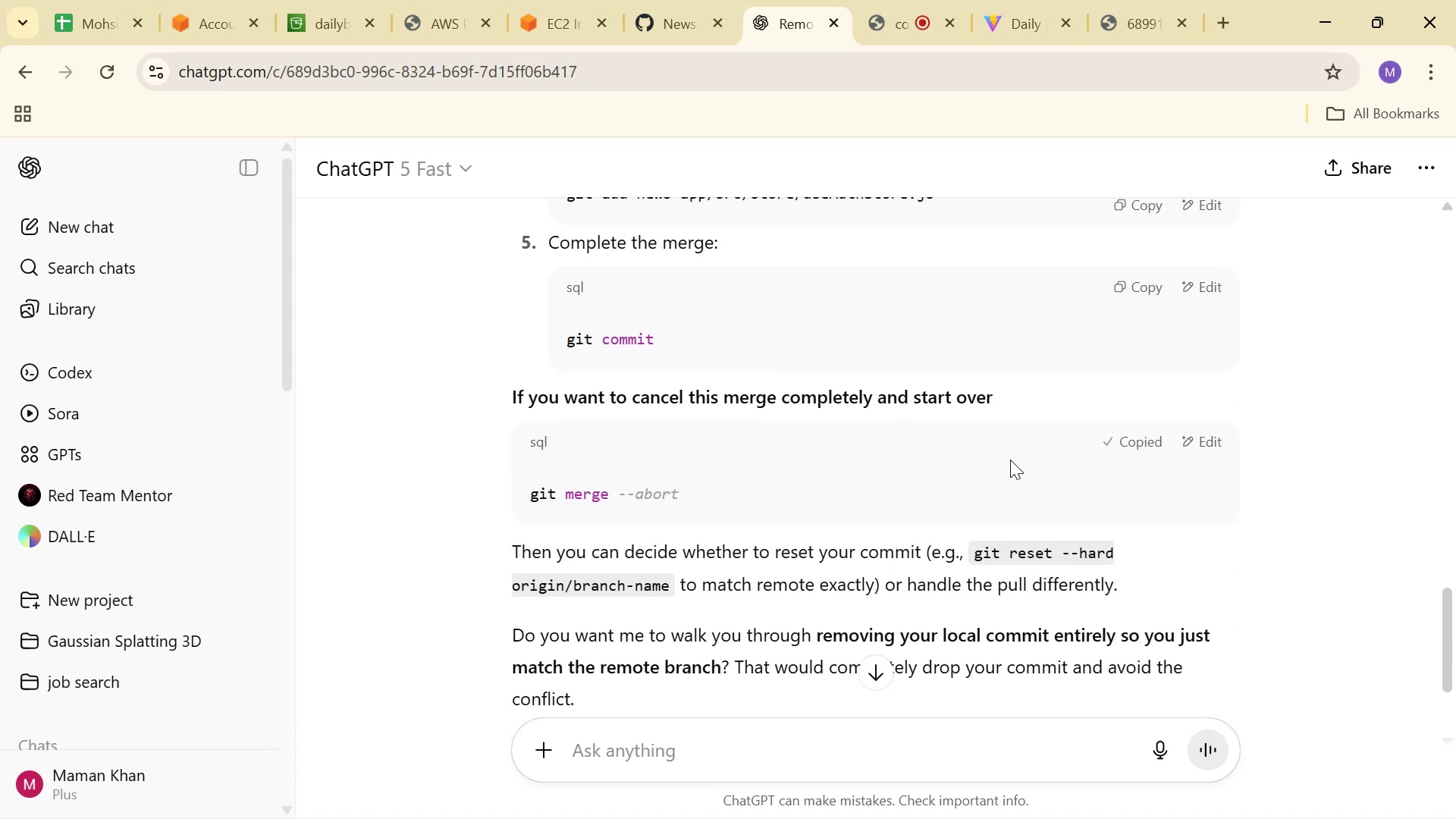 
scroll: coordinate [1001, 460], scroll_direction: down, amount: 2.0
 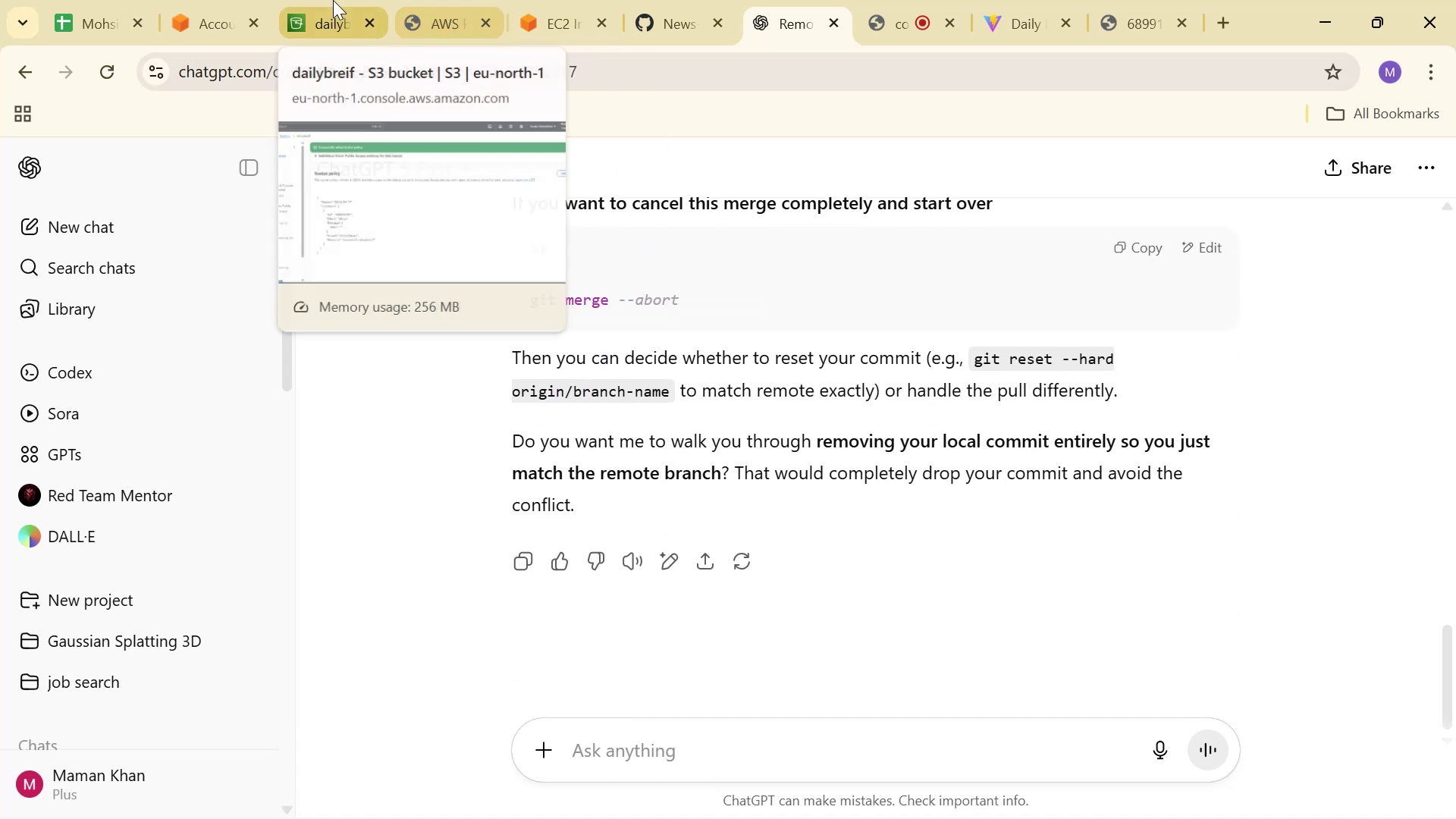 
double_click([407, 0])
 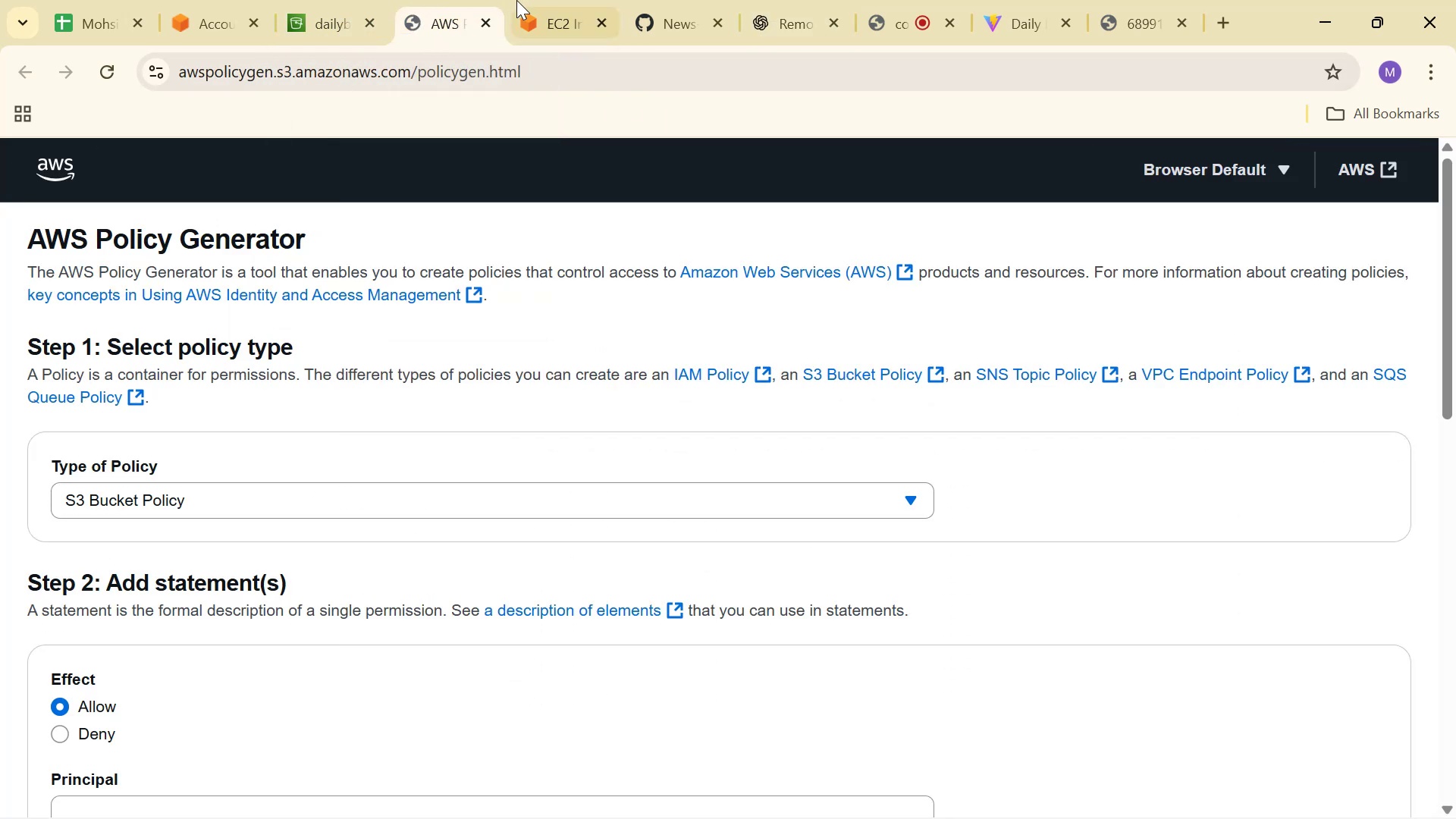 
left_click([541, 0])
 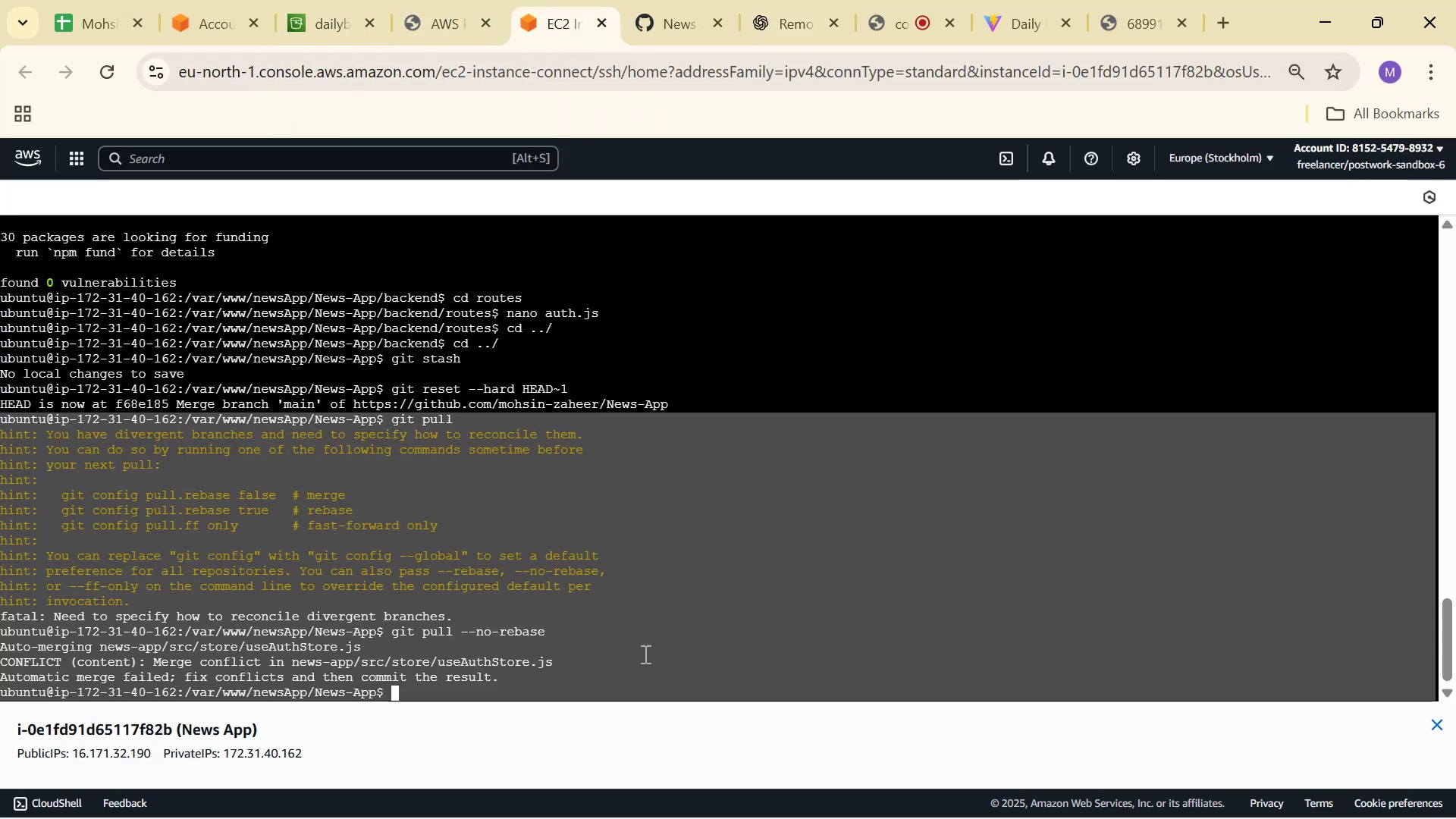 
right_click([644, 654])
 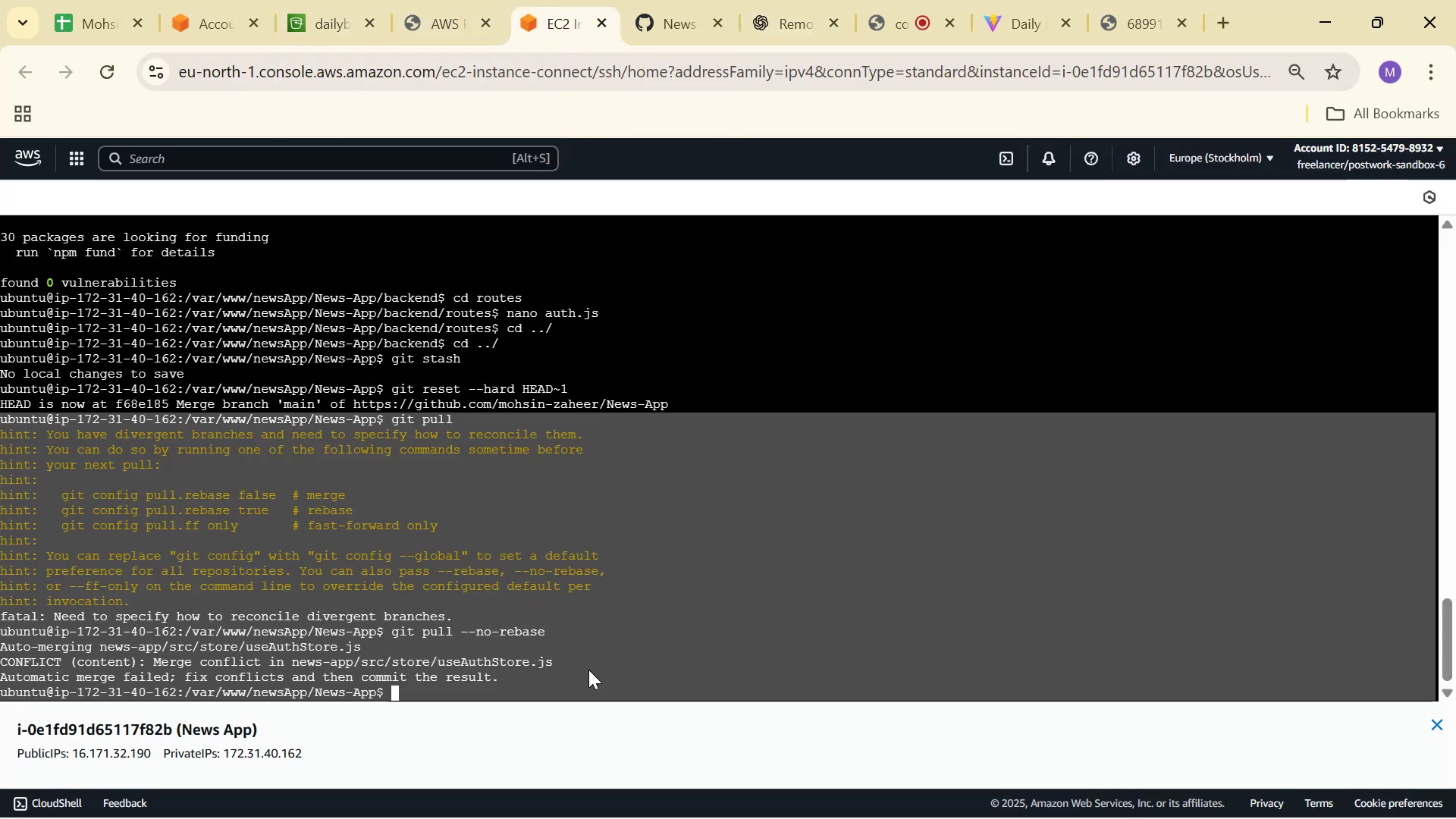 
double_click([588, 670])
 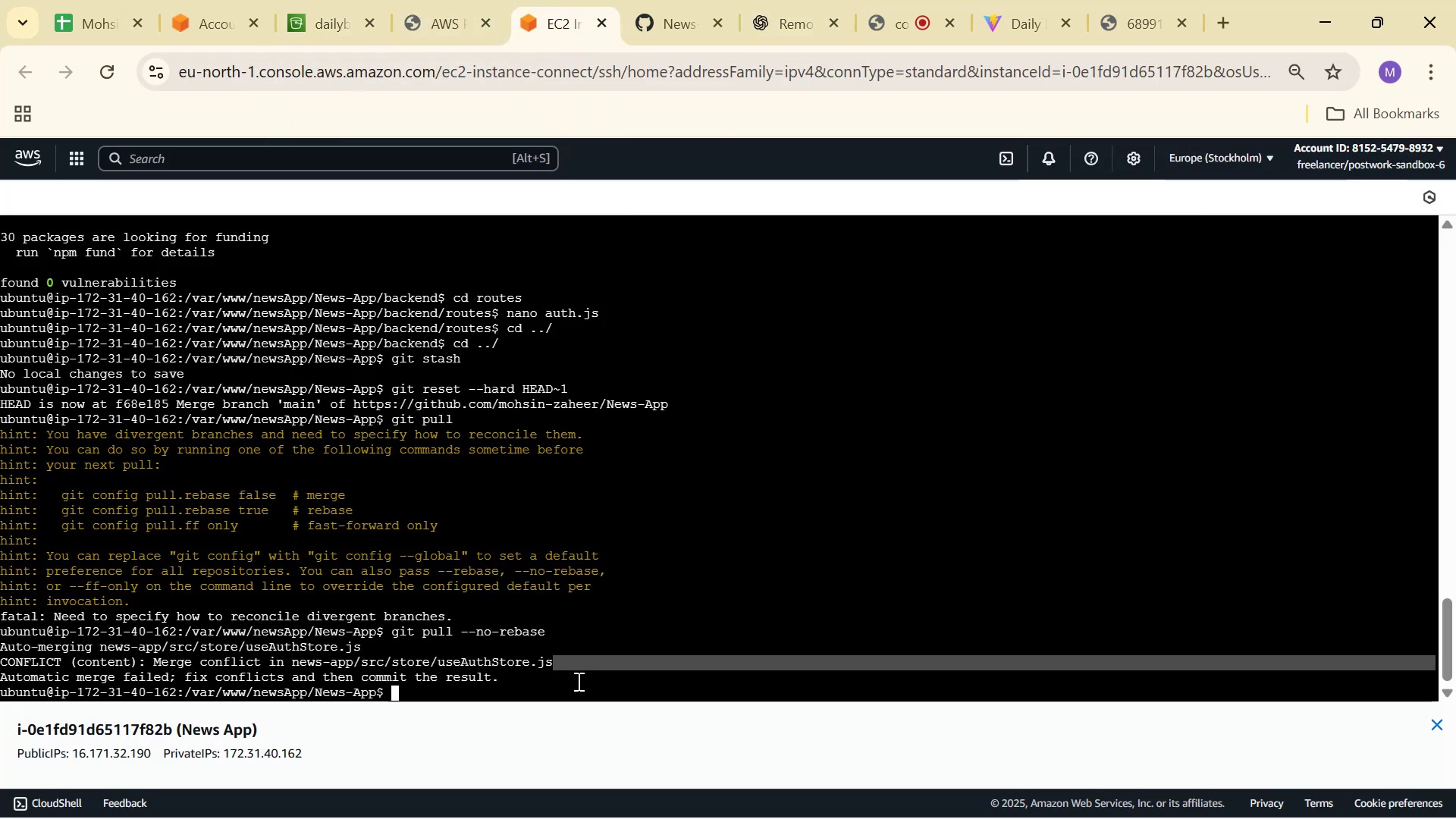 
left_click([555, 689])
 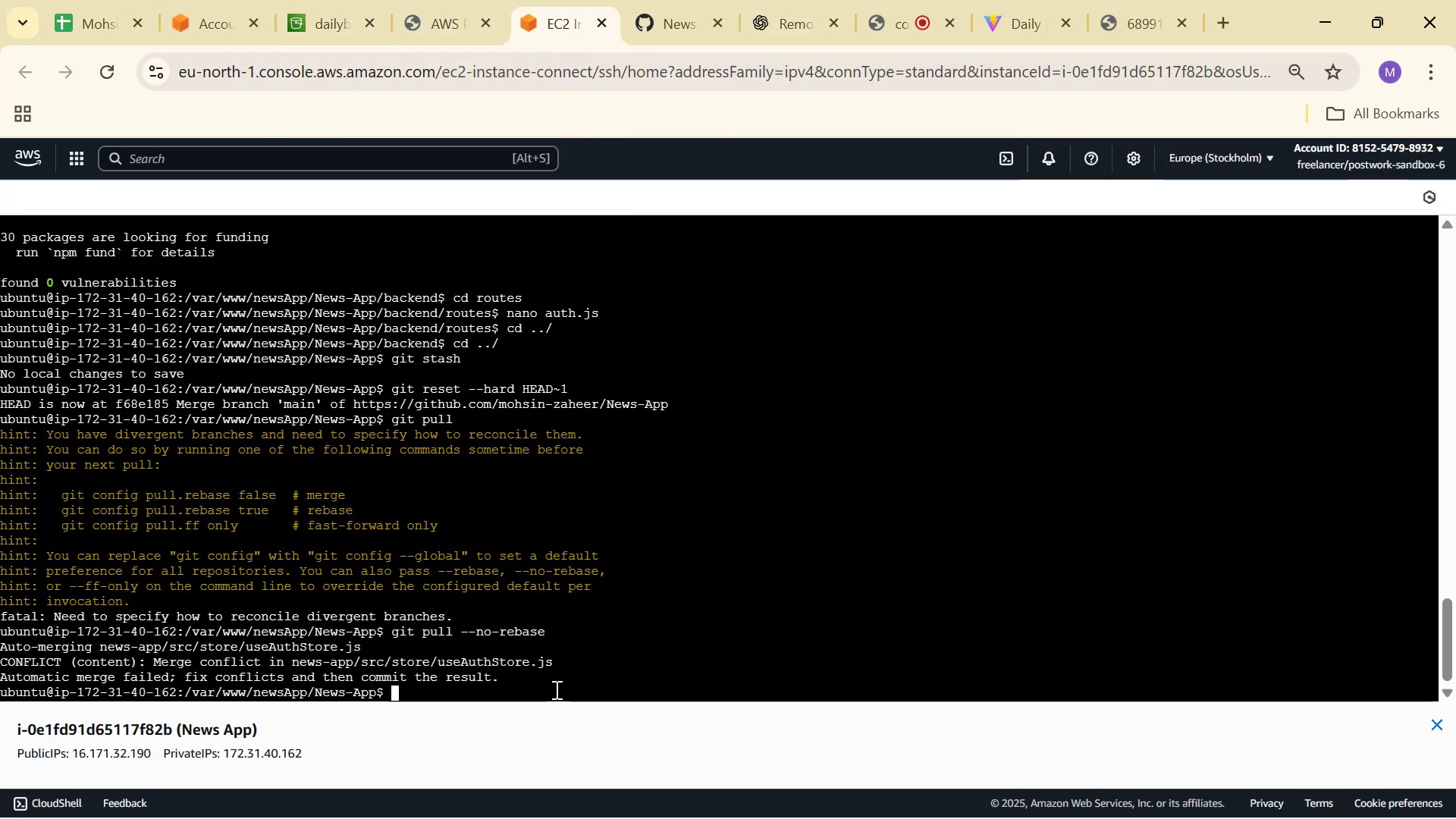 
right_click([555, 689])
 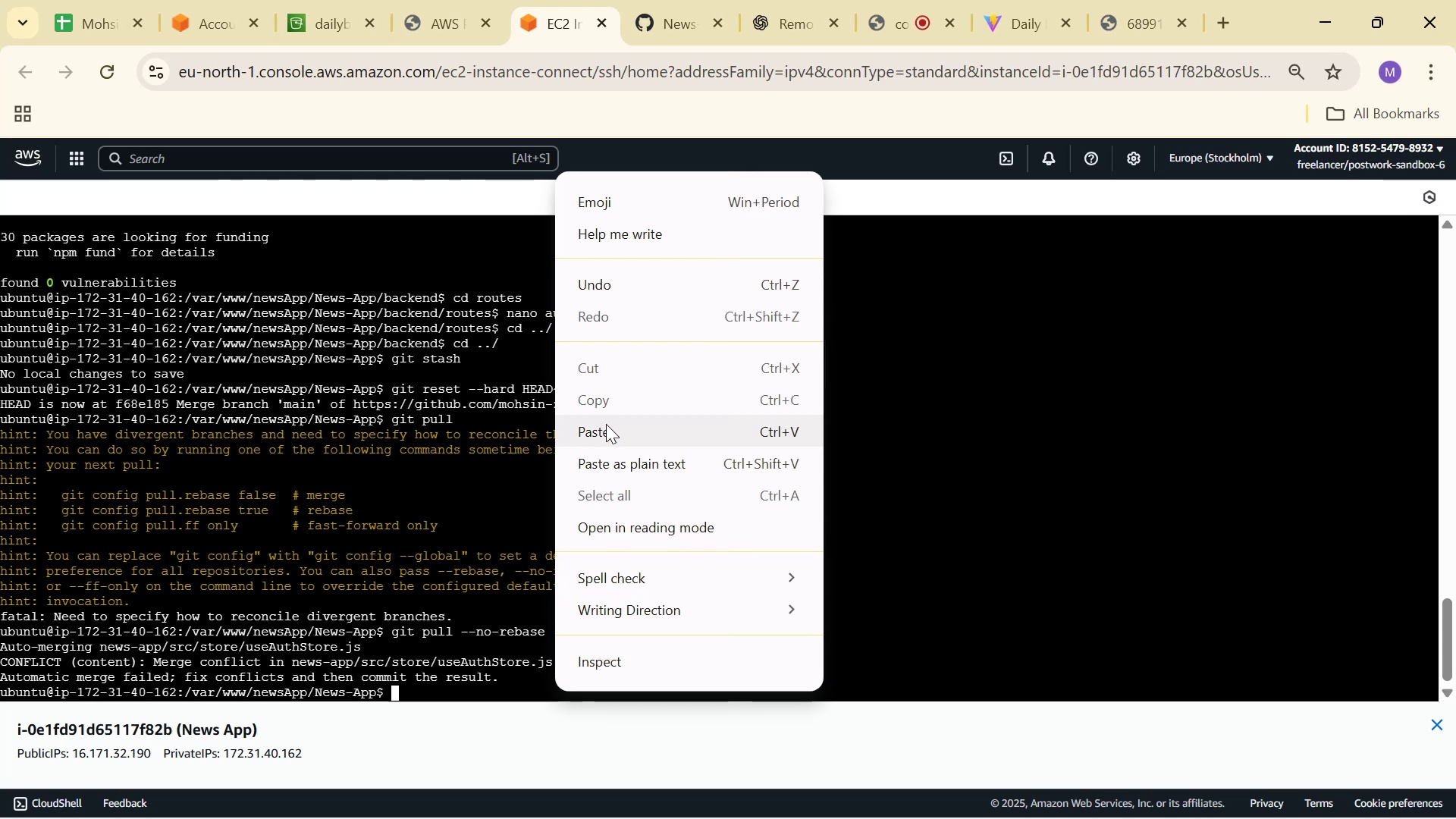 
left_click([613, 440])
 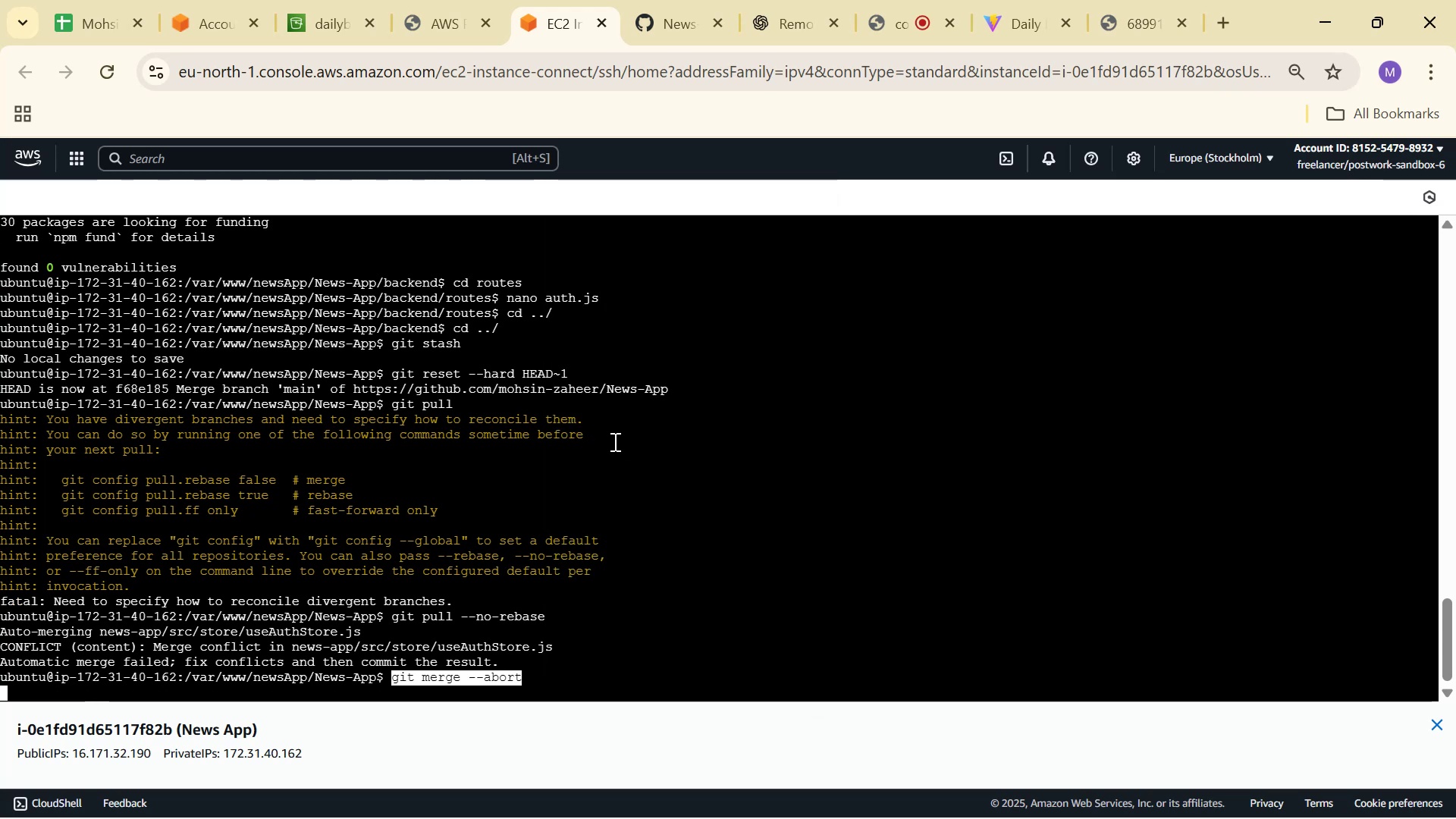 
key(Backspace)
 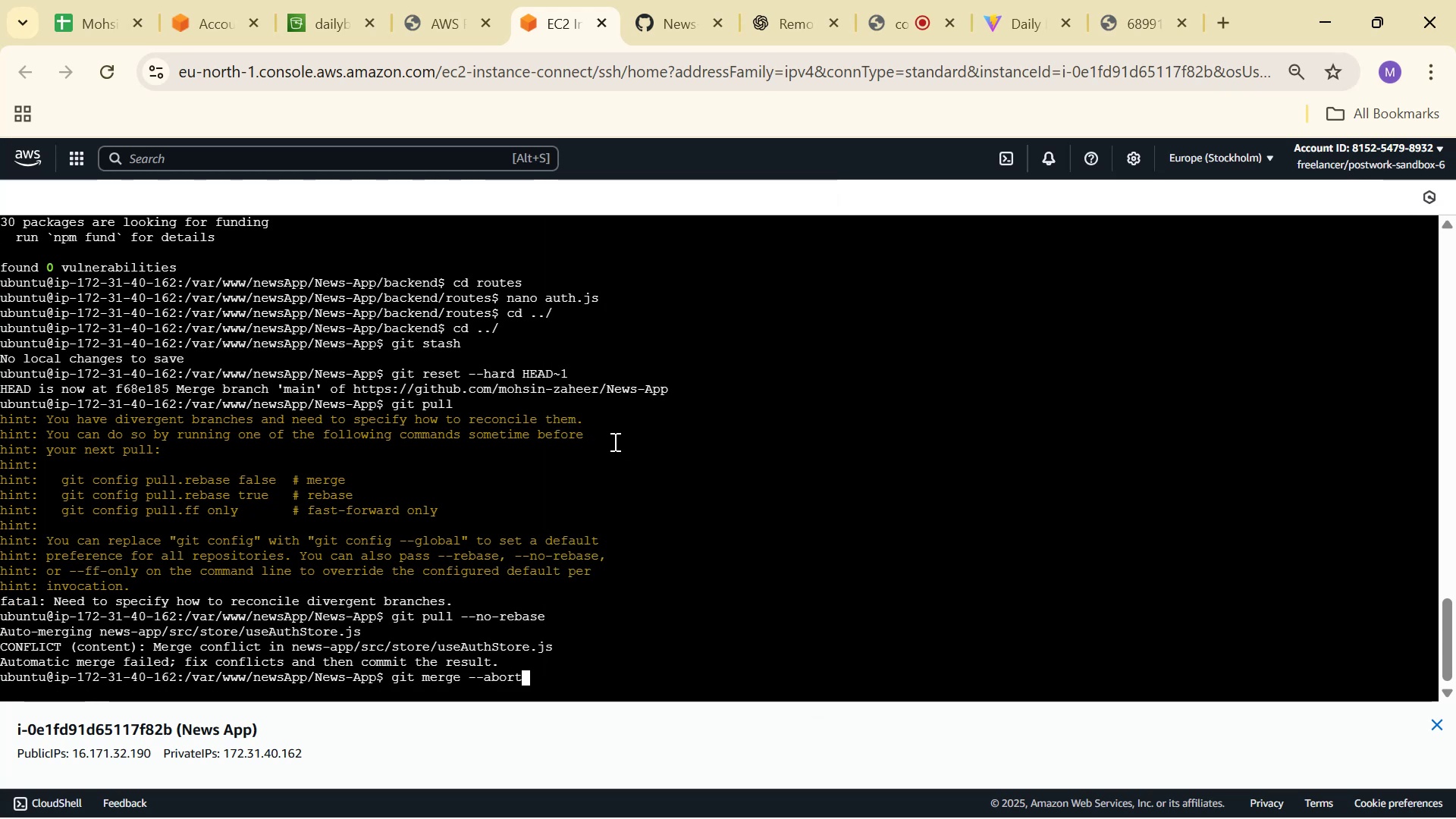 
key(Enter)
 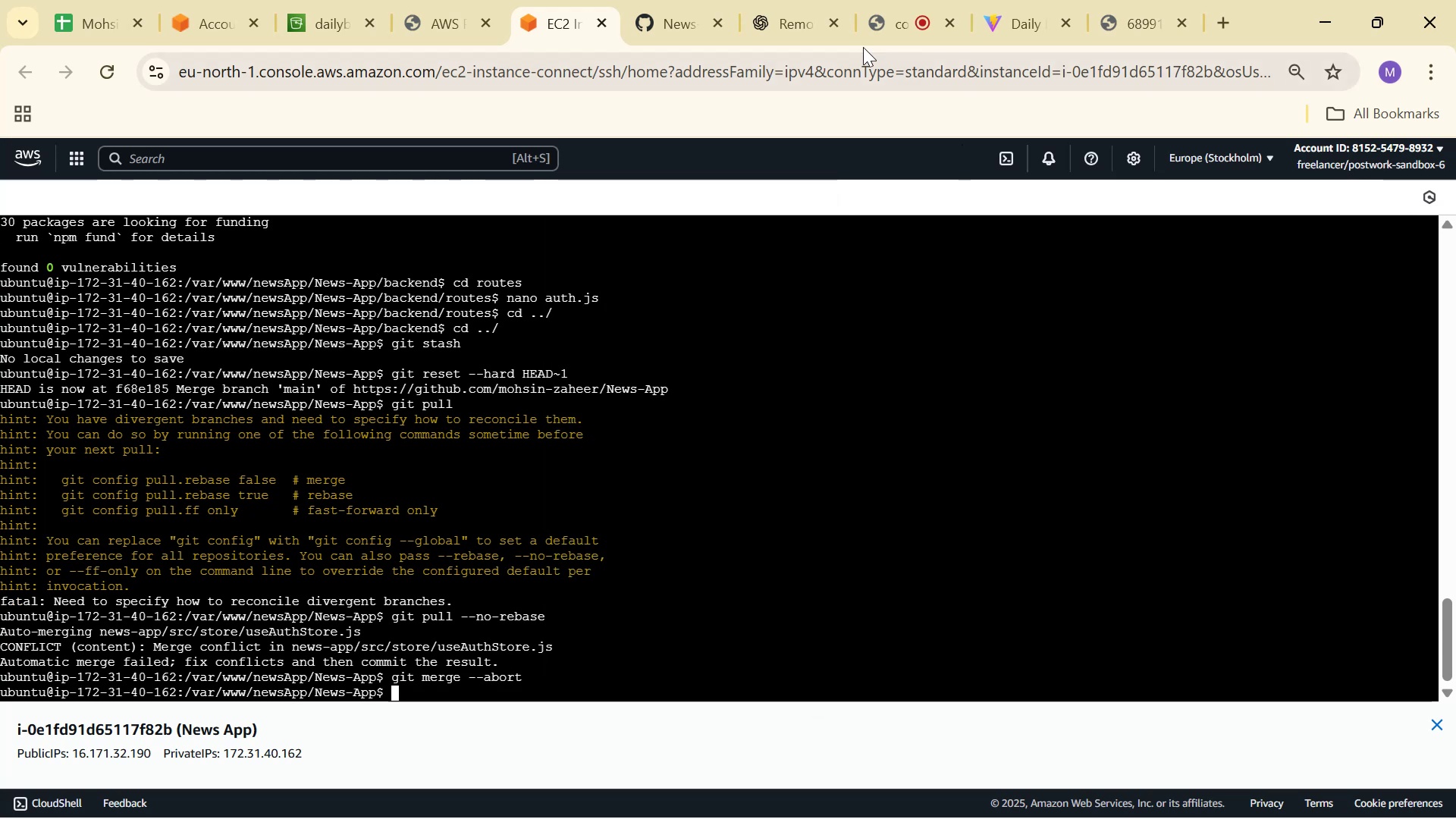 
left_click([775, 0])
 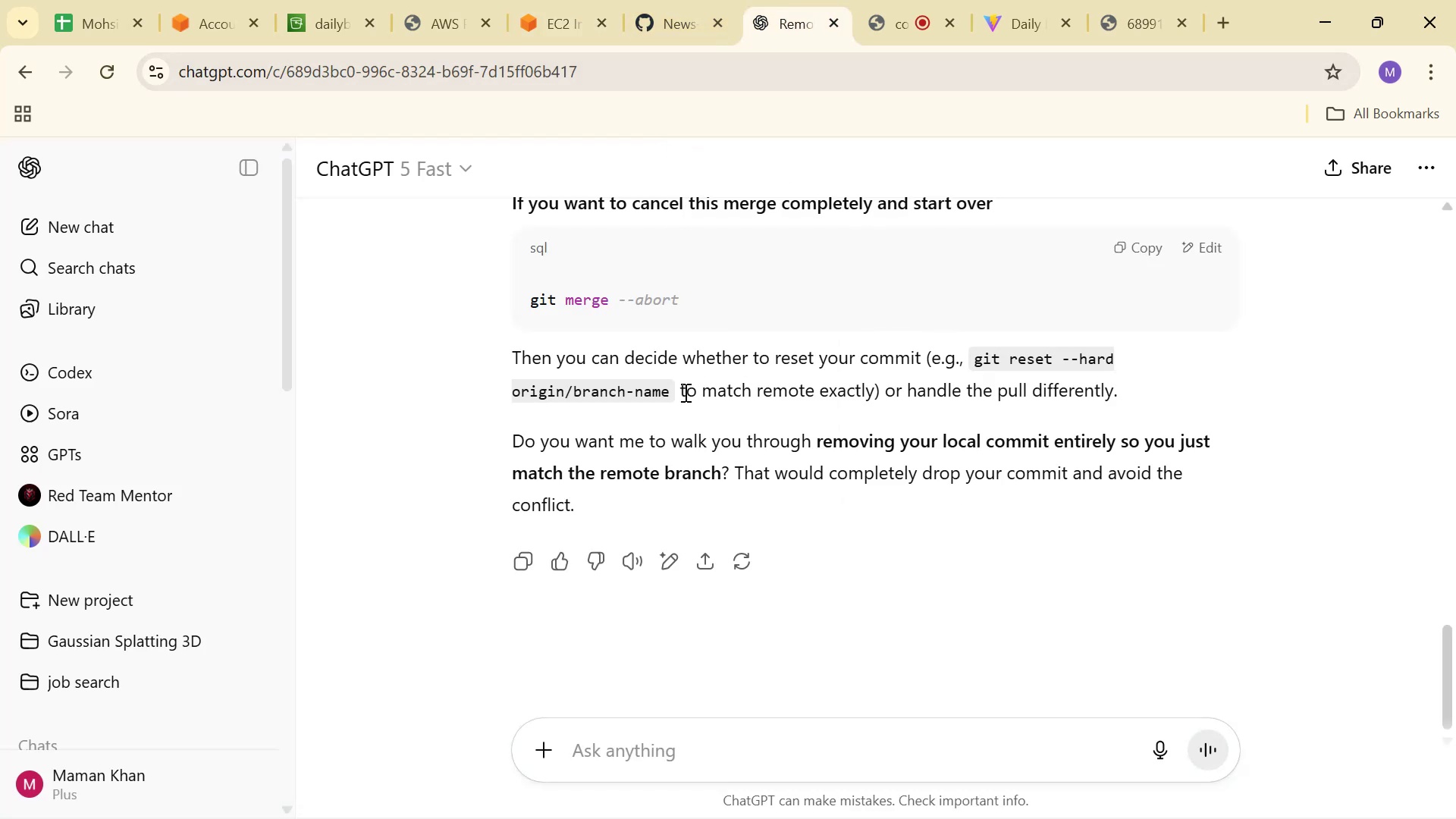 
left_click_drag(start_coordinate=[674, 389], to_coordinate=[755, 343])
 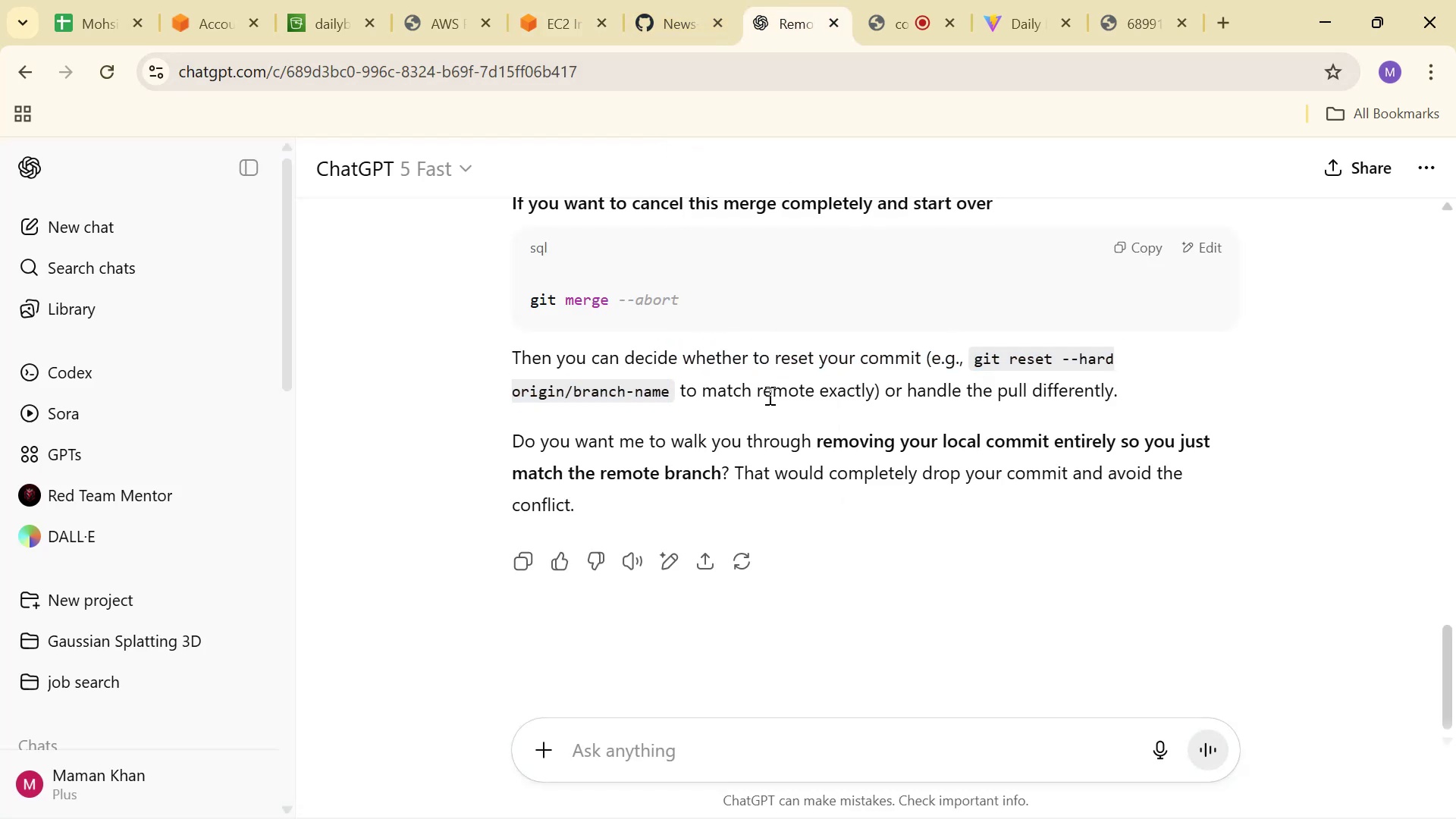 
double_click([762, 398])
 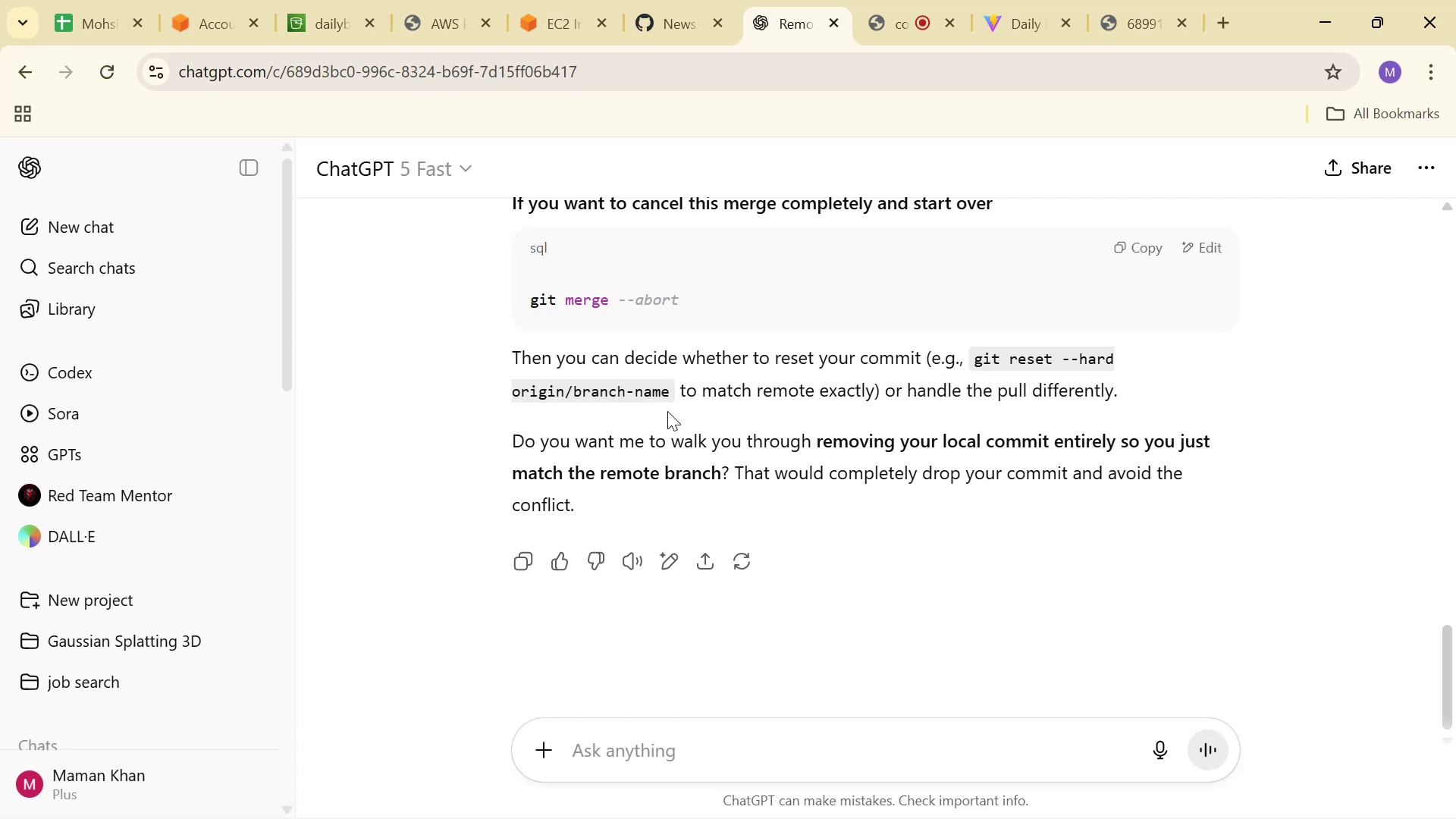 
left_click_drag(start_coordinate=[576, 388], to_coordinate=[719, 375])
 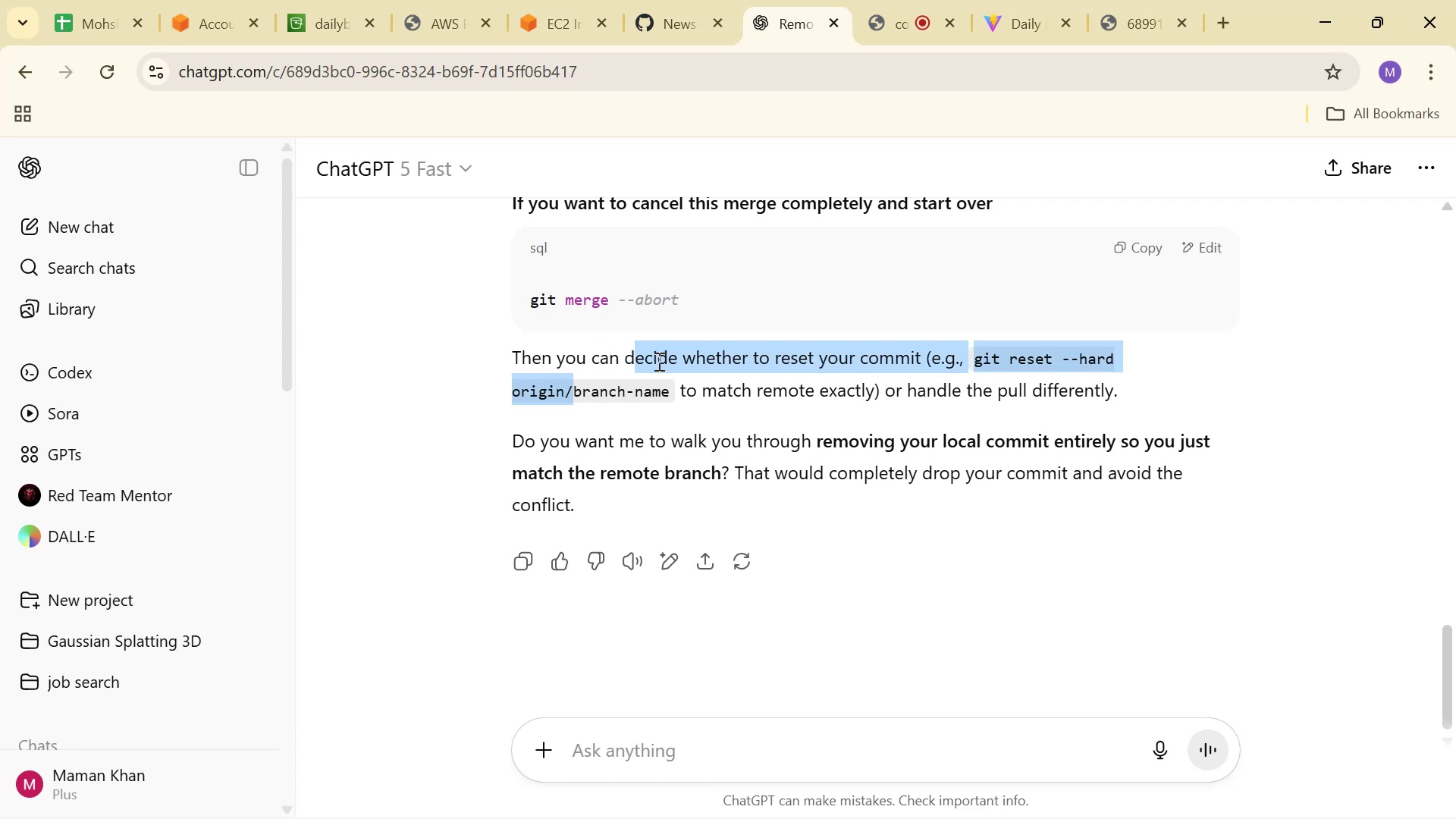 
left_click_drag(start_coordinate=[726, 378], to_coordinate=[744, 381])
 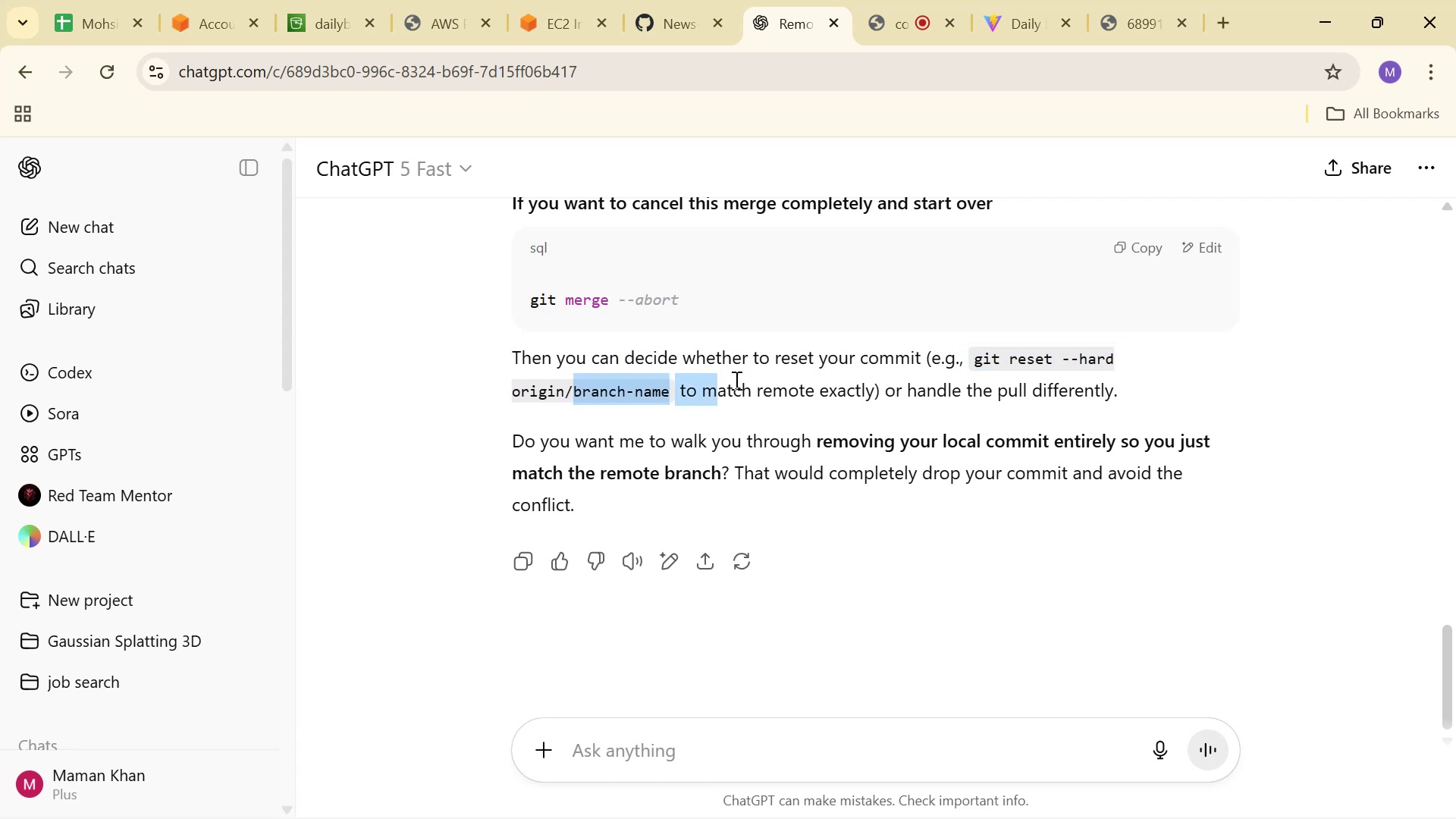 
left_click_drag(start_coordinate=[746, 381], to_coordinate=[796, 388])
 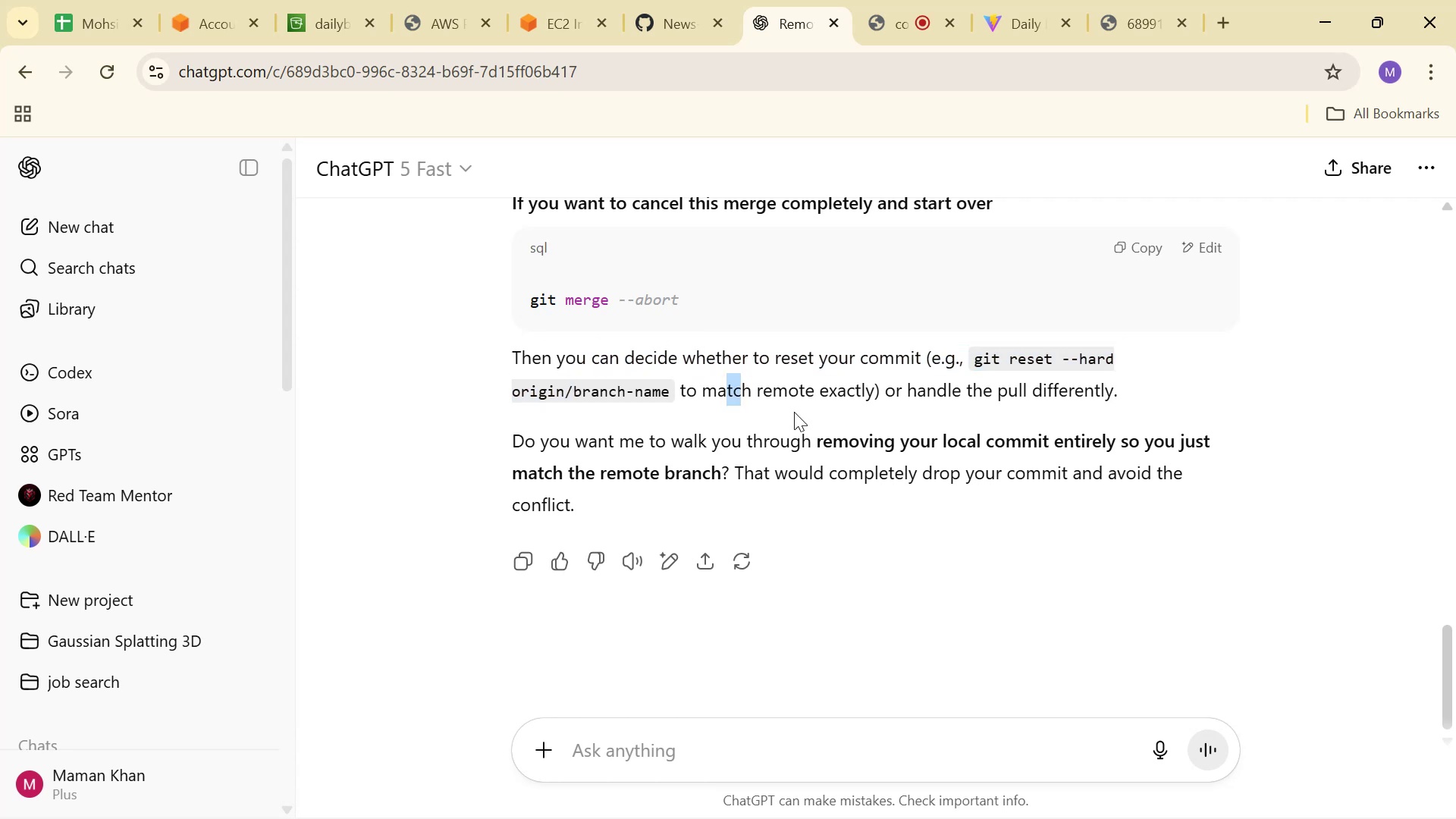 
left_click([794, 412])
 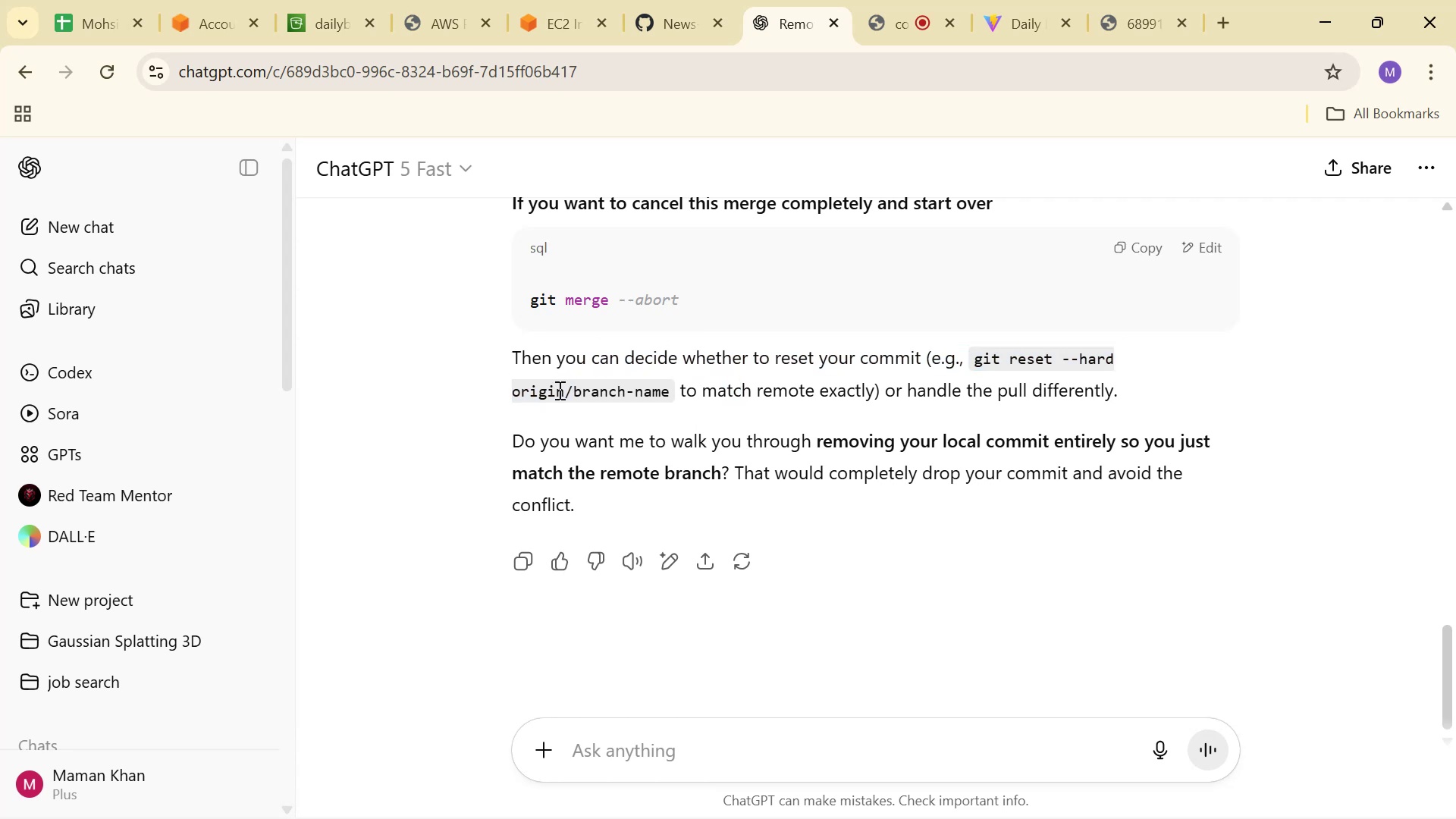 
left_click_drag(start_coordinate=[572, 391], to_coordinate=[968, 362])
 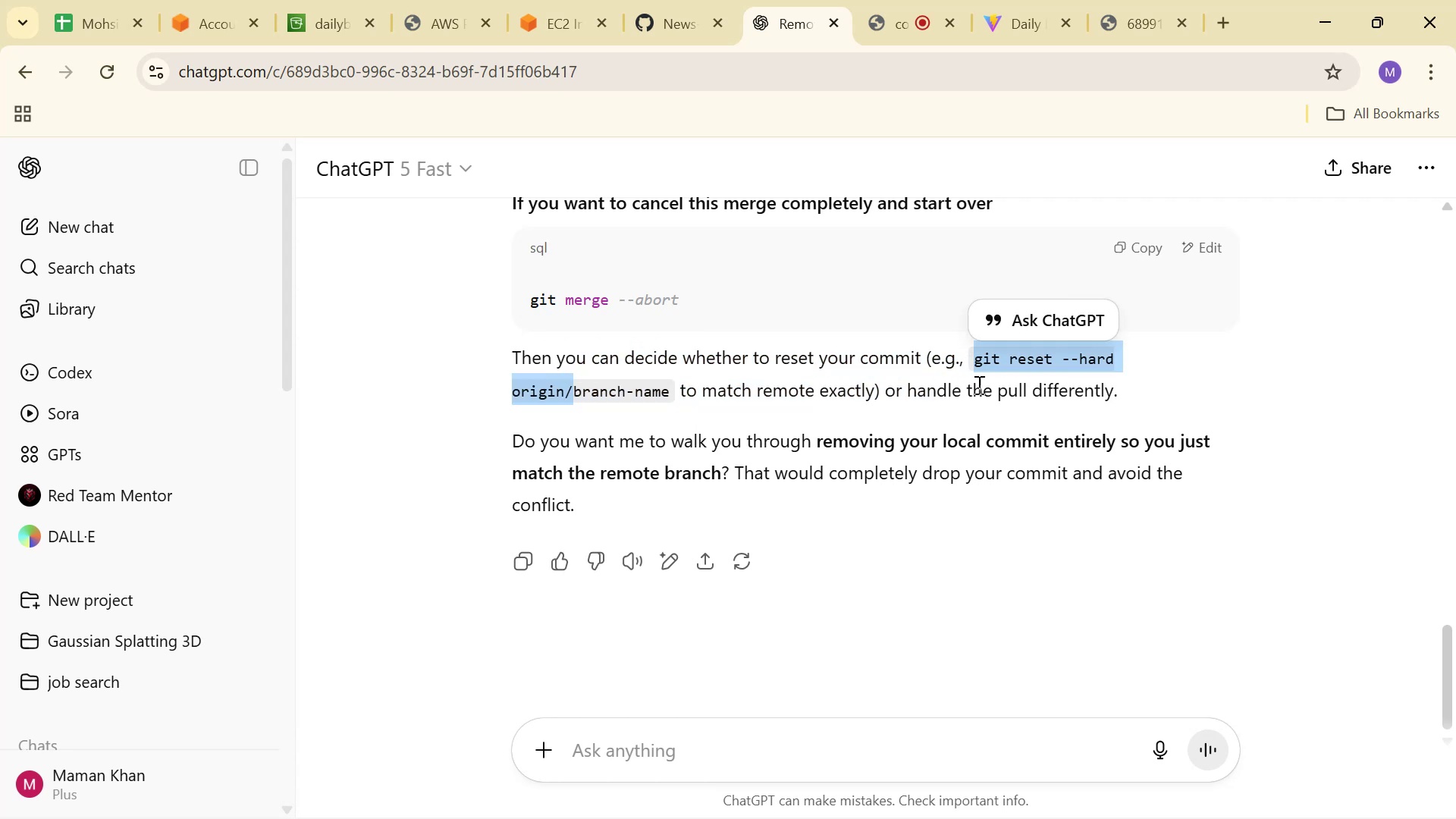 
key(Control+C)
 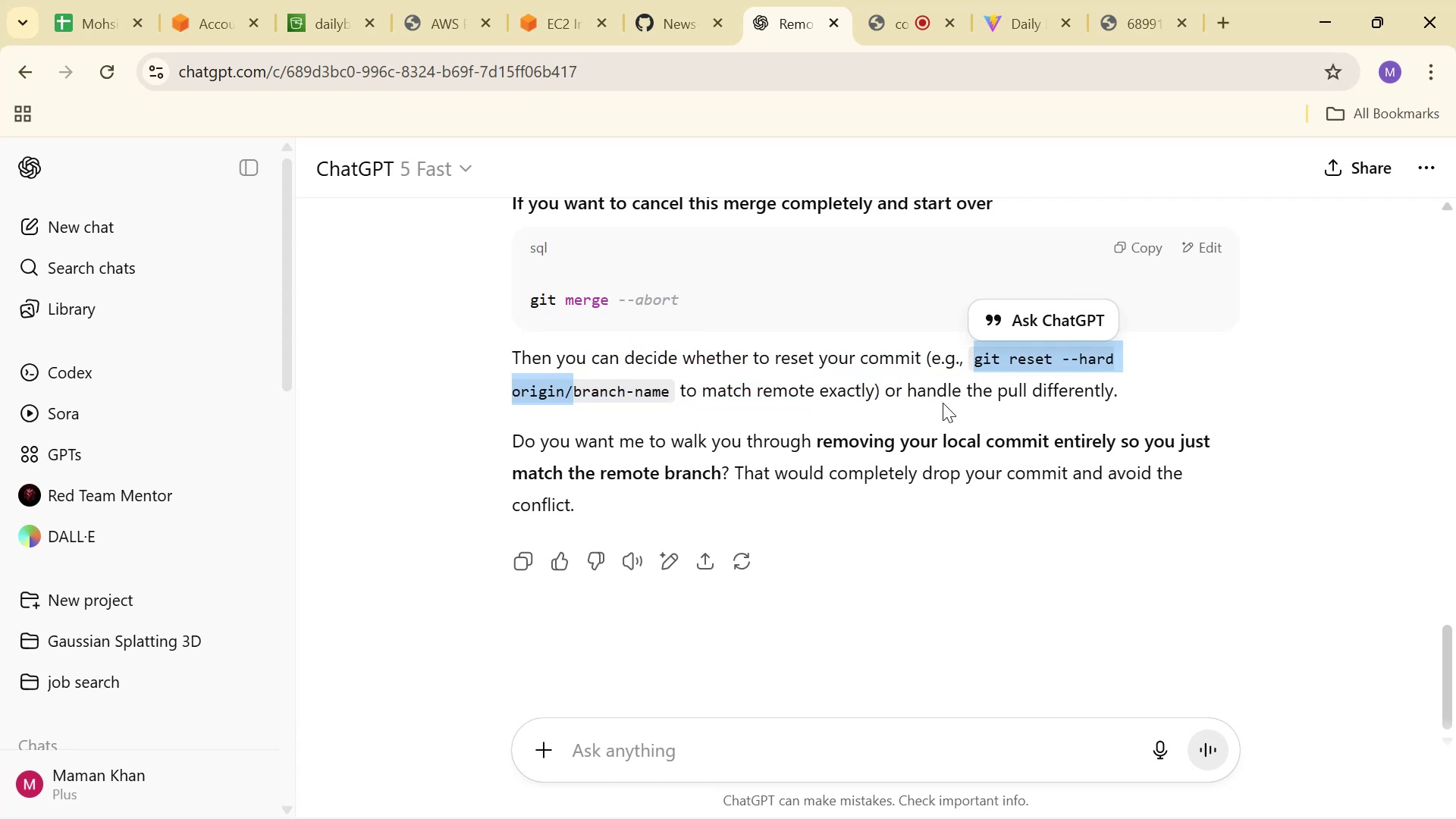 
key(Control+C)
 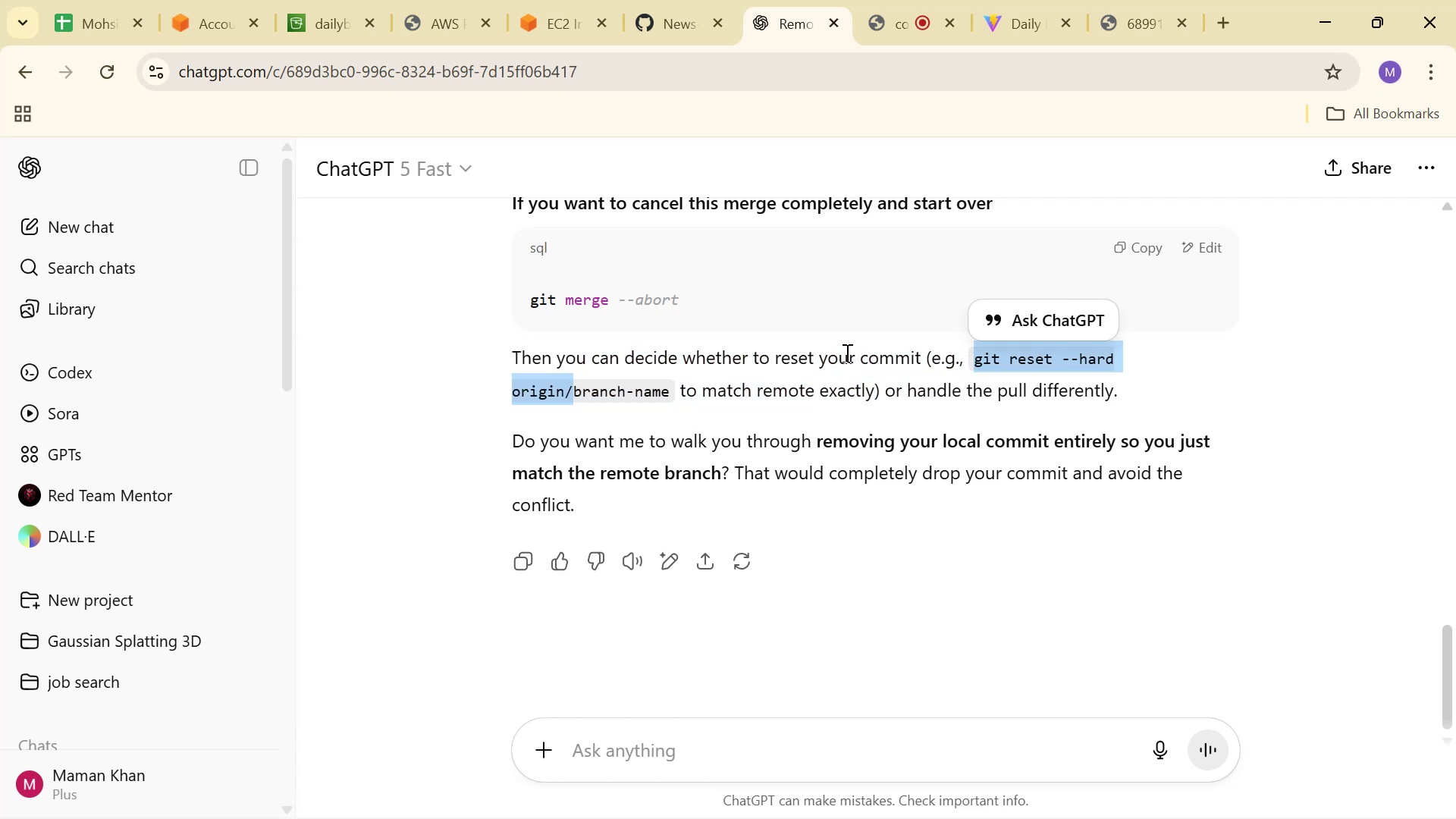 
key(Control+C)
 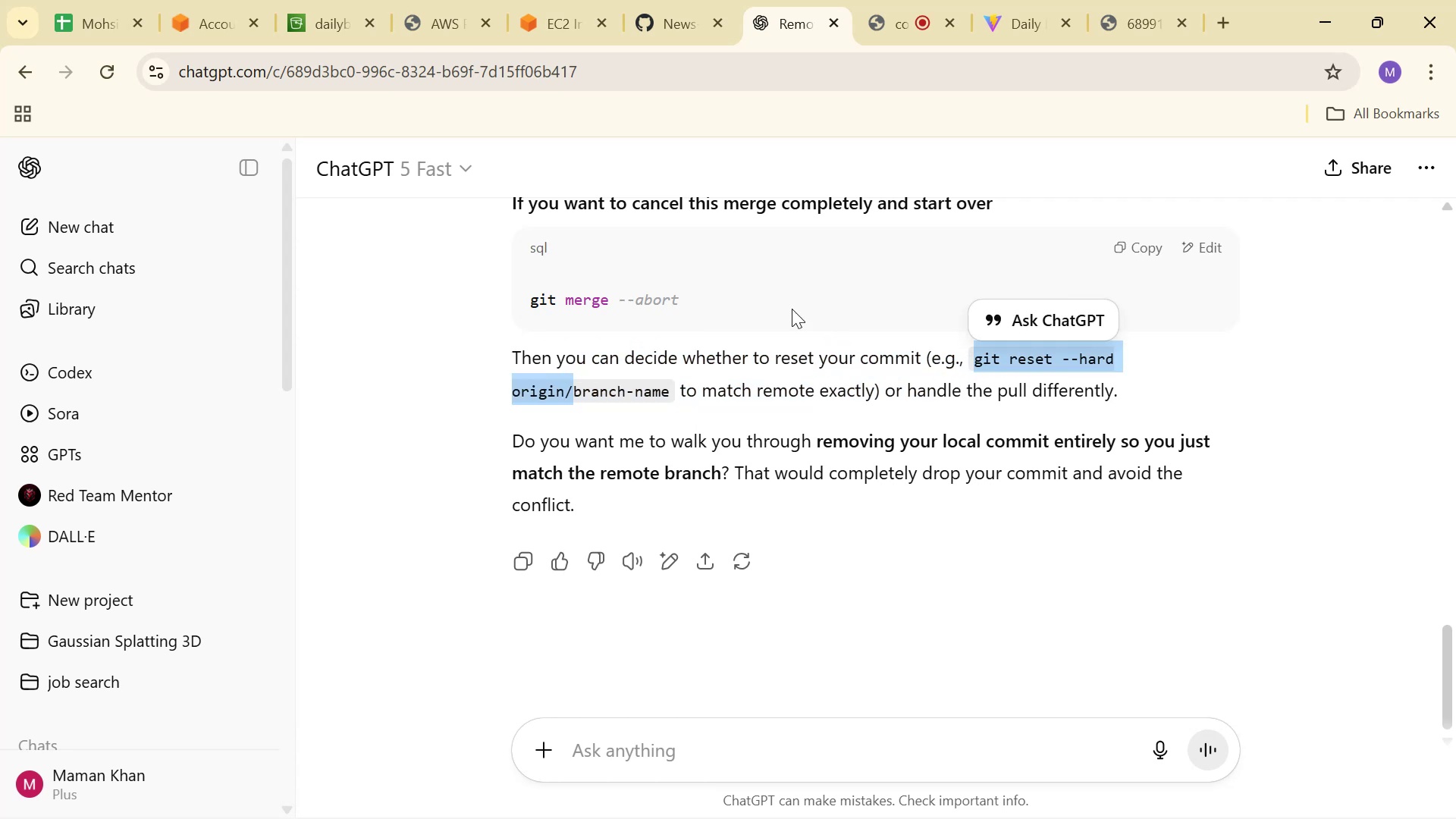 
key(Control+C)
 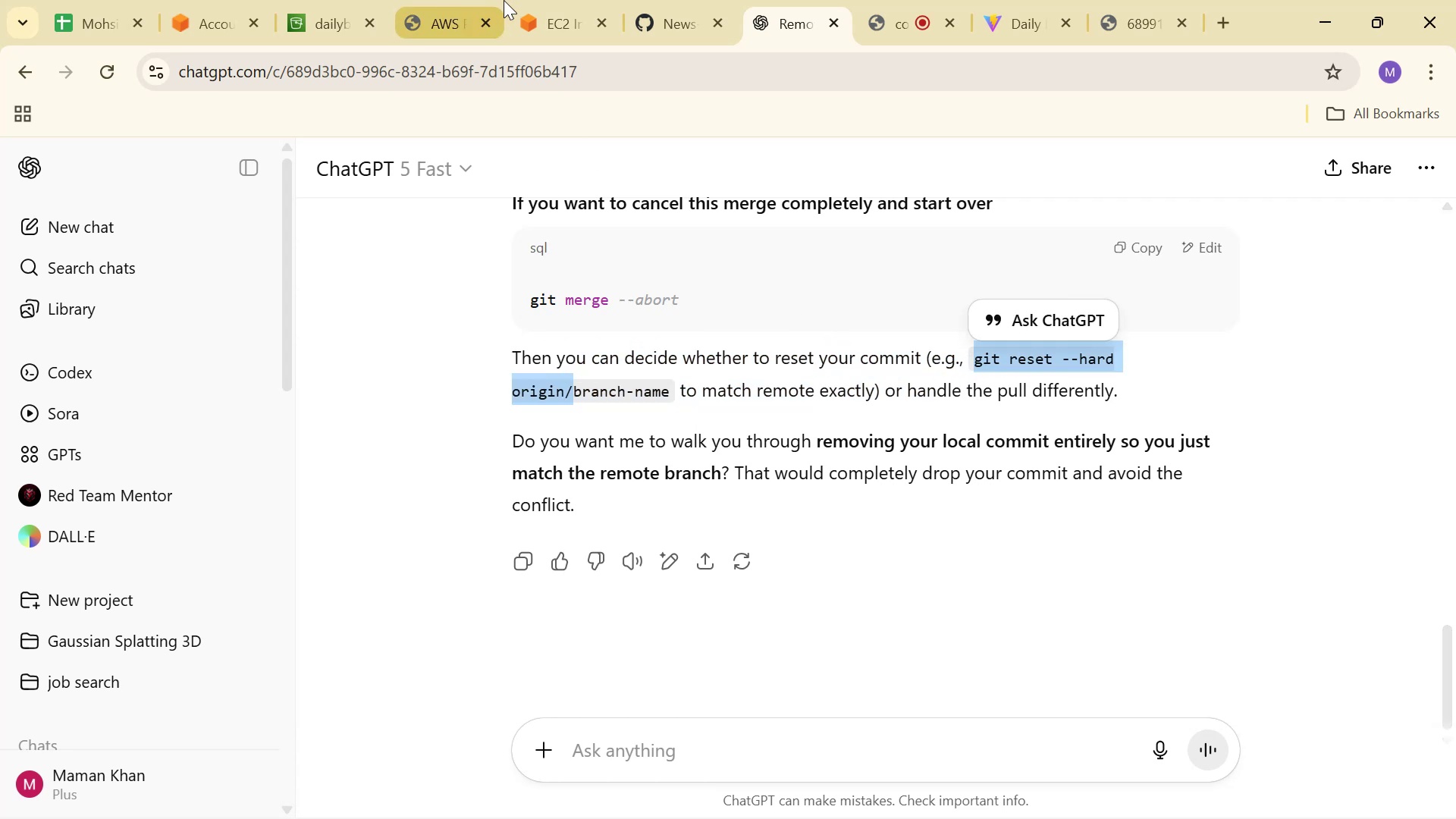 
left_click([535, 0])
 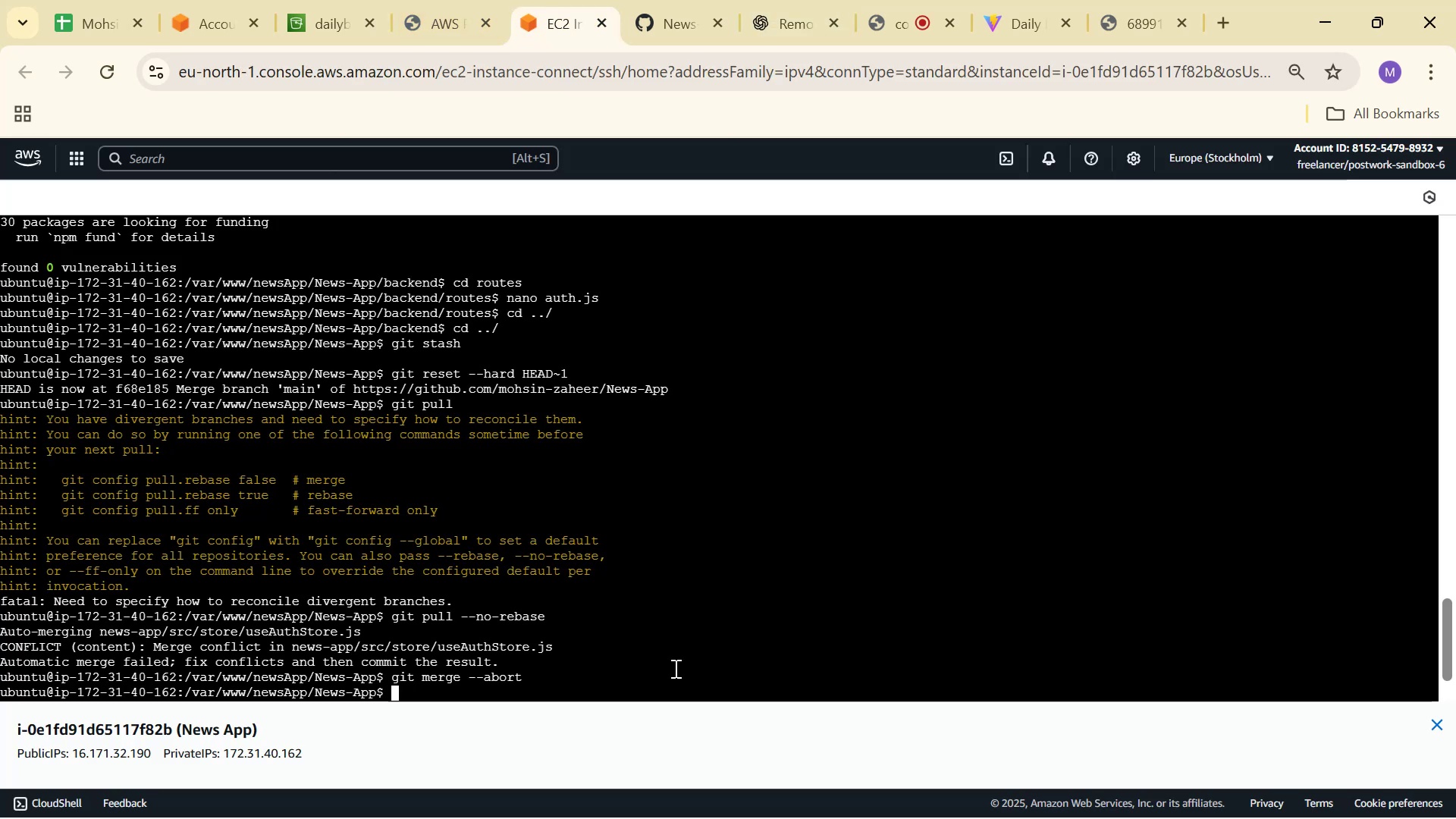 
right_click([674, 668])
 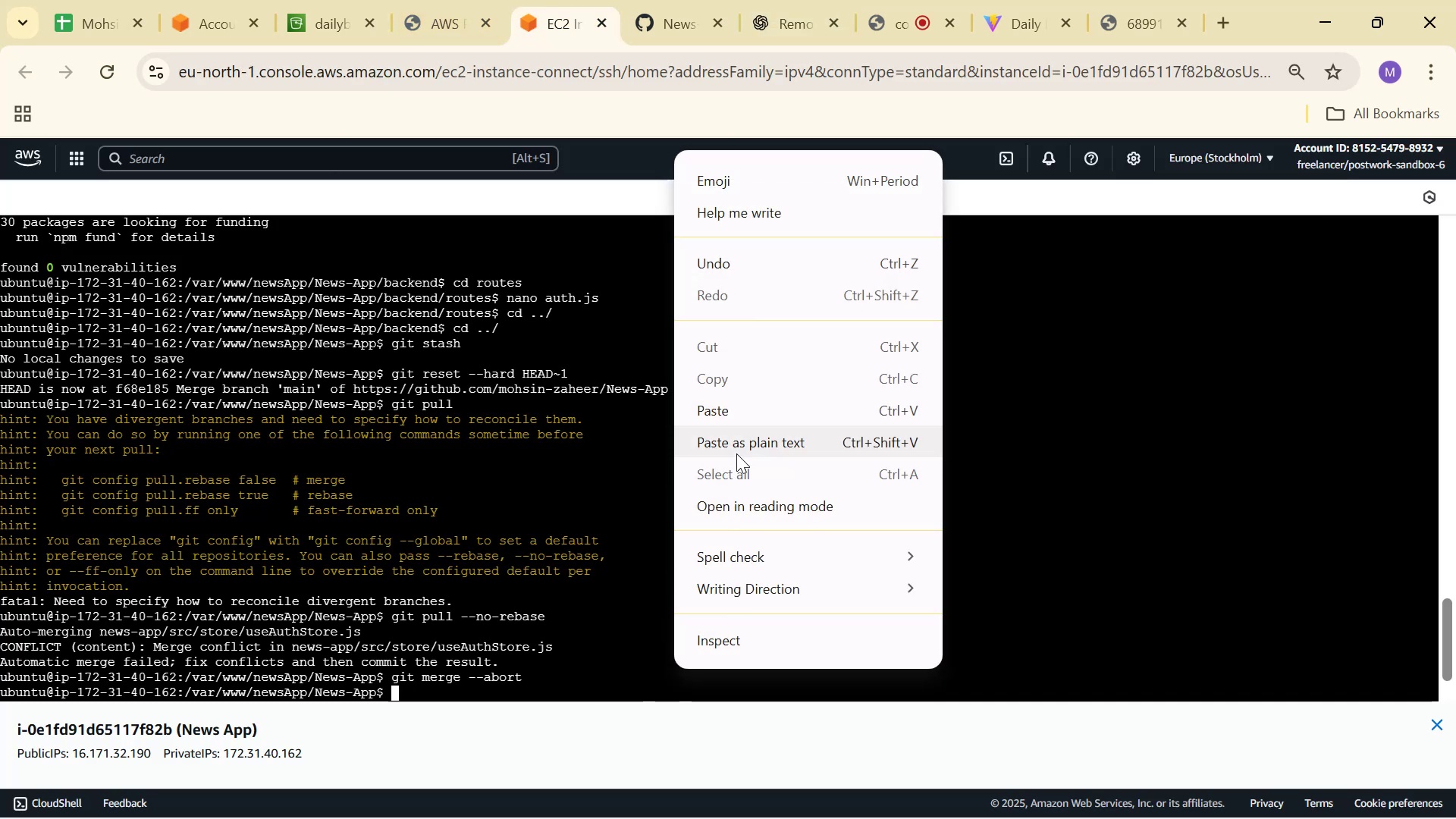 
left_click([739, 412])
 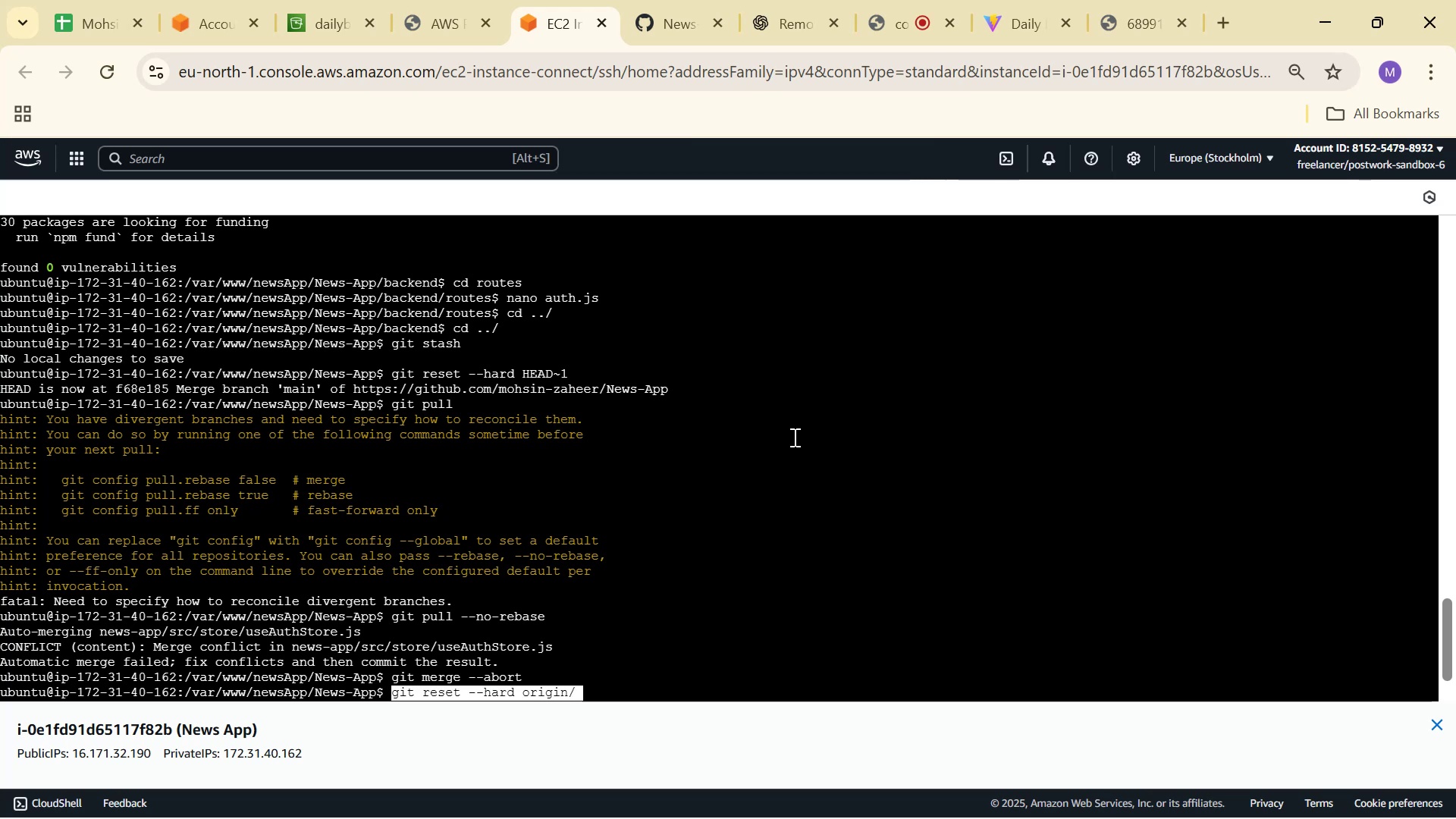 
key(ArrowRight)
 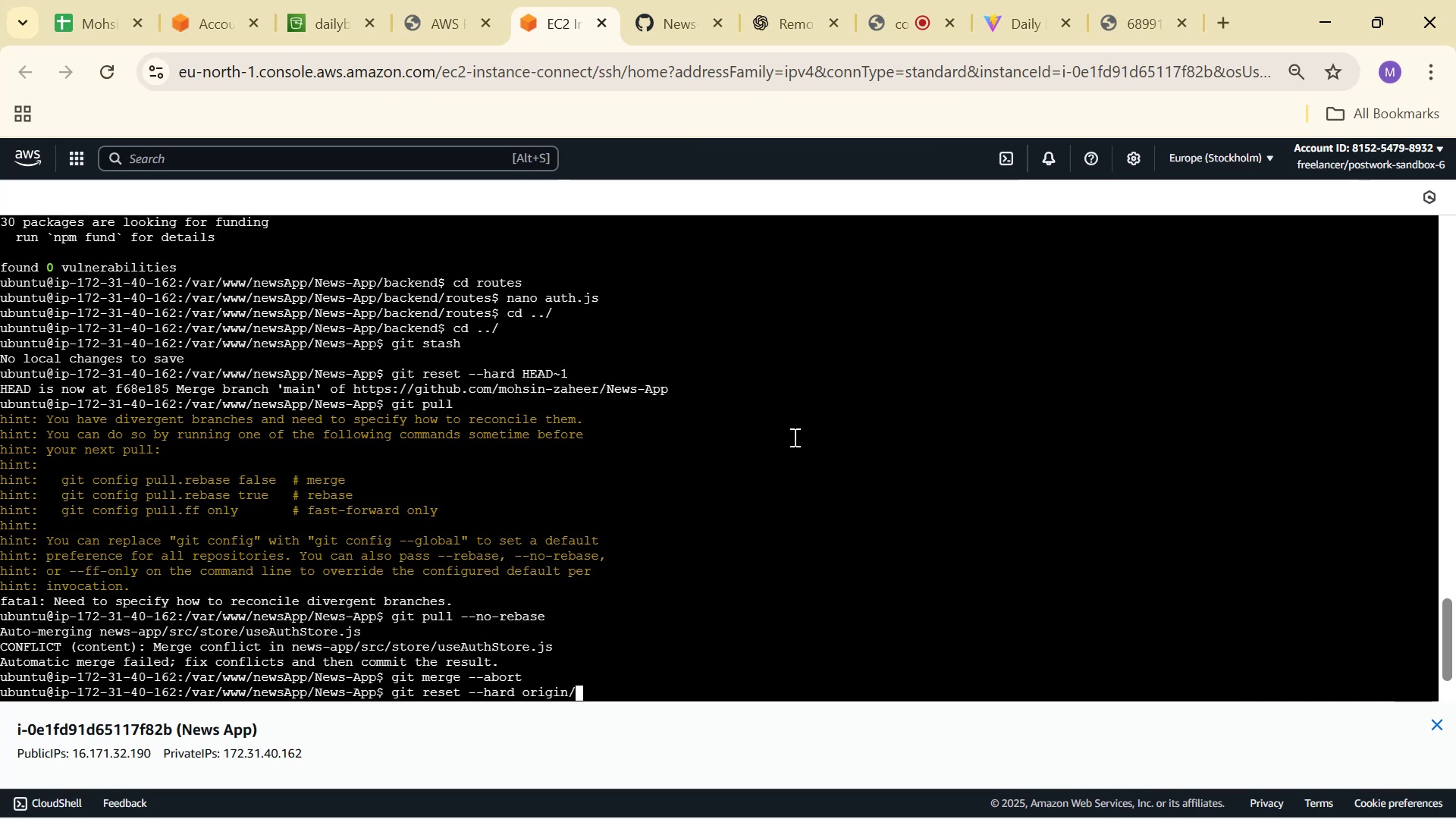 
type(main)
 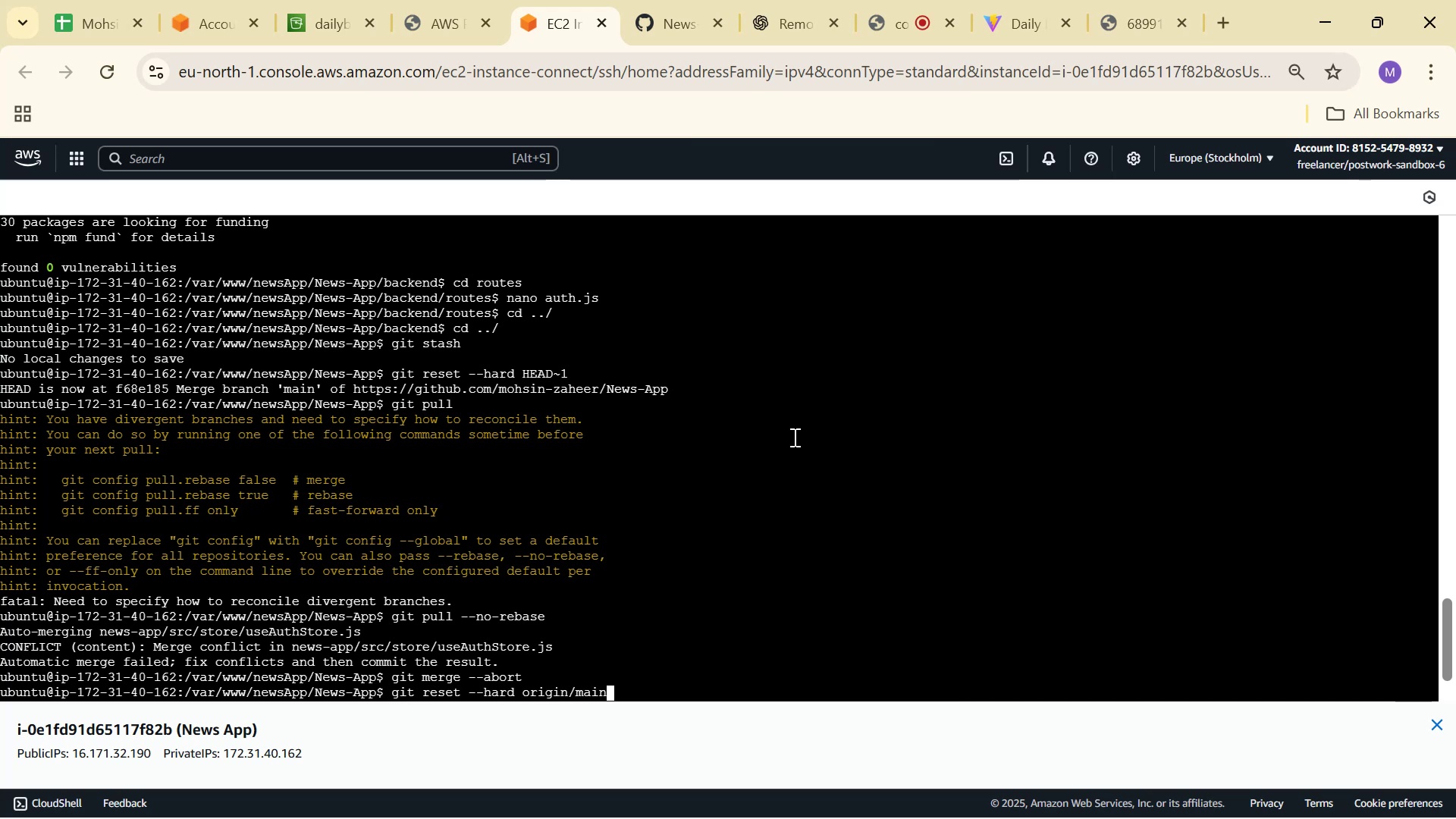 
key(Enter)
 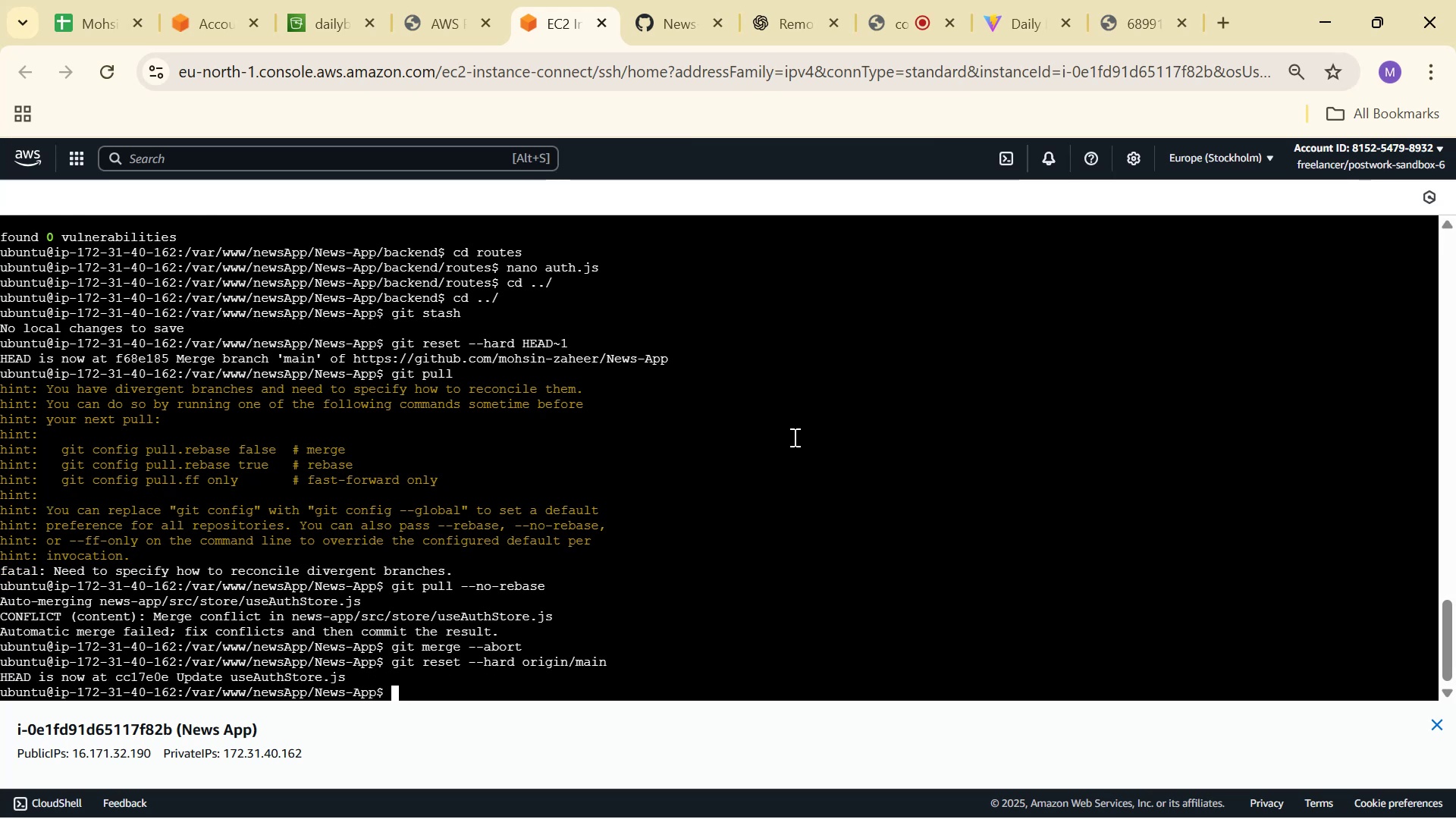 
key(ArrowUp)
 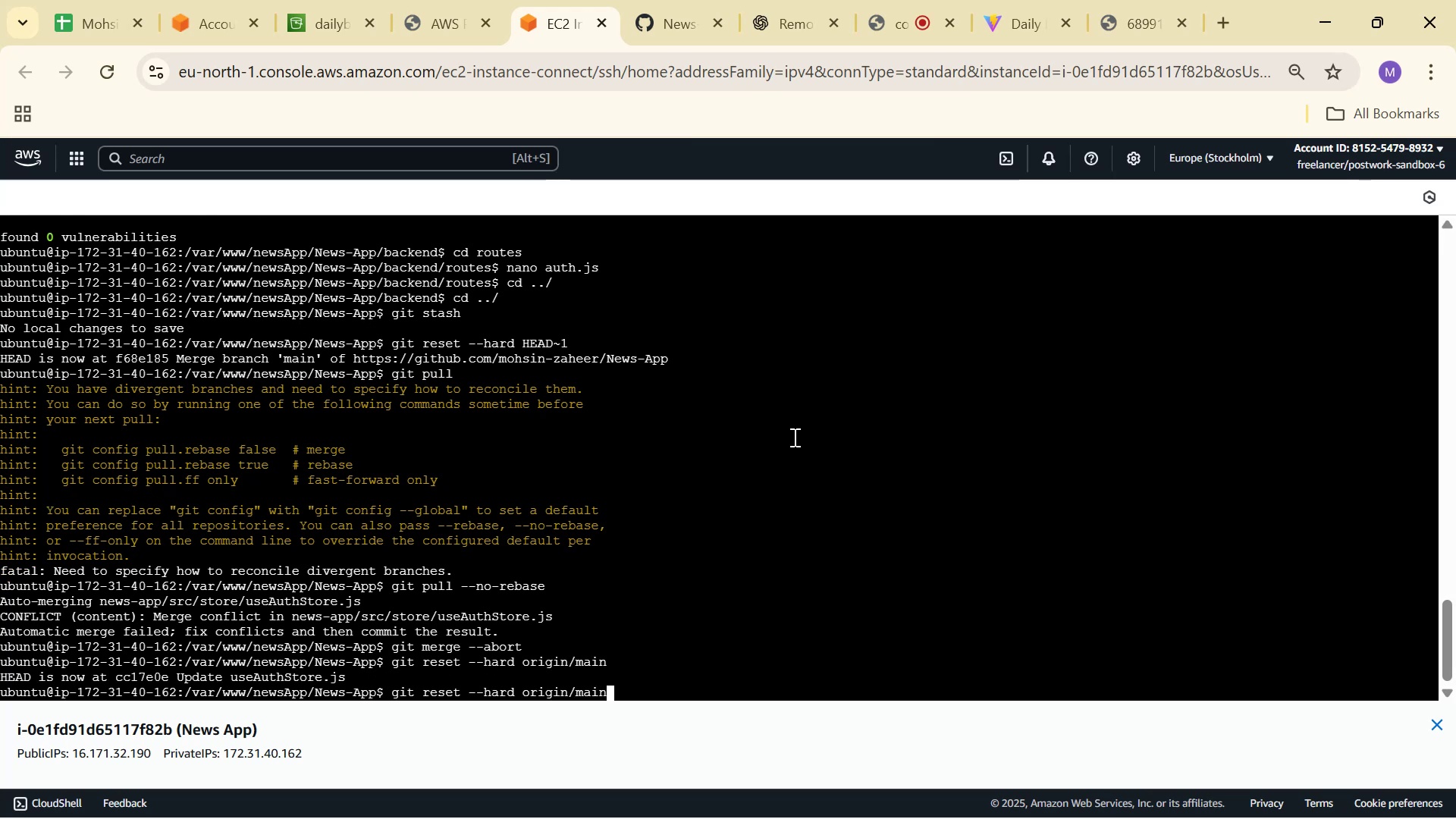 
key(ArrowUp)
 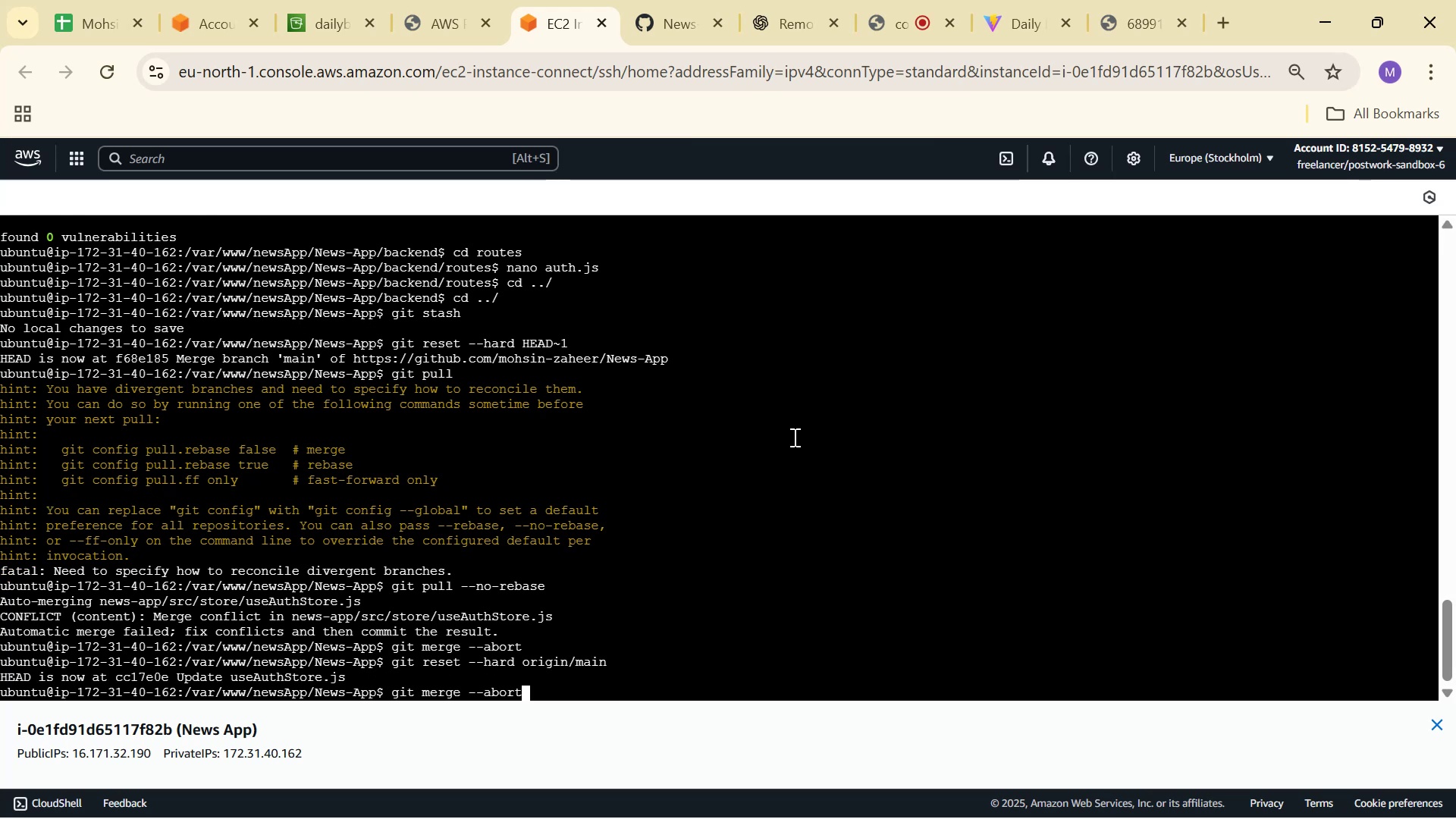 
key(ArrowUp)
 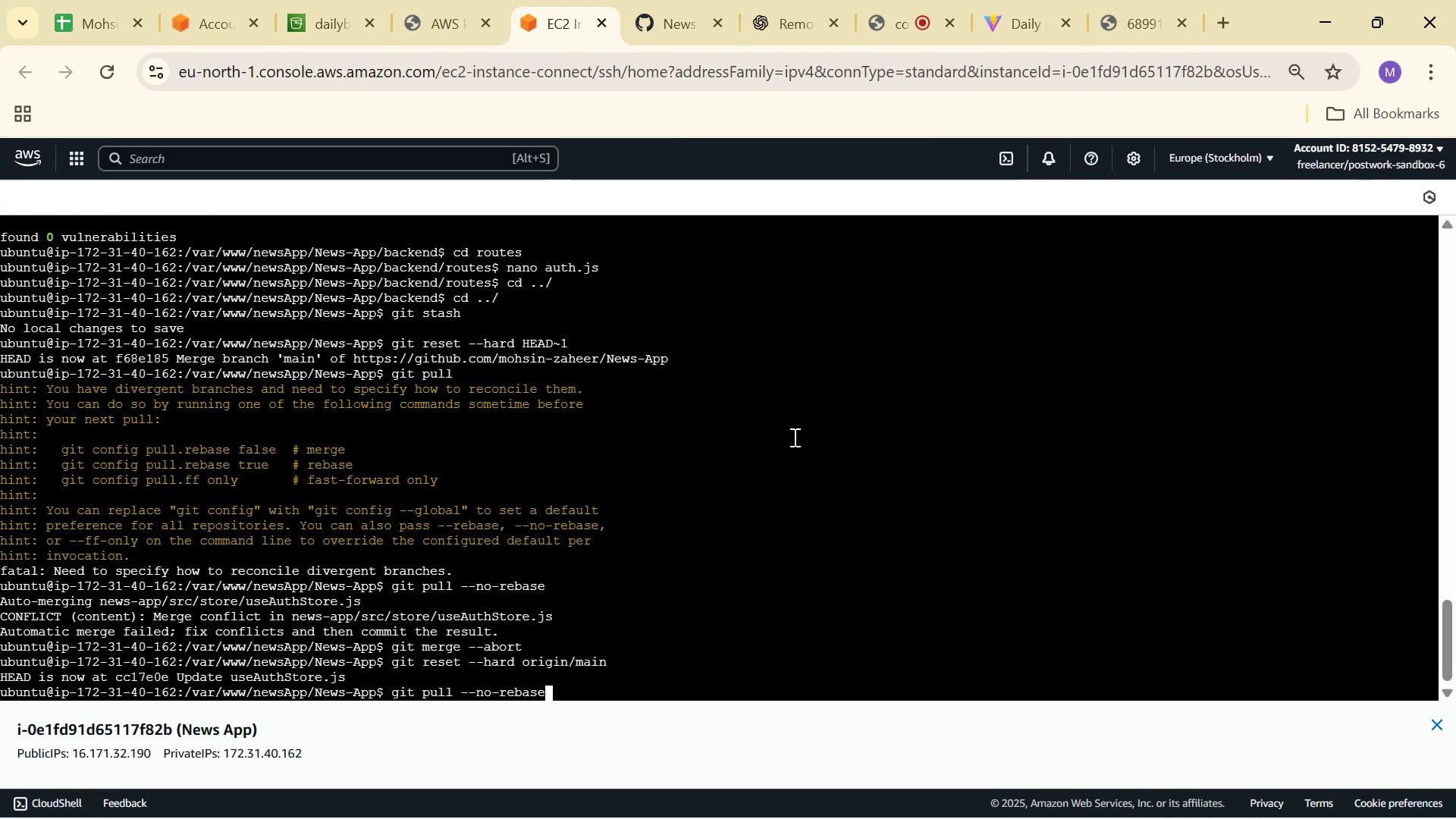 
key(ArrowUp)
 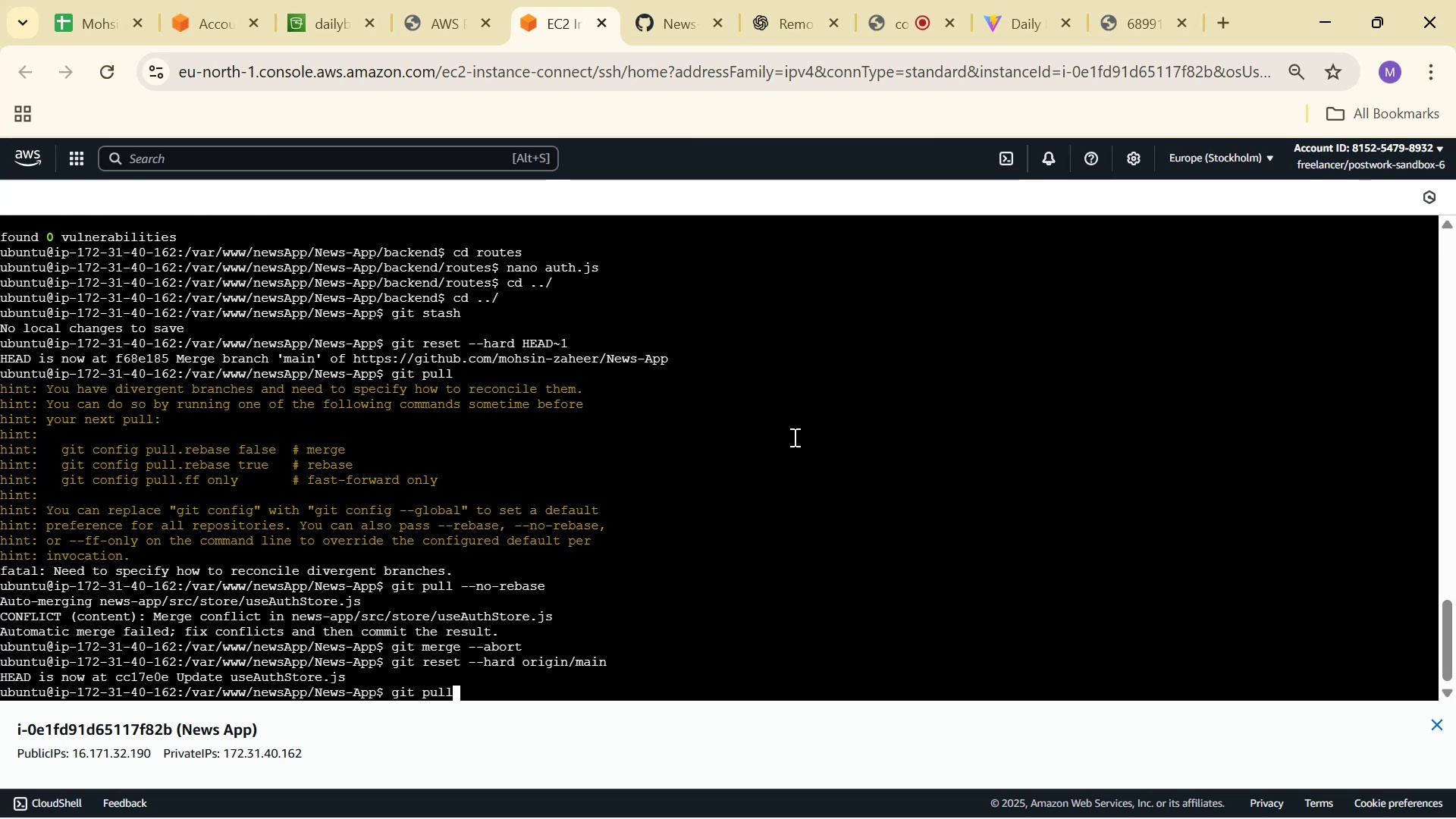 
key(Enter)
 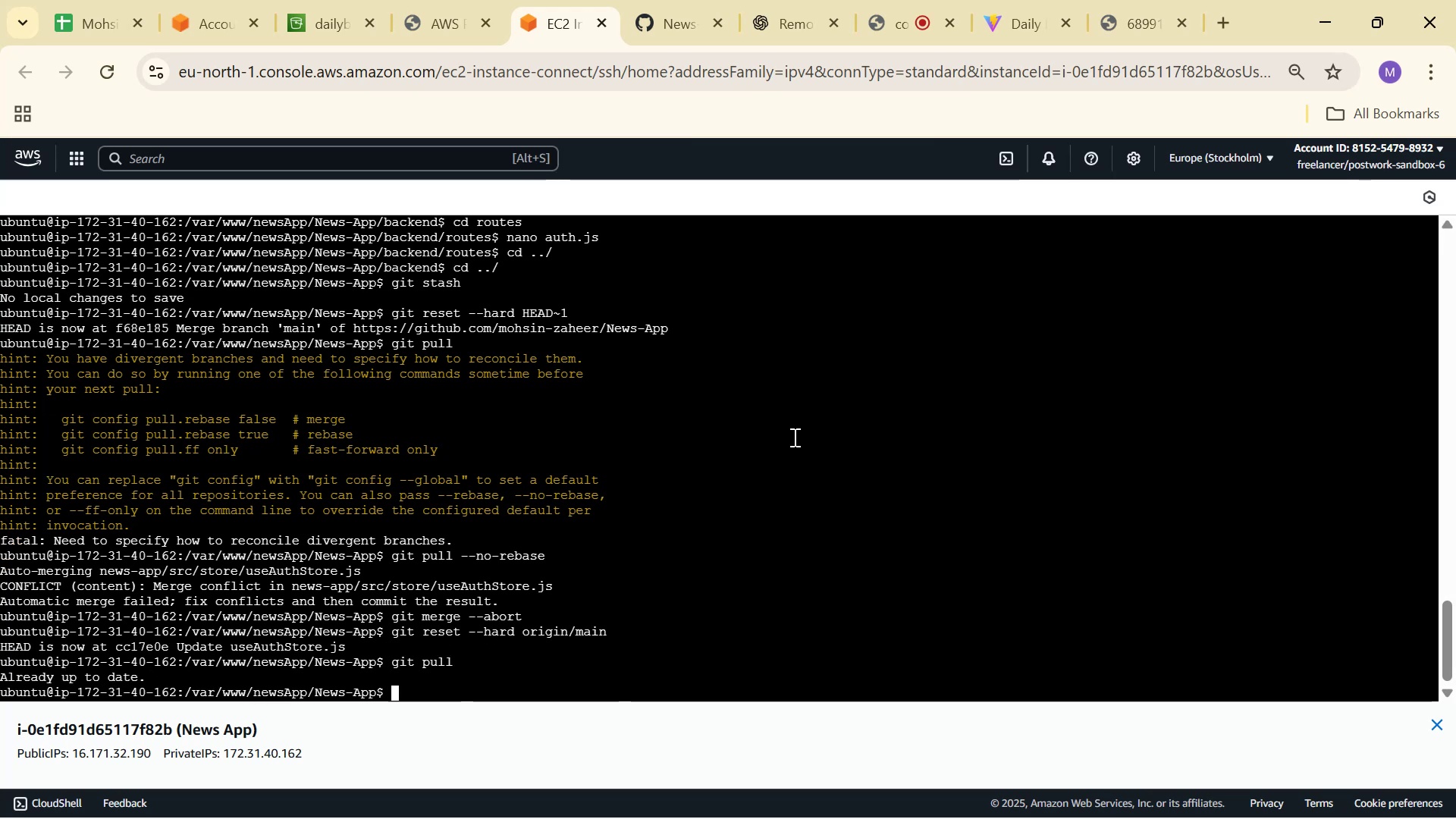 
key(ArrowUp)
 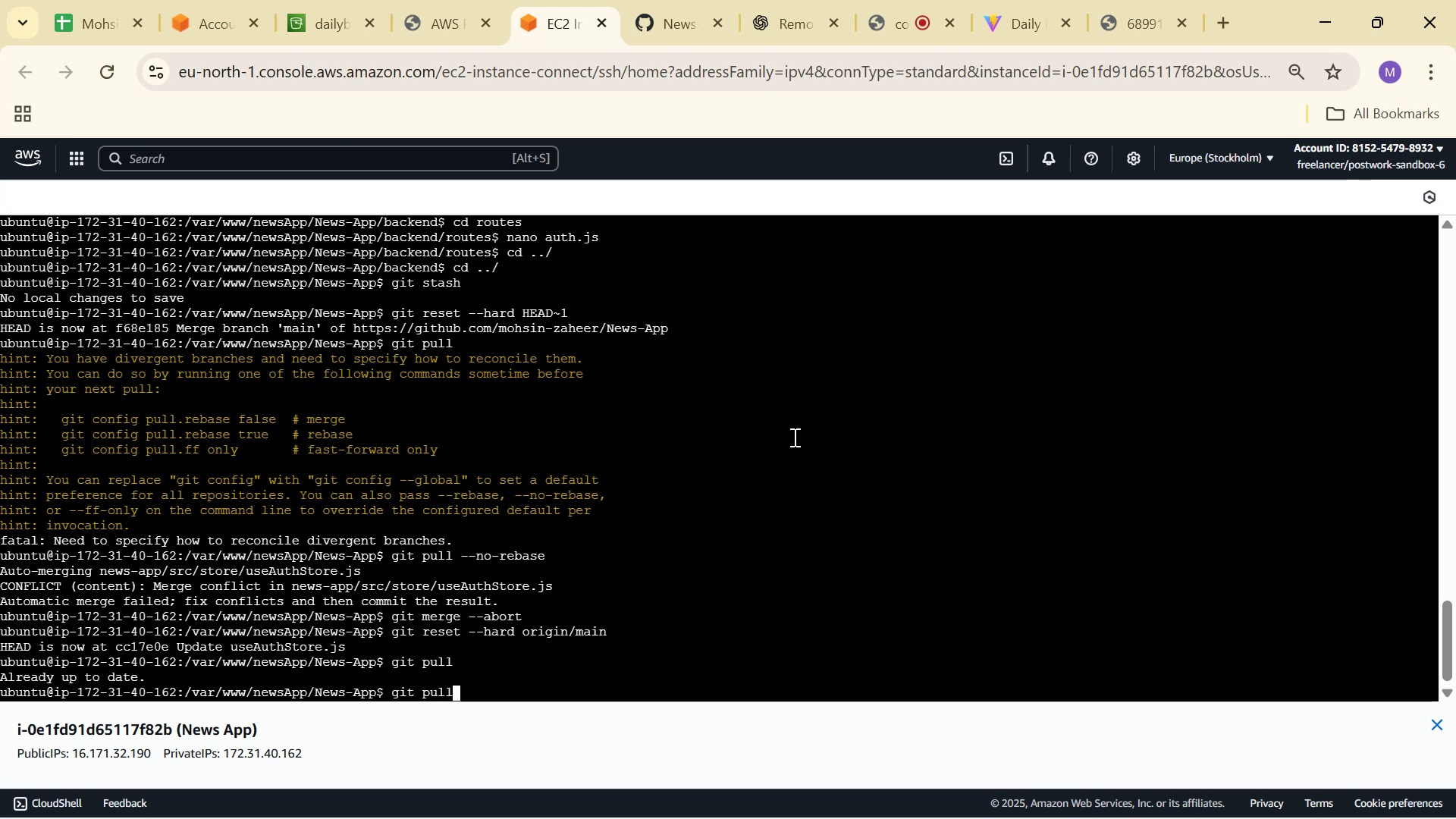 
key(ArrowUp)
 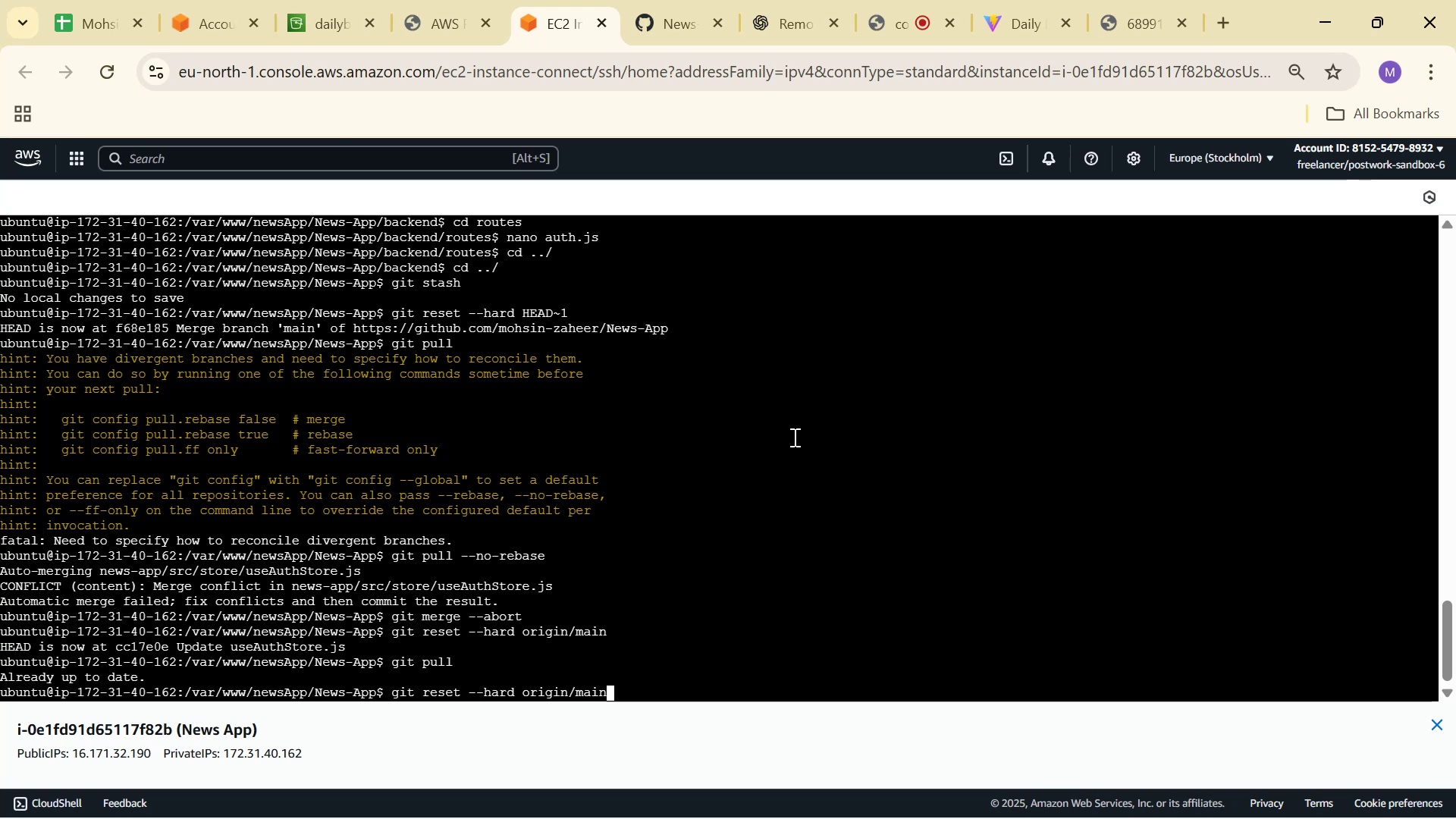 
key(ArrowUp)
 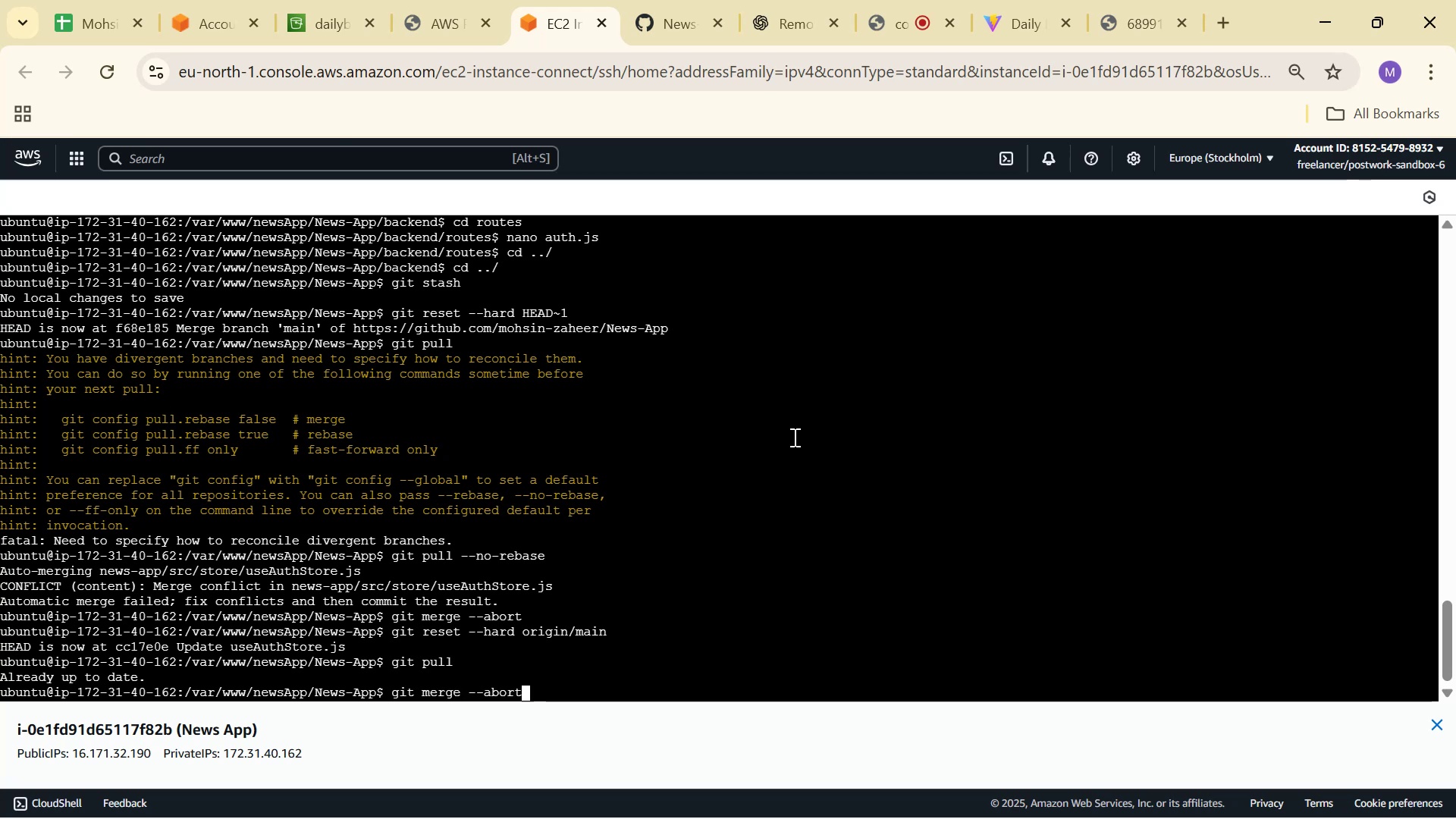 
key(ArrowUp)
 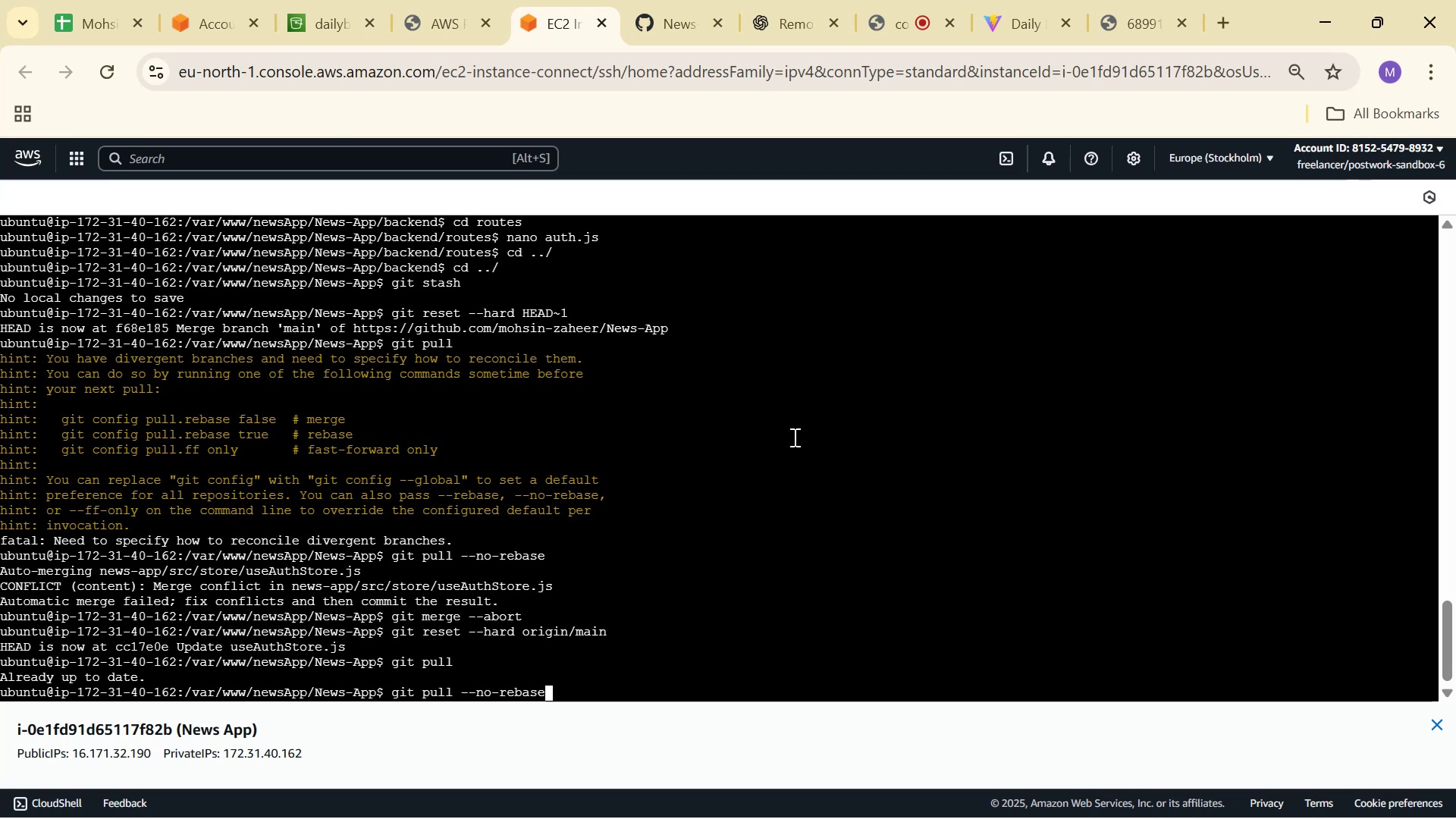 
key(Enter)
 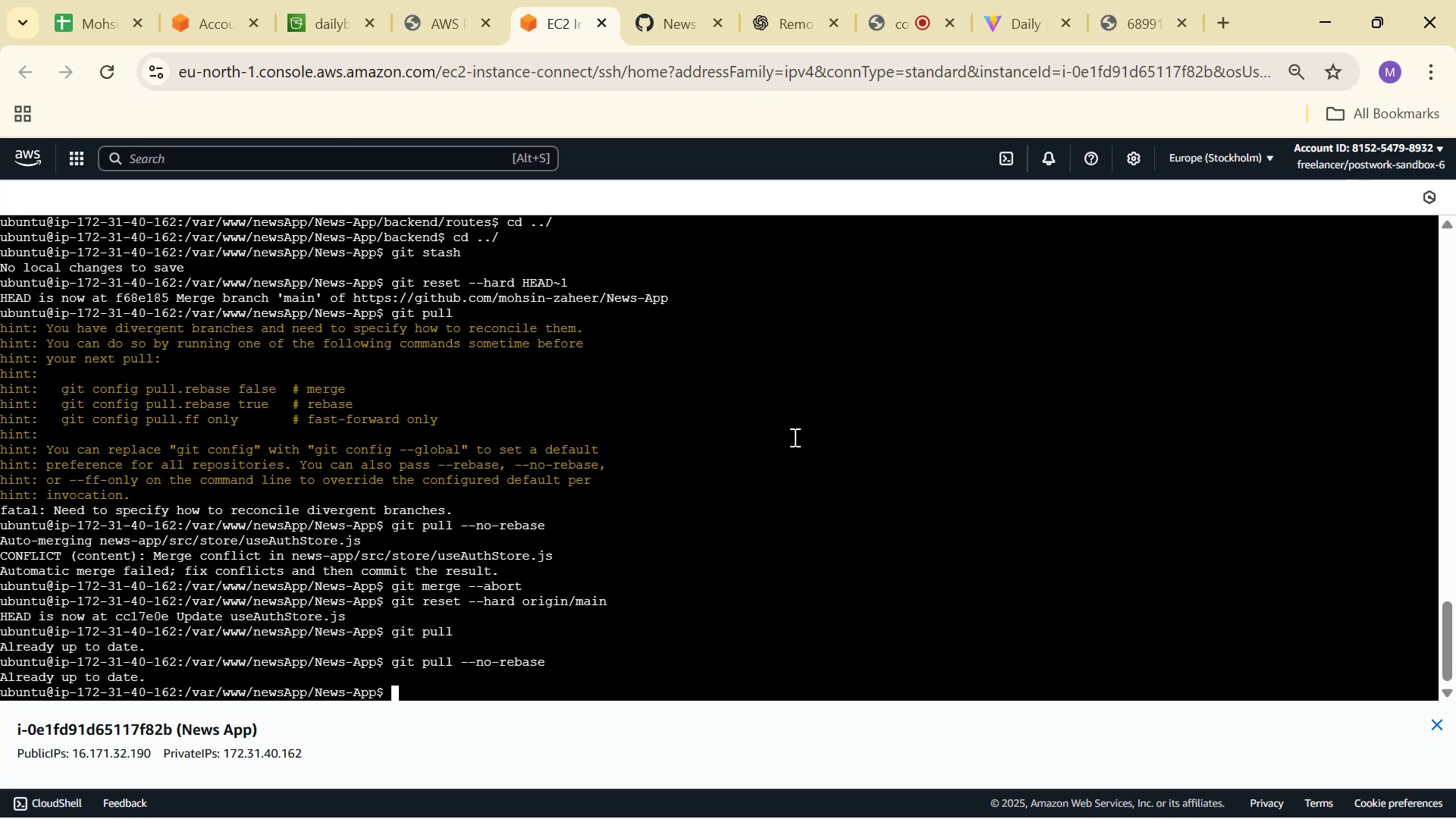 
left_click_drag(start_coordinate=[406, 693], to_coordinate=[1, 491])
 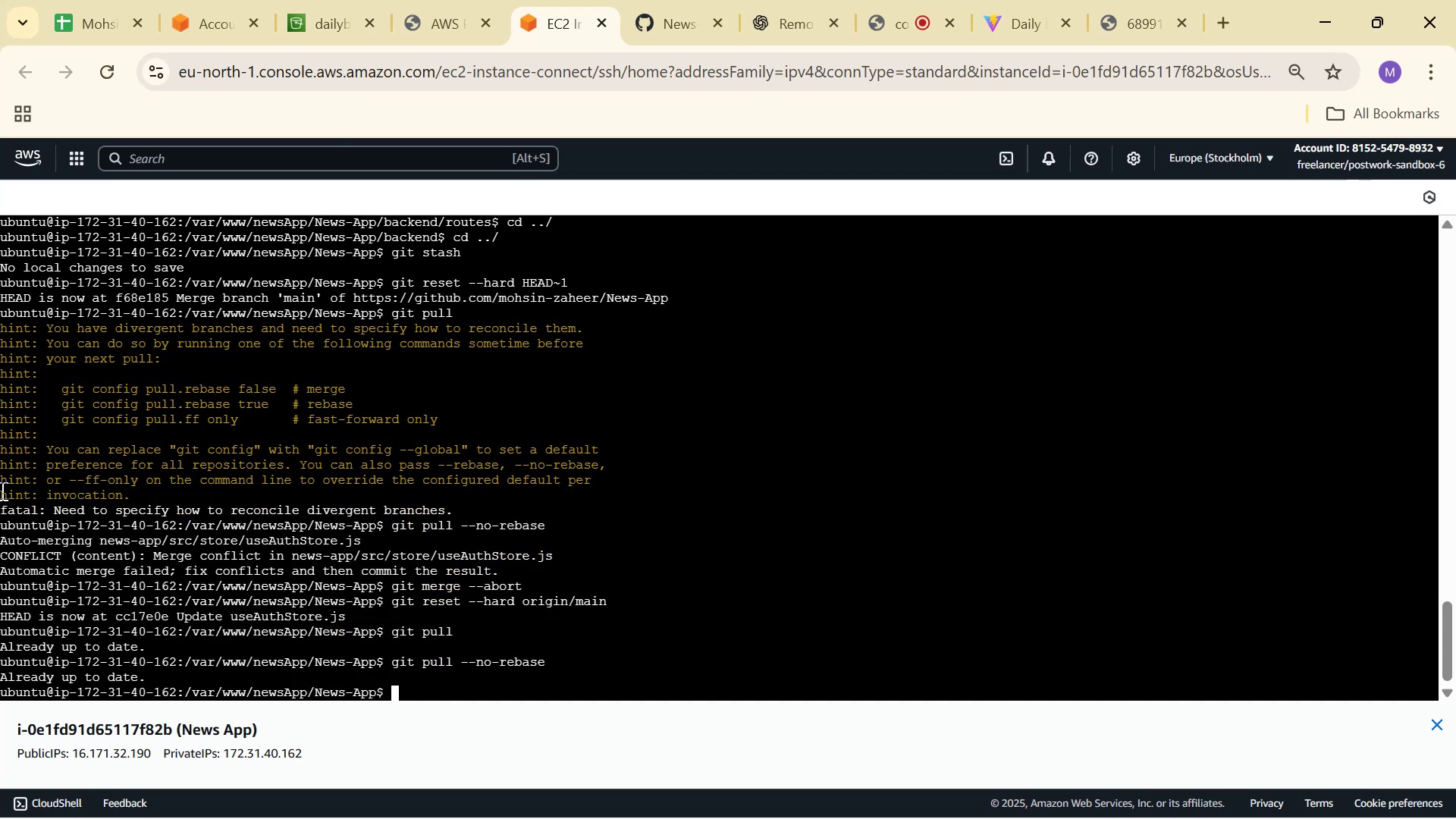 
double_click([1, 491])
 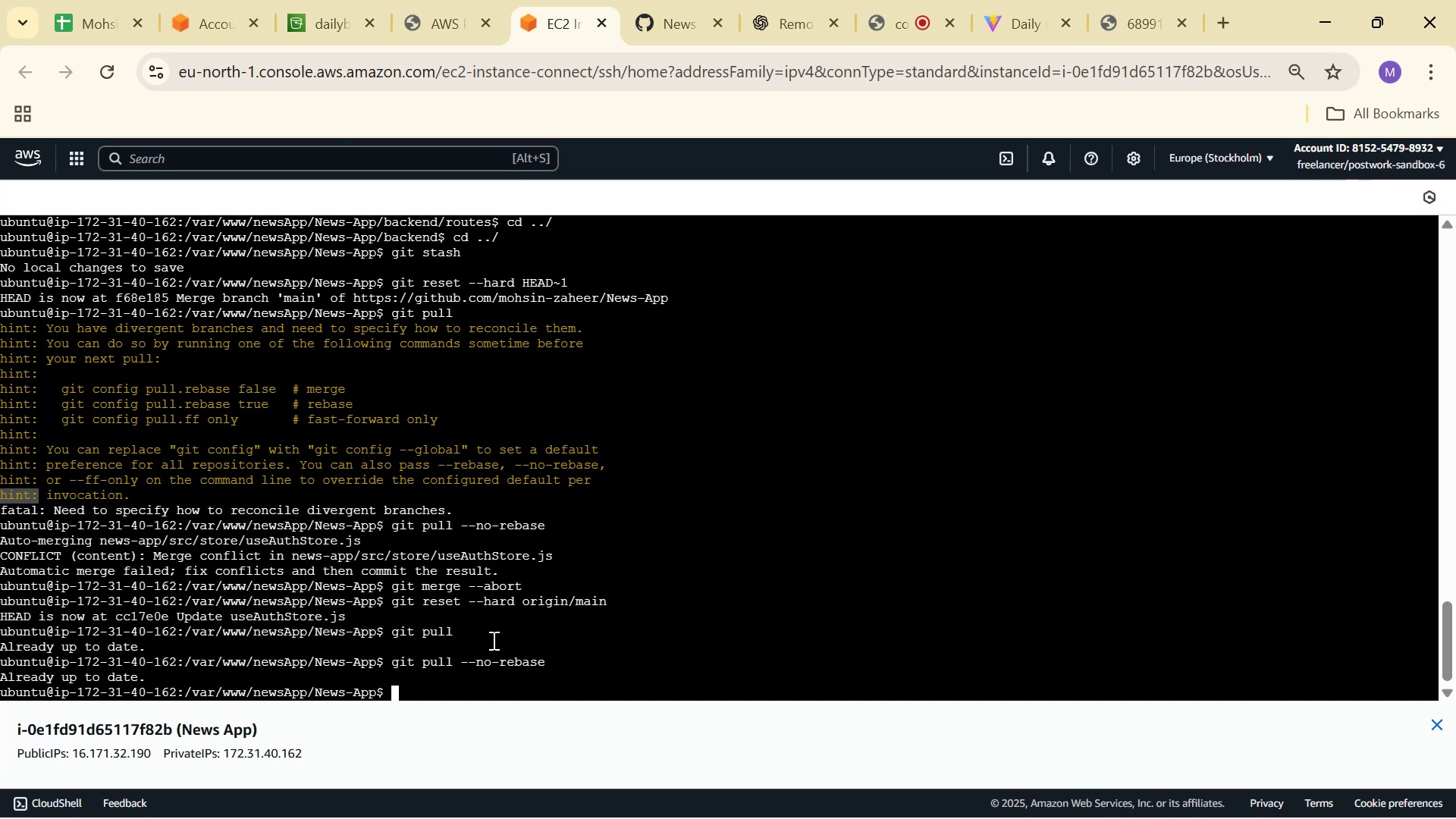 
left_click_drag(start_coordinate=[417, 692], to_coordinate=[0, 553])
 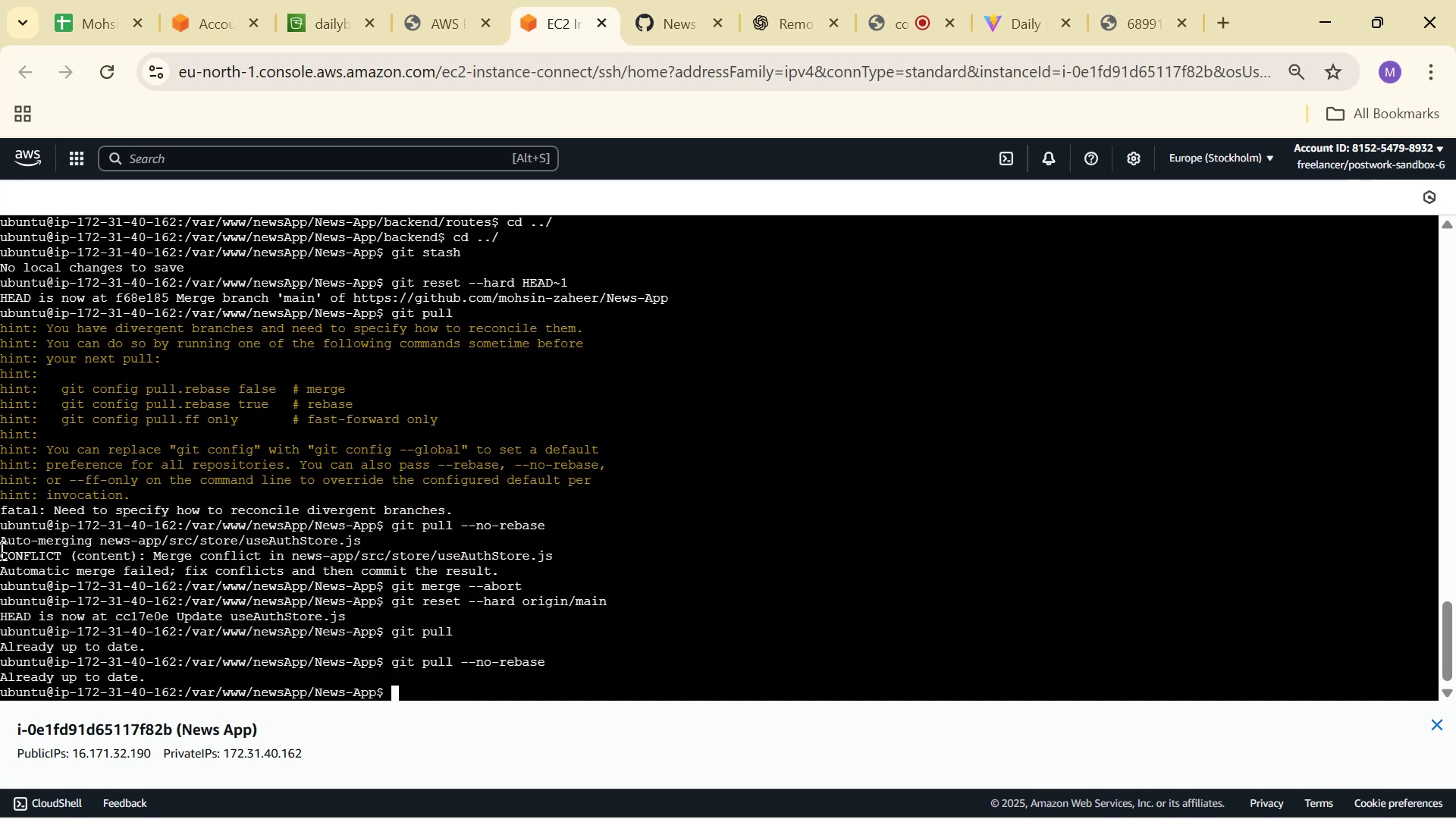 
double_click([0, 551])
 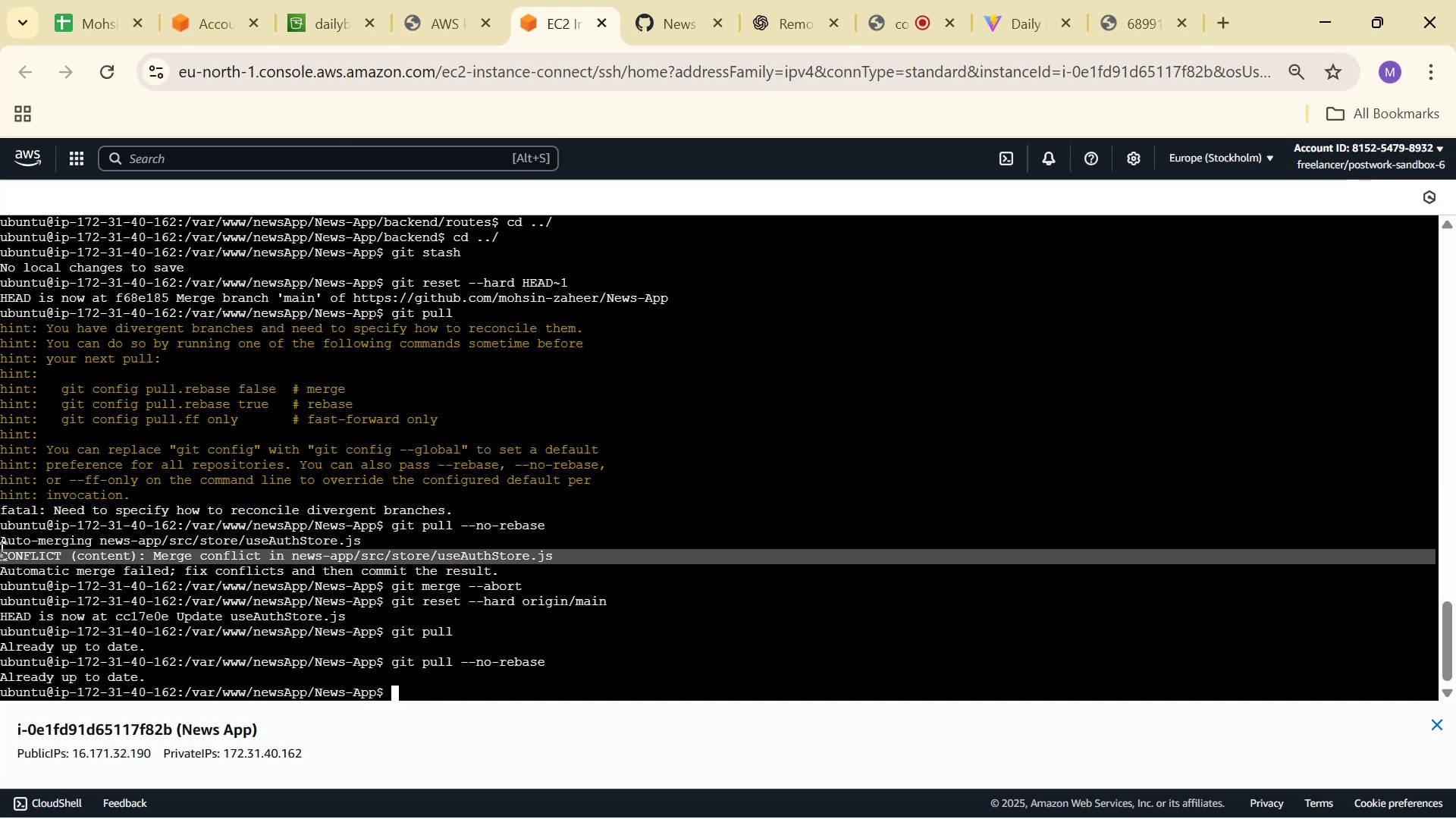 
triple_click([0, 551])
 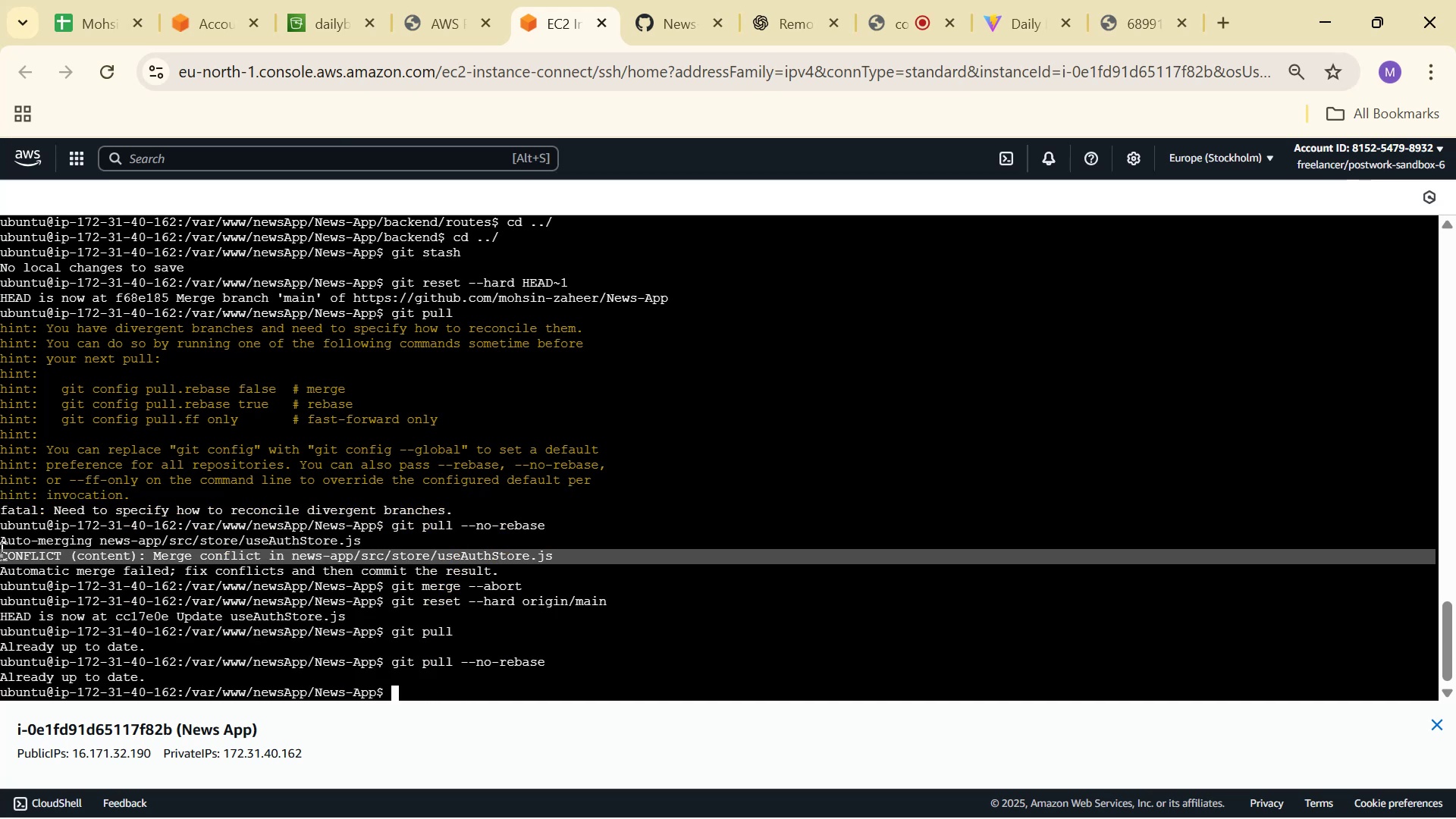 
triple_click([0, 551])
 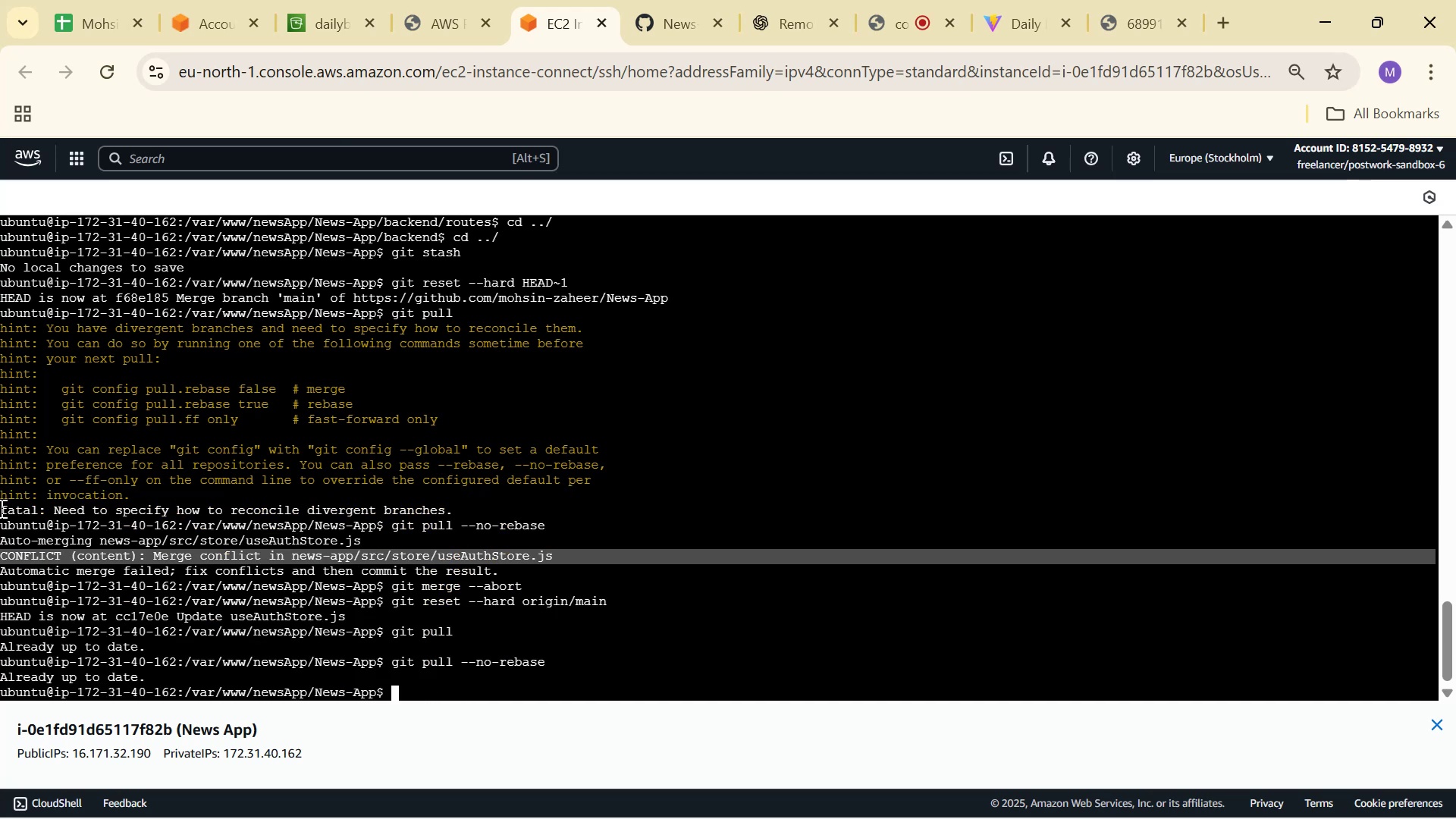 
left_click([0, 508])
 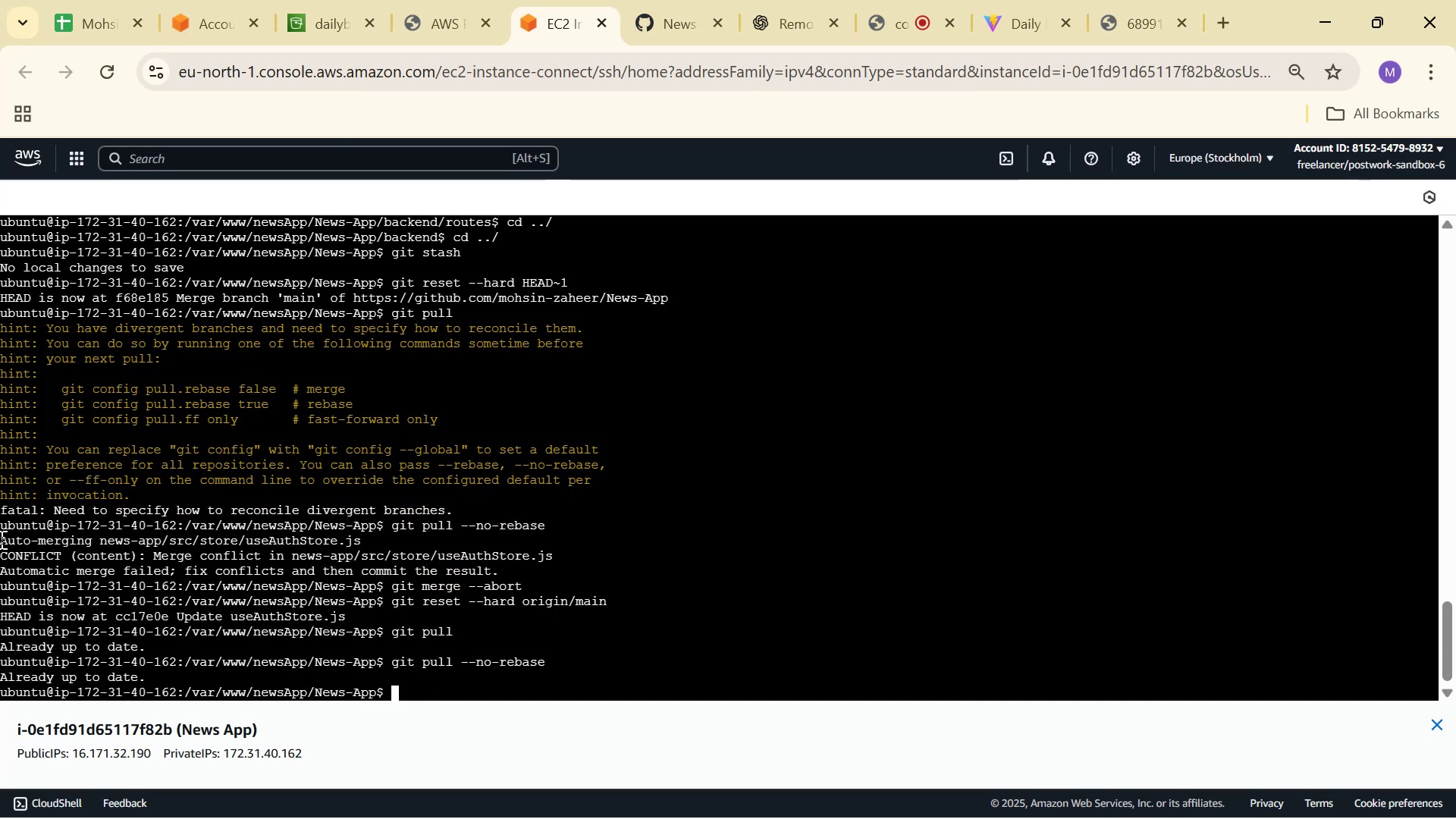 
left_click_drag(start_coordinate=[0, 522], to_coordinate=[427, 696])
 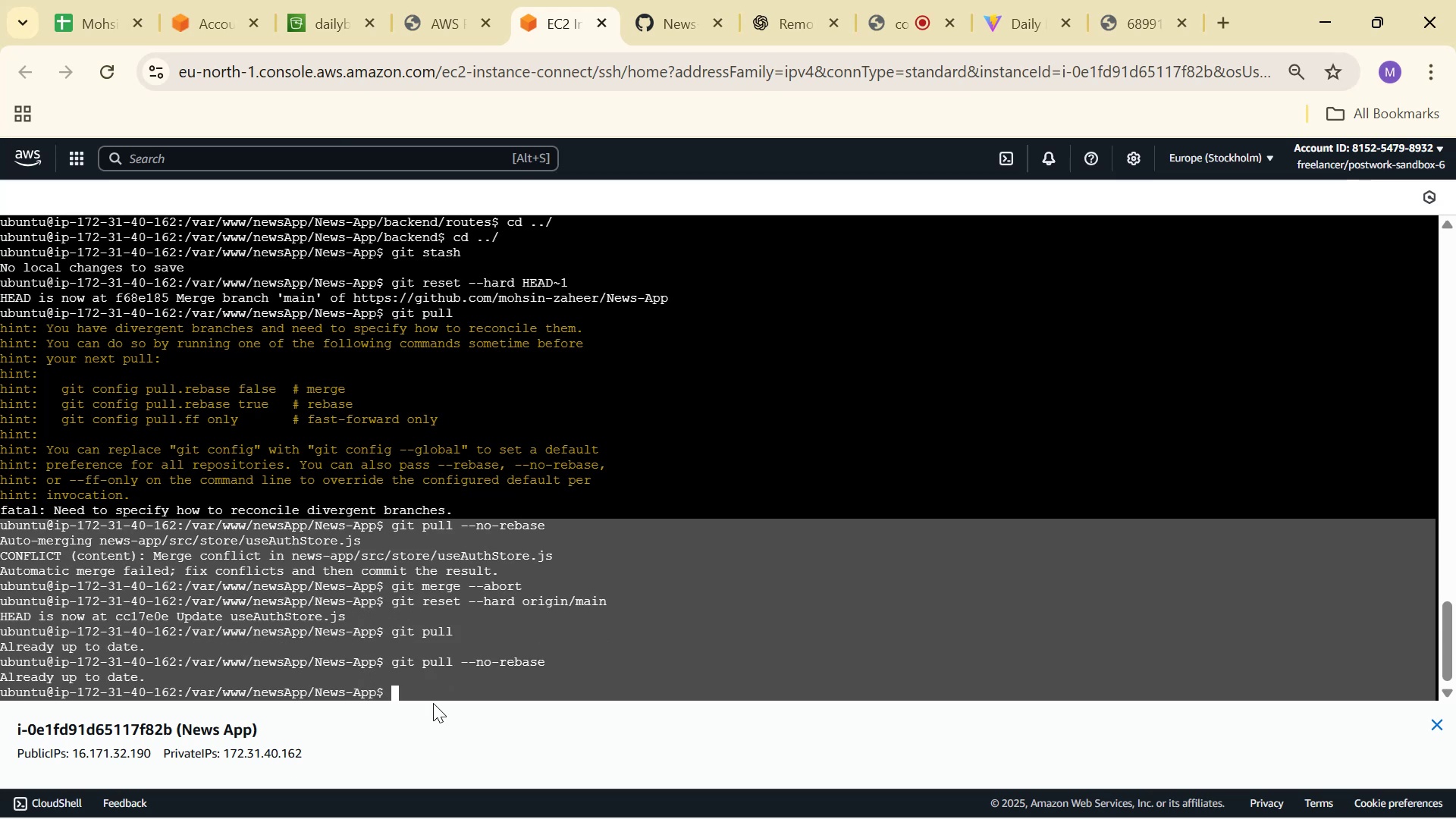 
left_click([427, 696])
 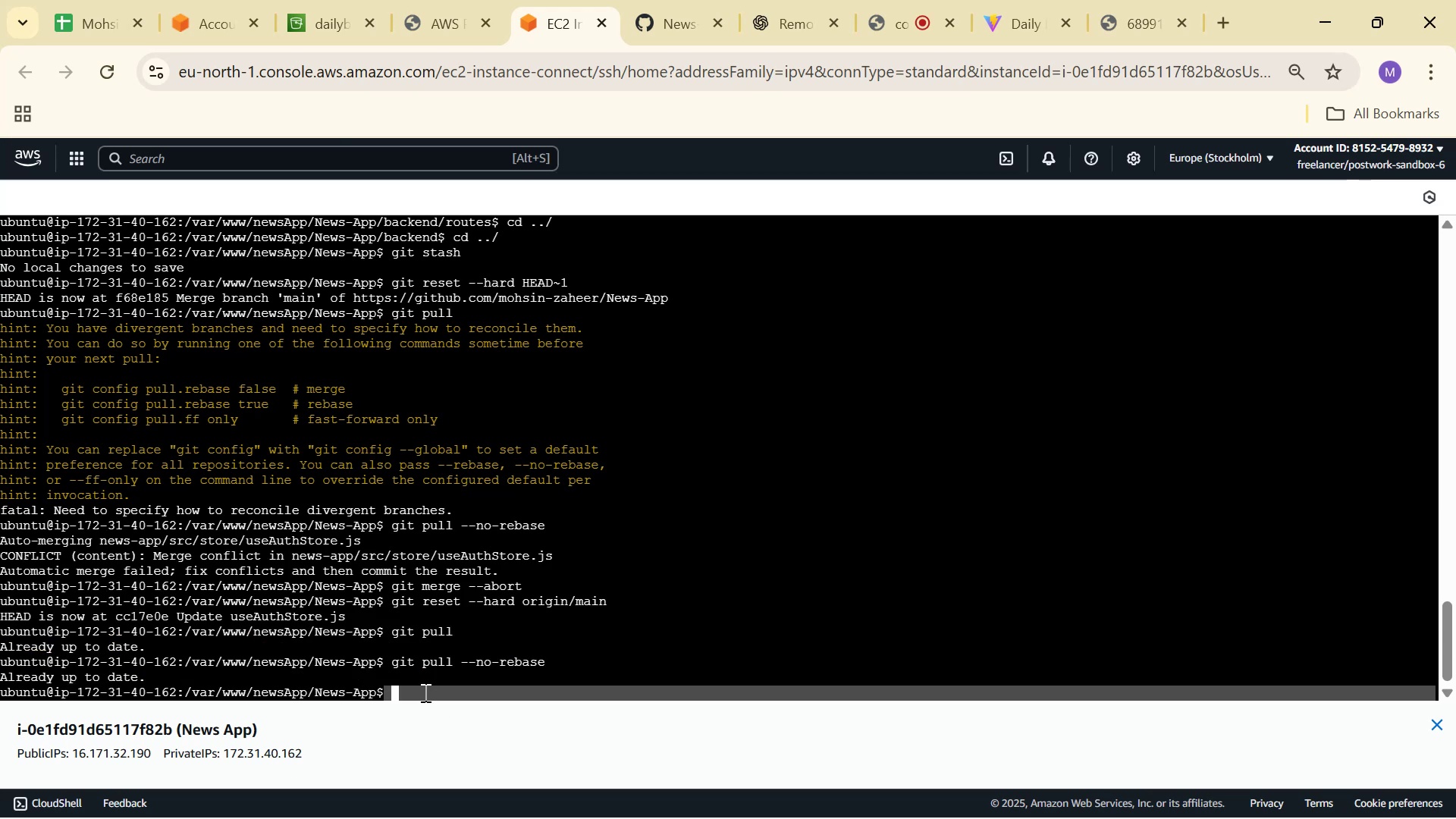 
triple_click([424, 692])
 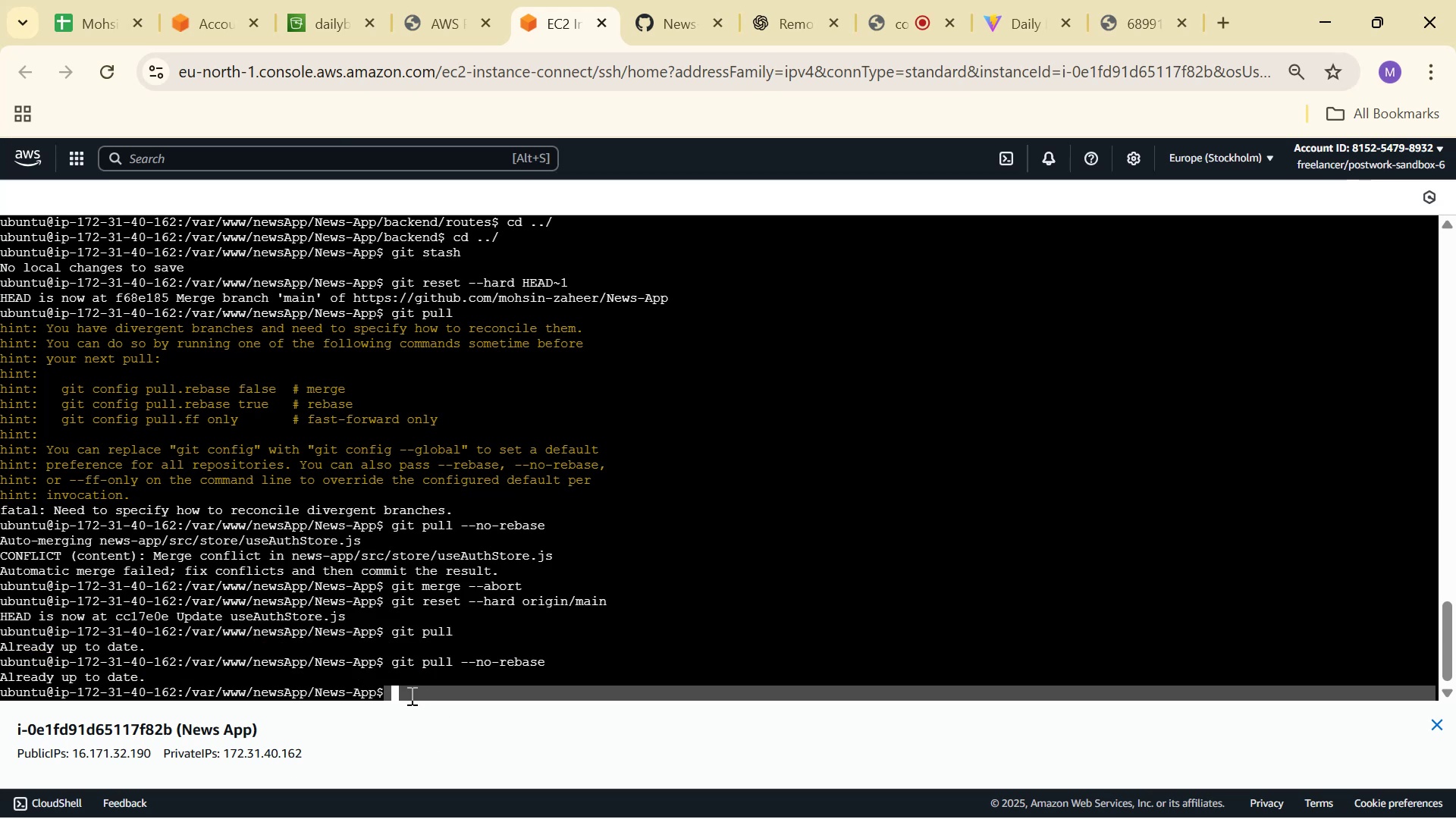 
left_click_drag(start_coordinate=[410, 695], to_coordinate=[0, 527])
 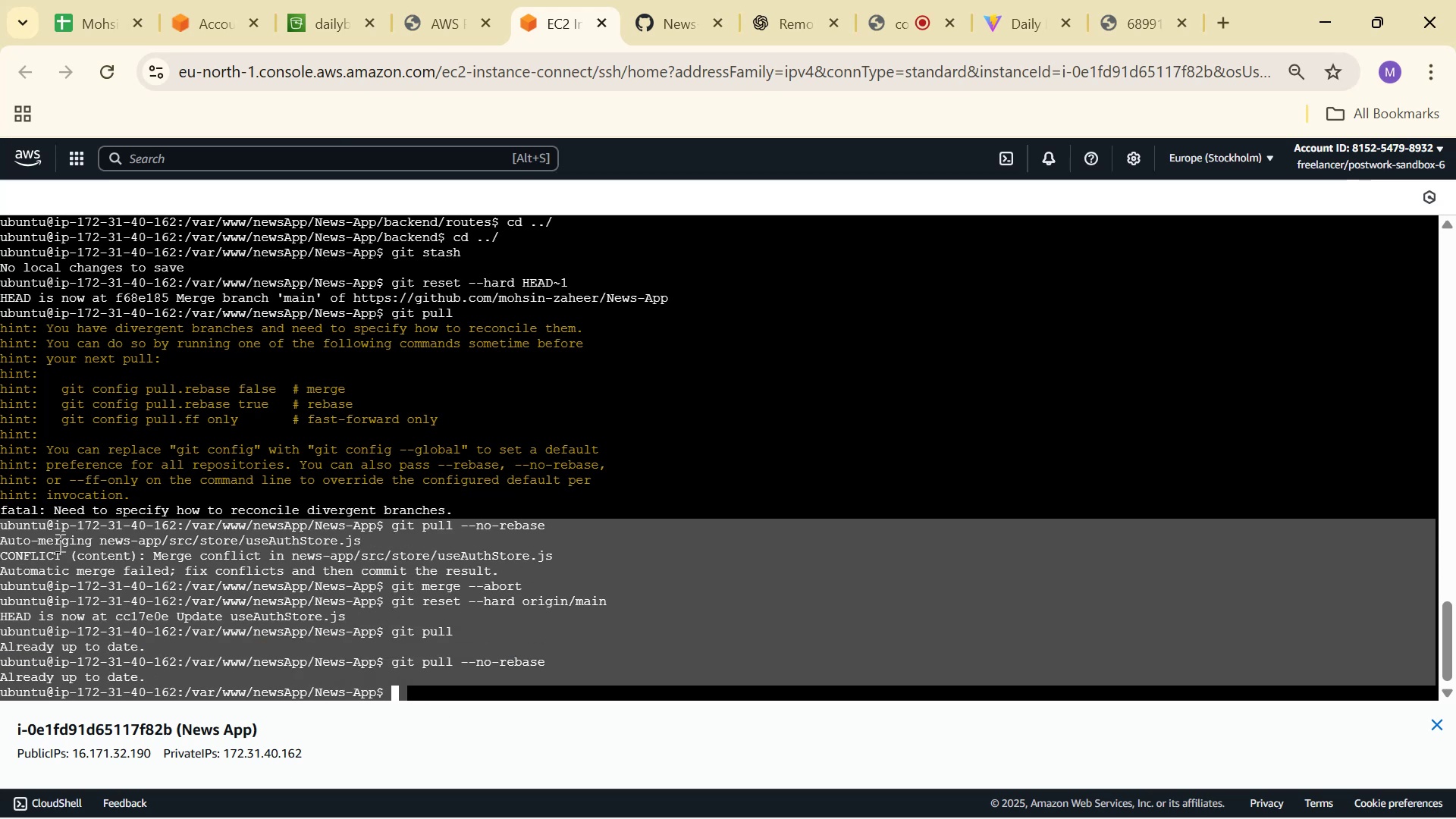 
right_click([71, 544])
 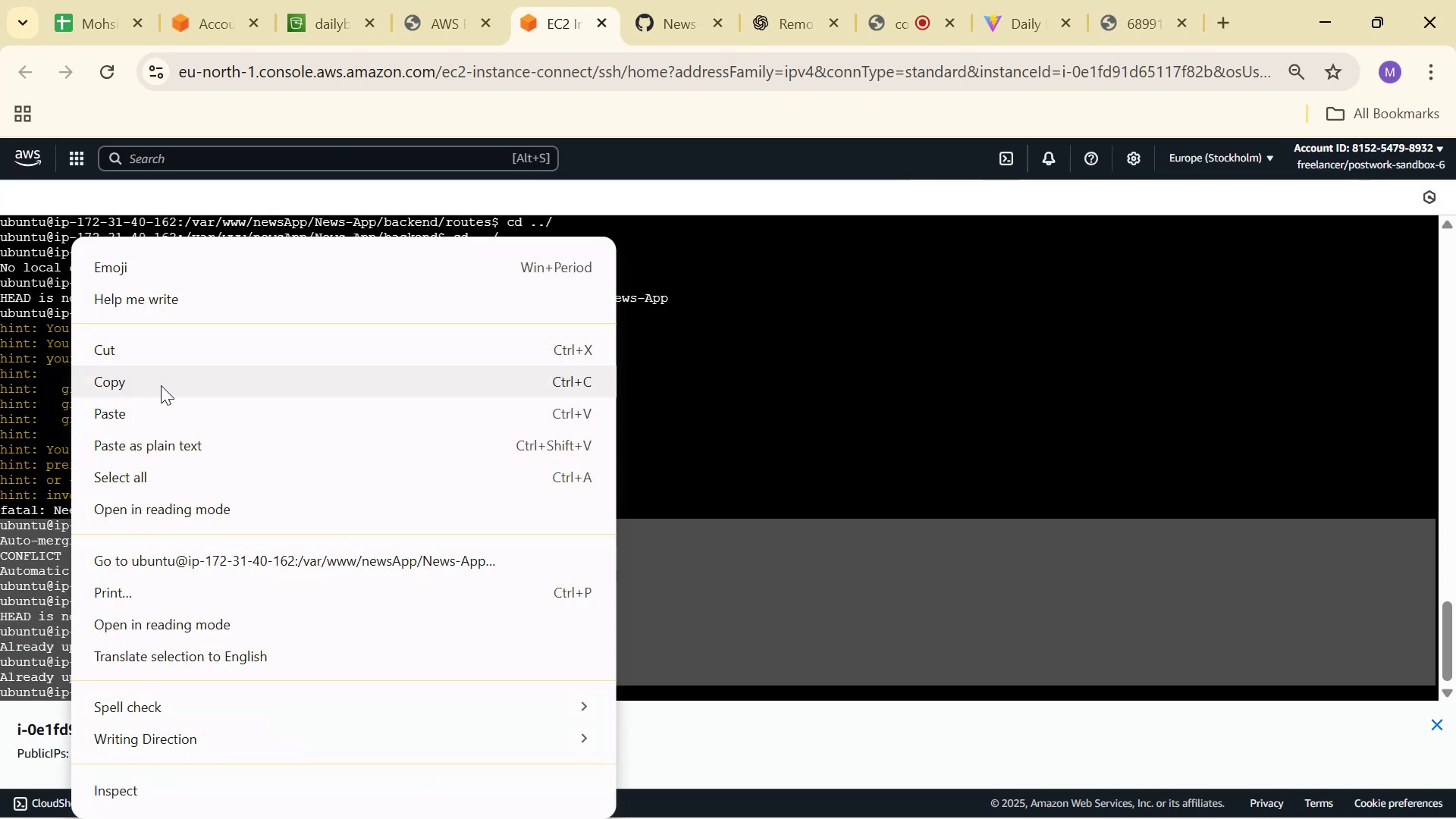 
left_click([161, 381])
 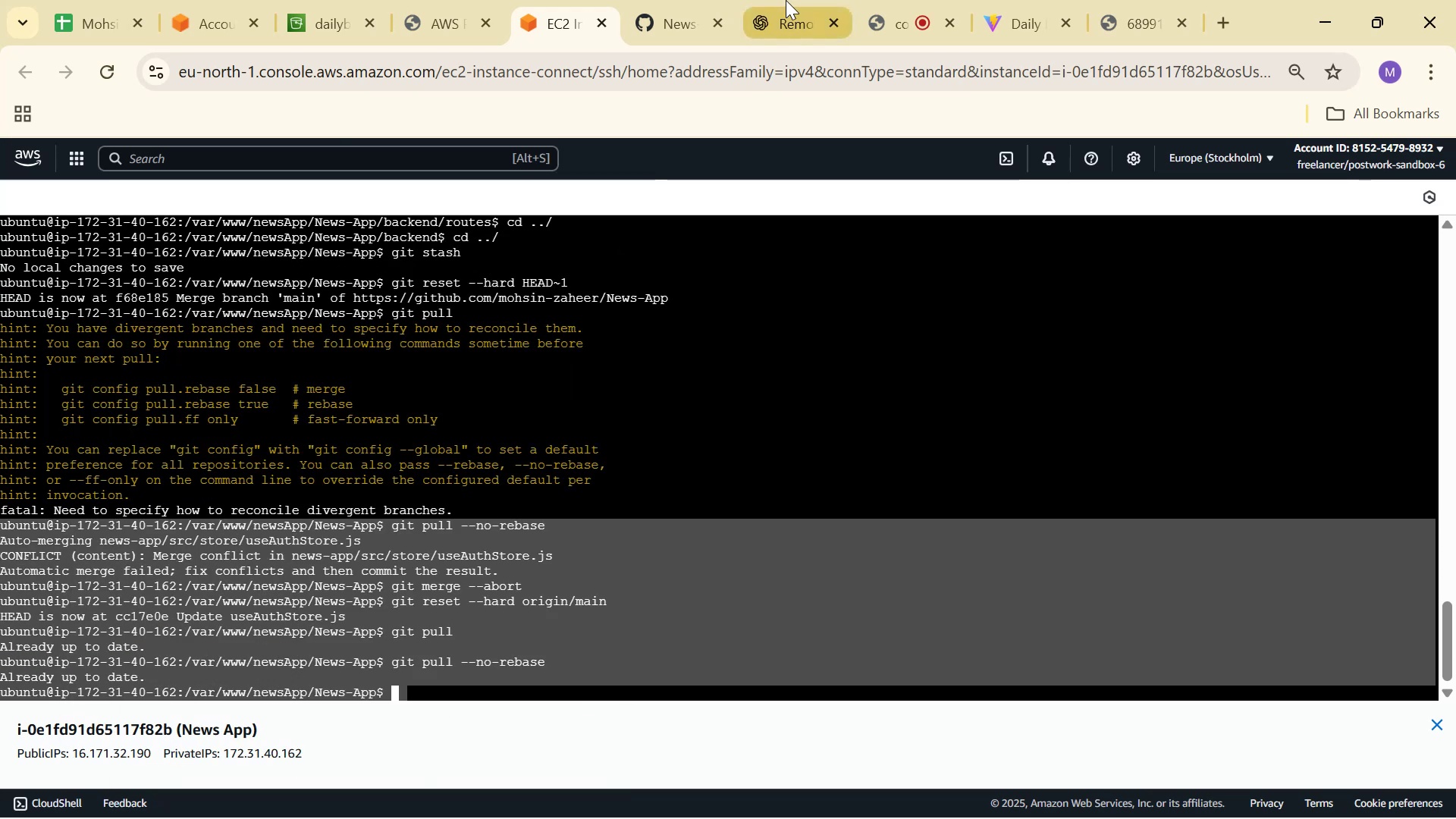 
left_click([786, 0])
 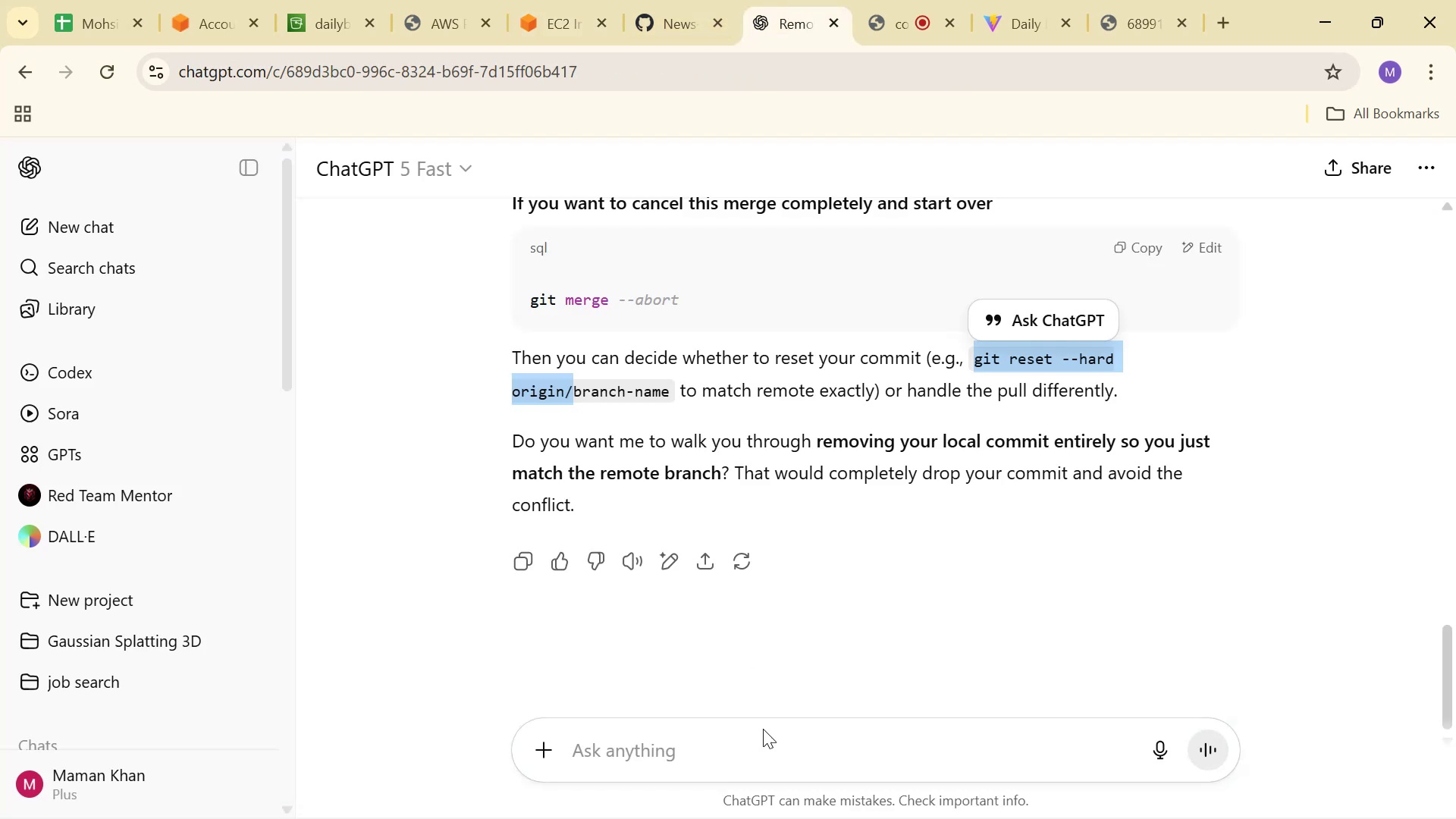 
key(Control+V)
 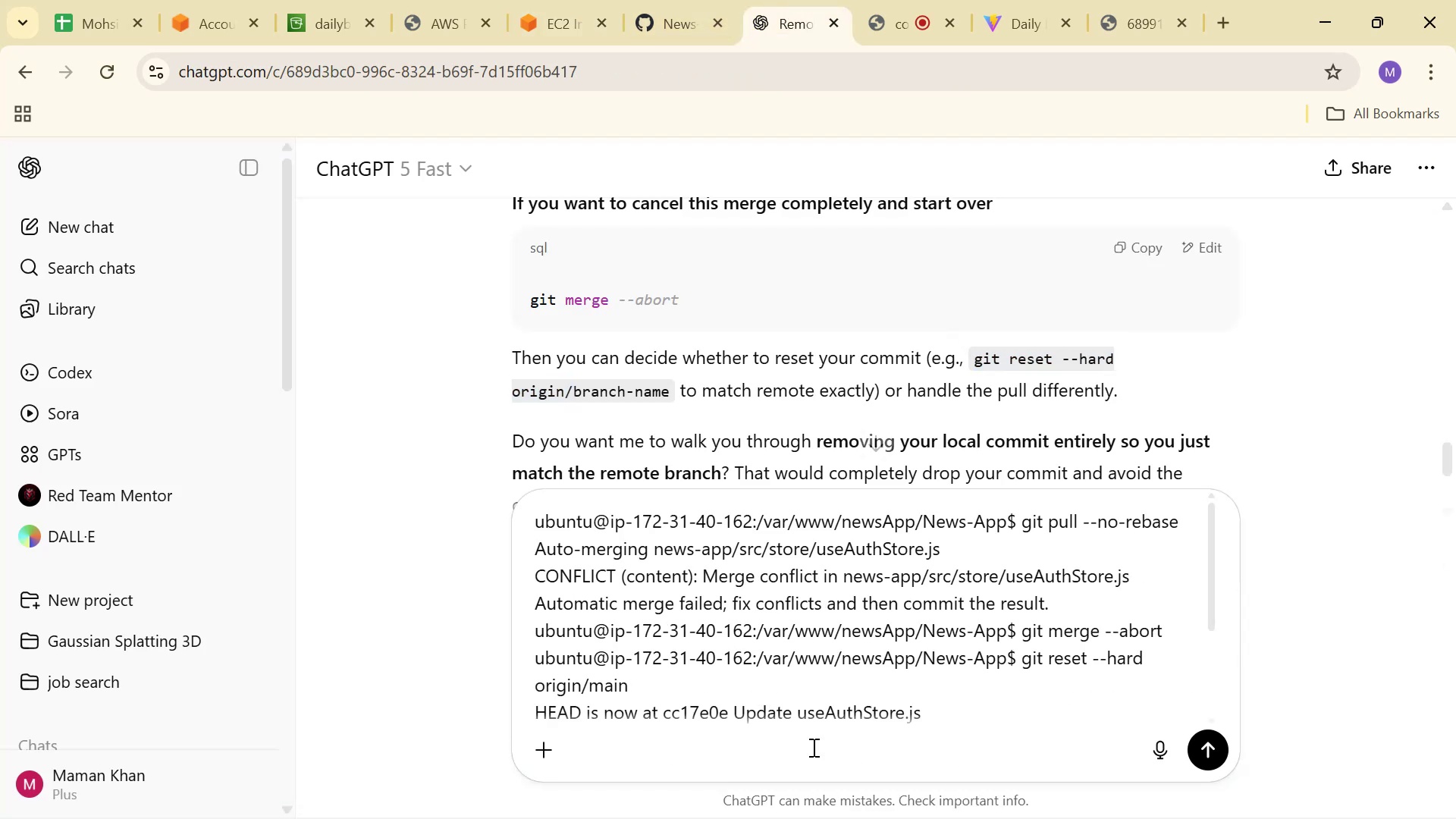 
key(Enter)
 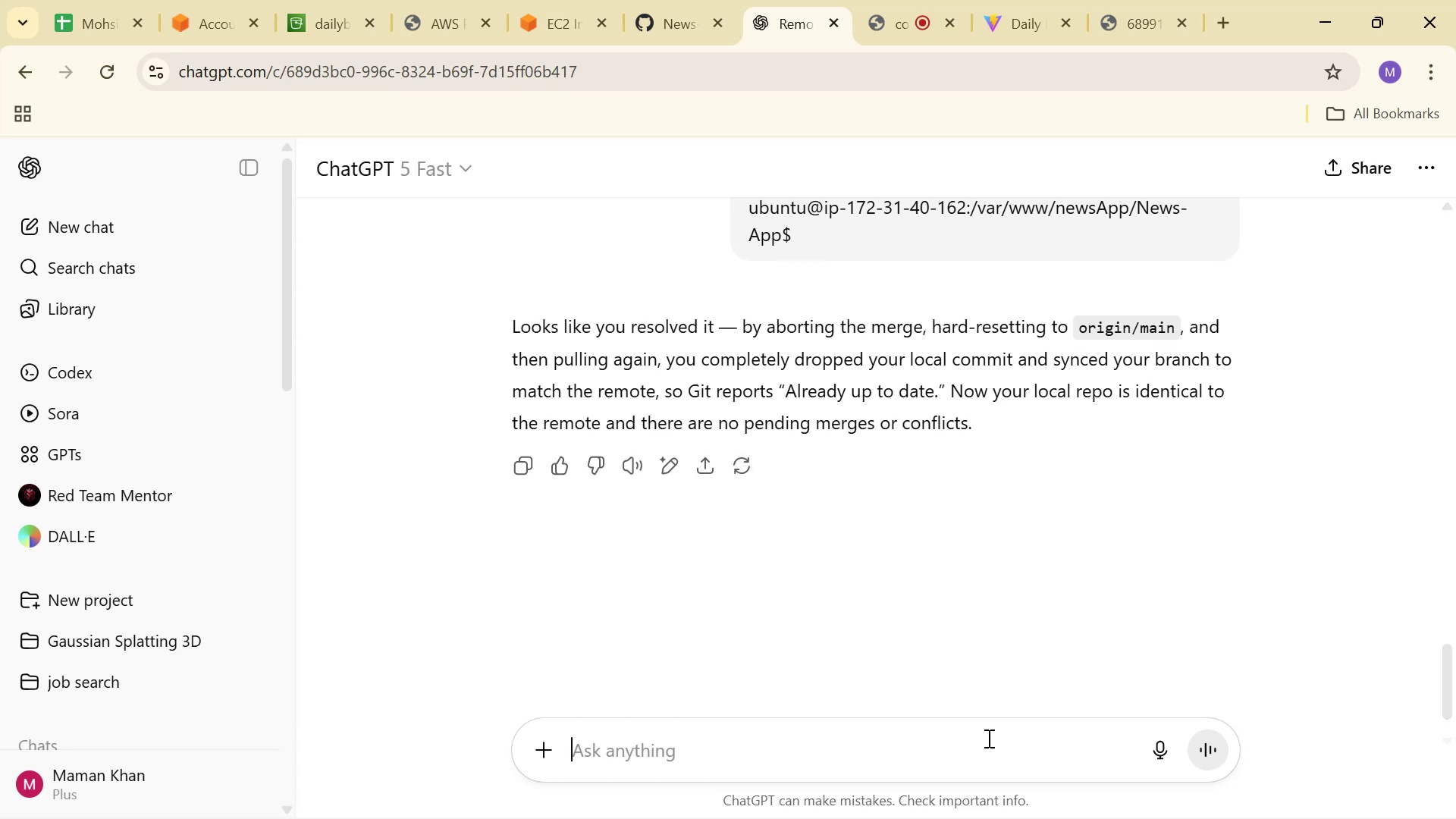 
wait(11.56)
 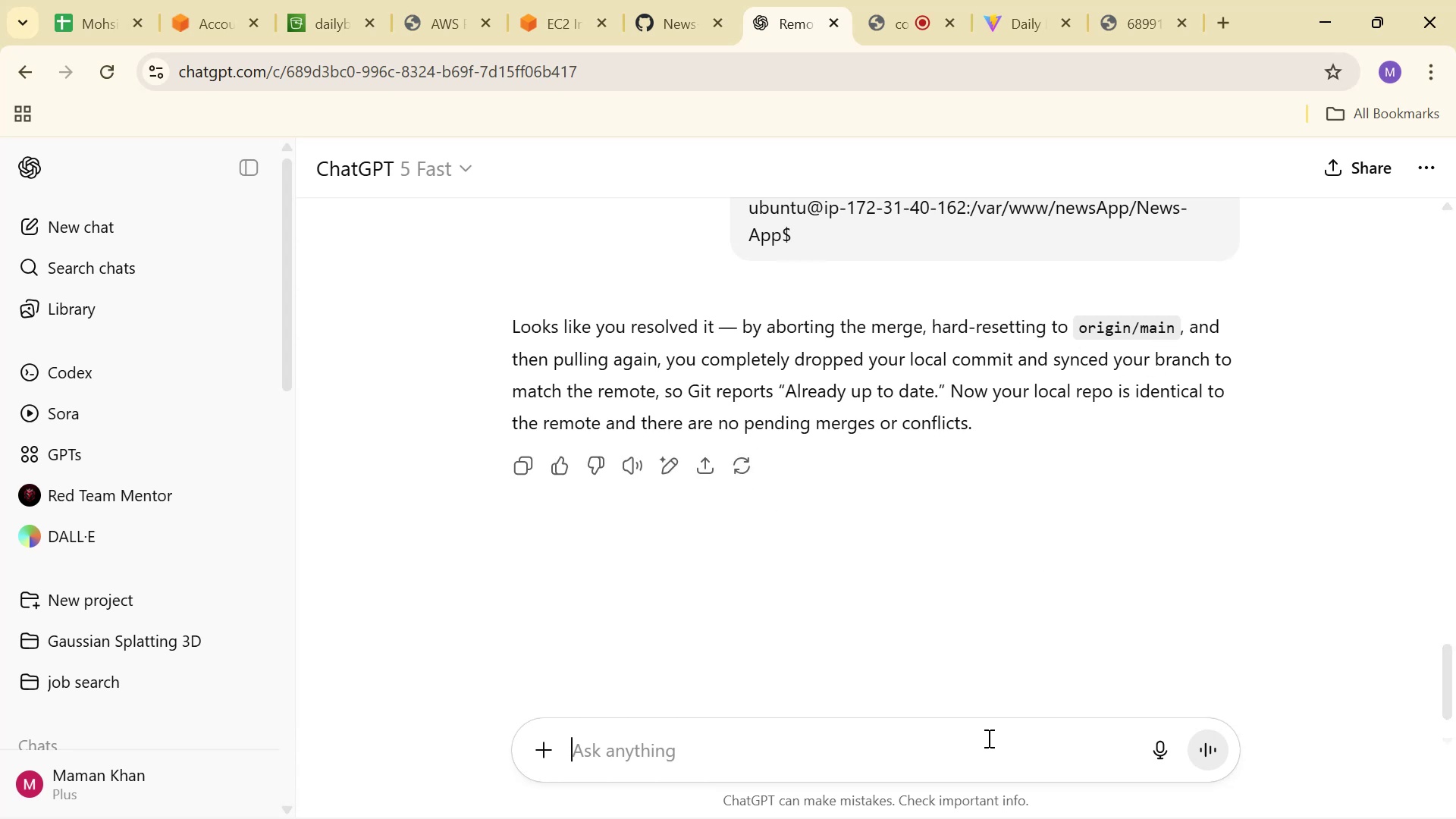 
left_click([444, 33])
 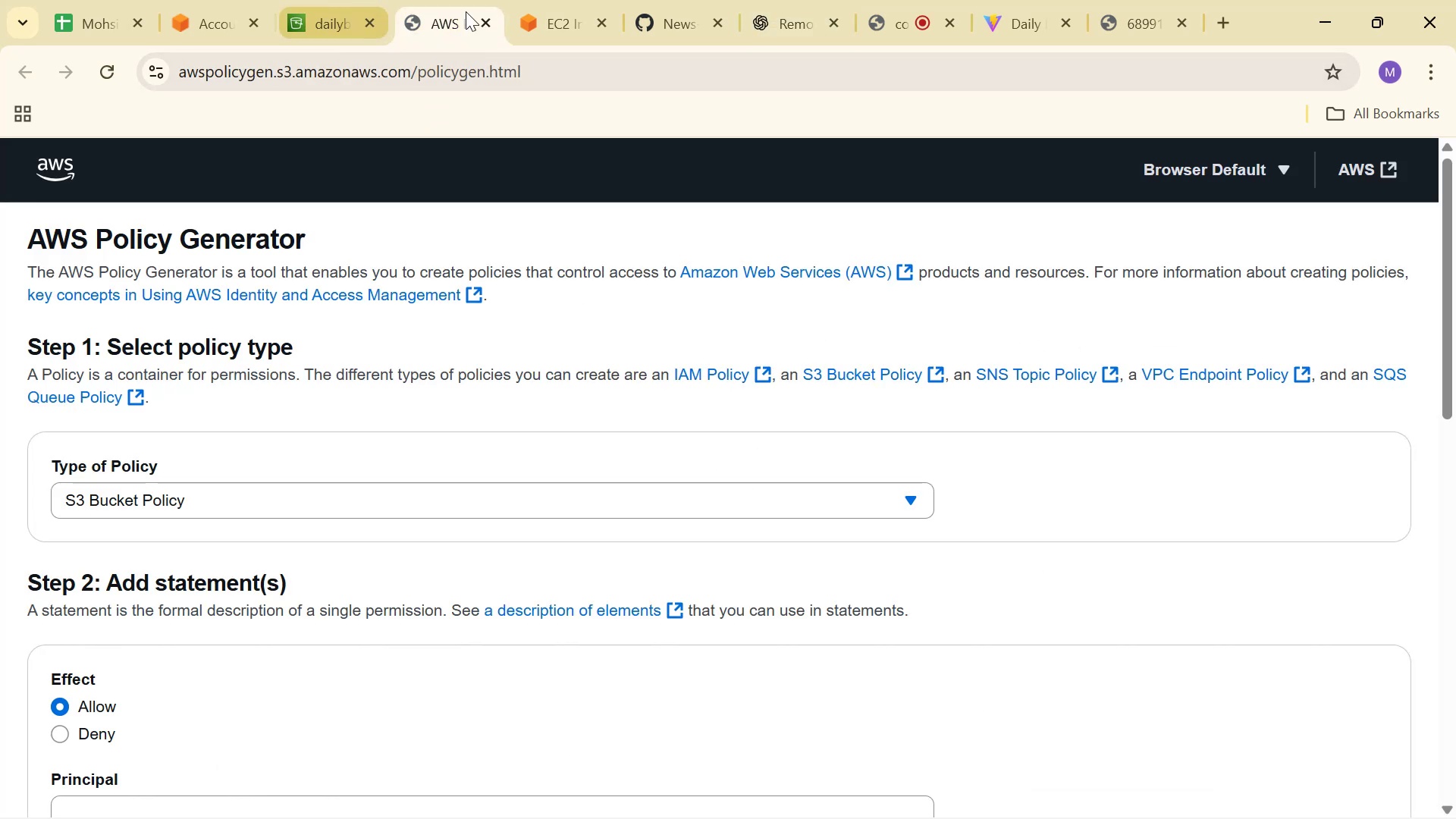 
left_click([557, 2])
 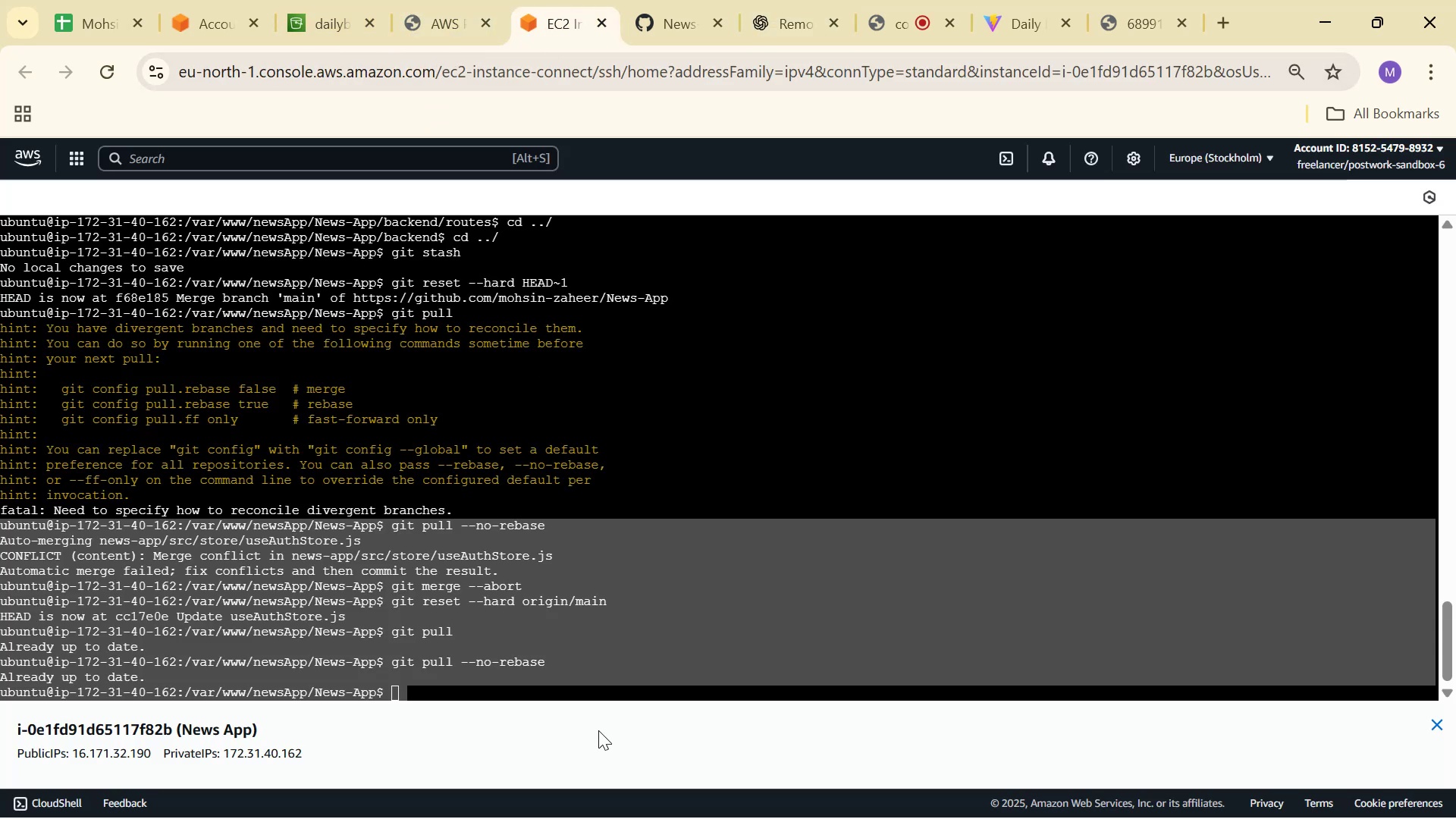 
double_click([601, 701])
 